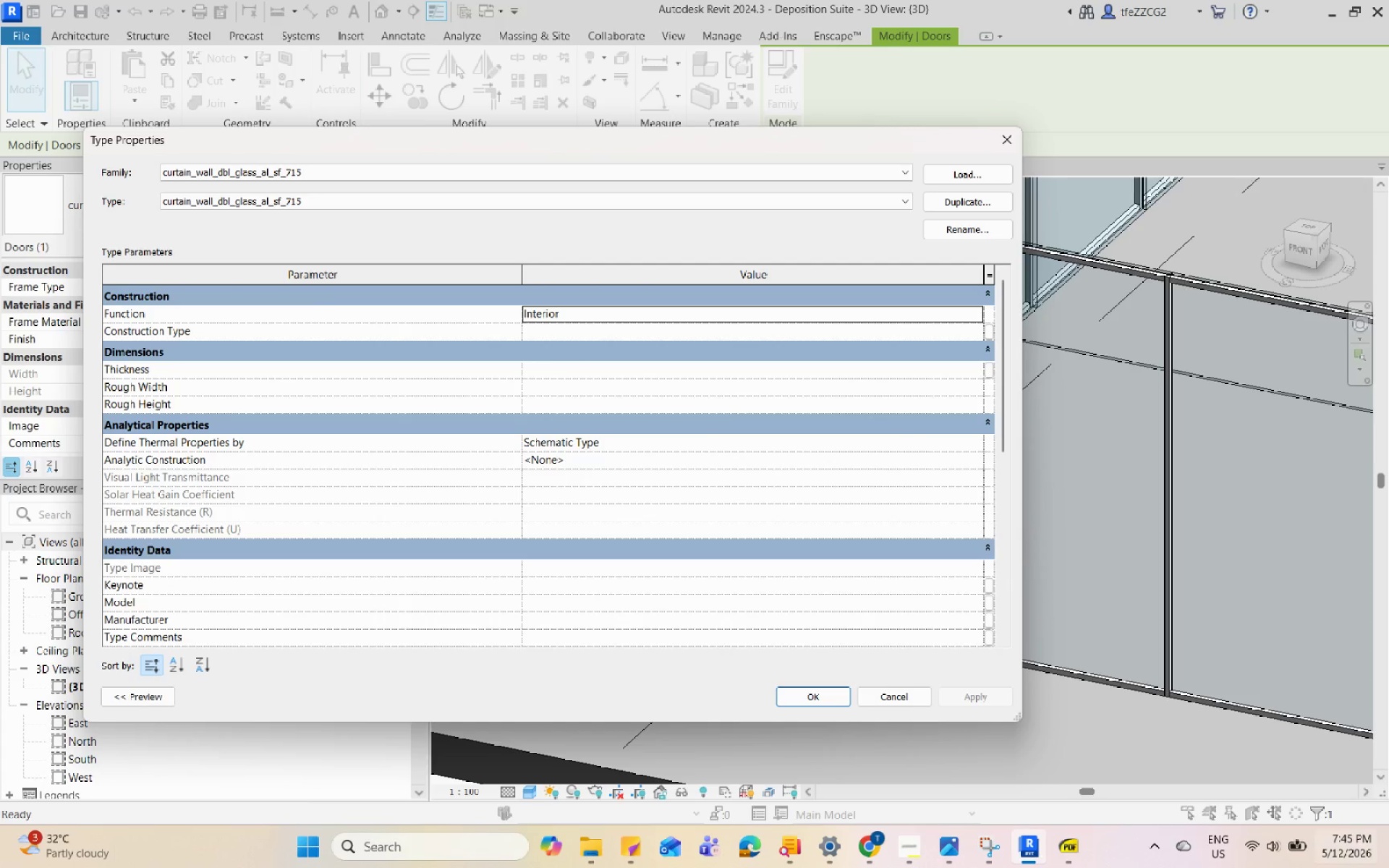 
mouse_move([769, 867])
 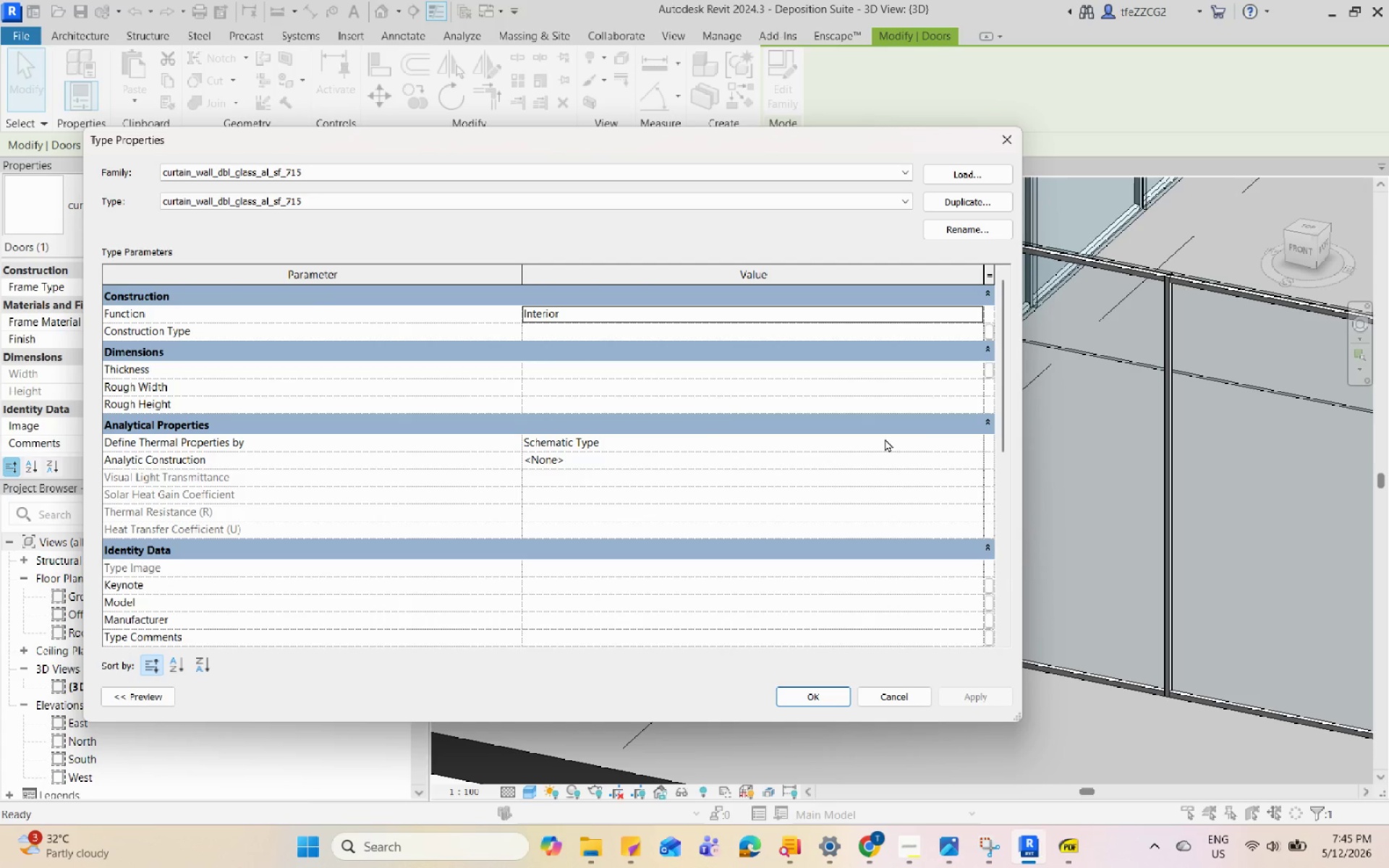 
left_click_drag(start_coordinate=[987, 439], to_coordinate=[972, 448])
 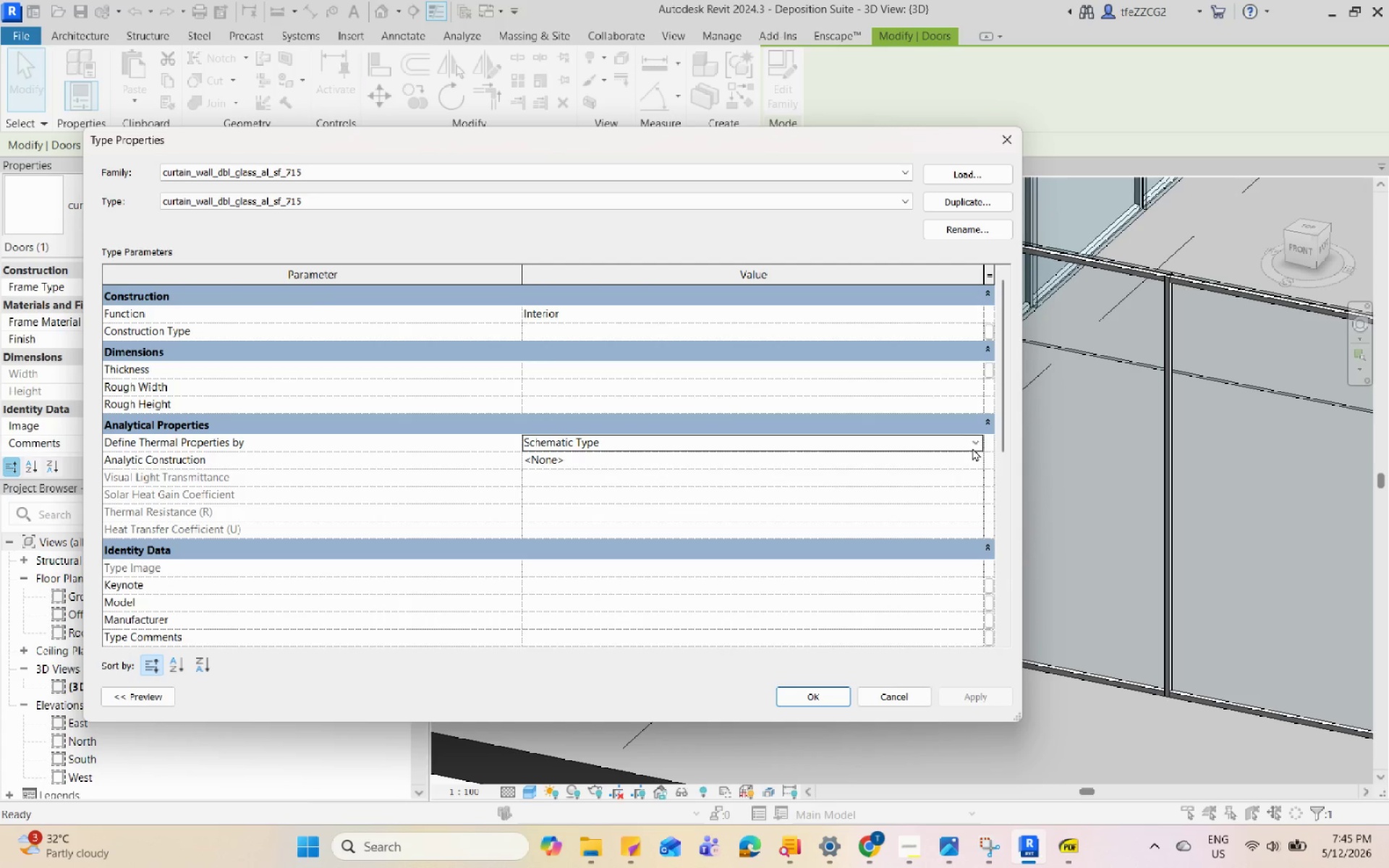 
double_click([972, 448])
 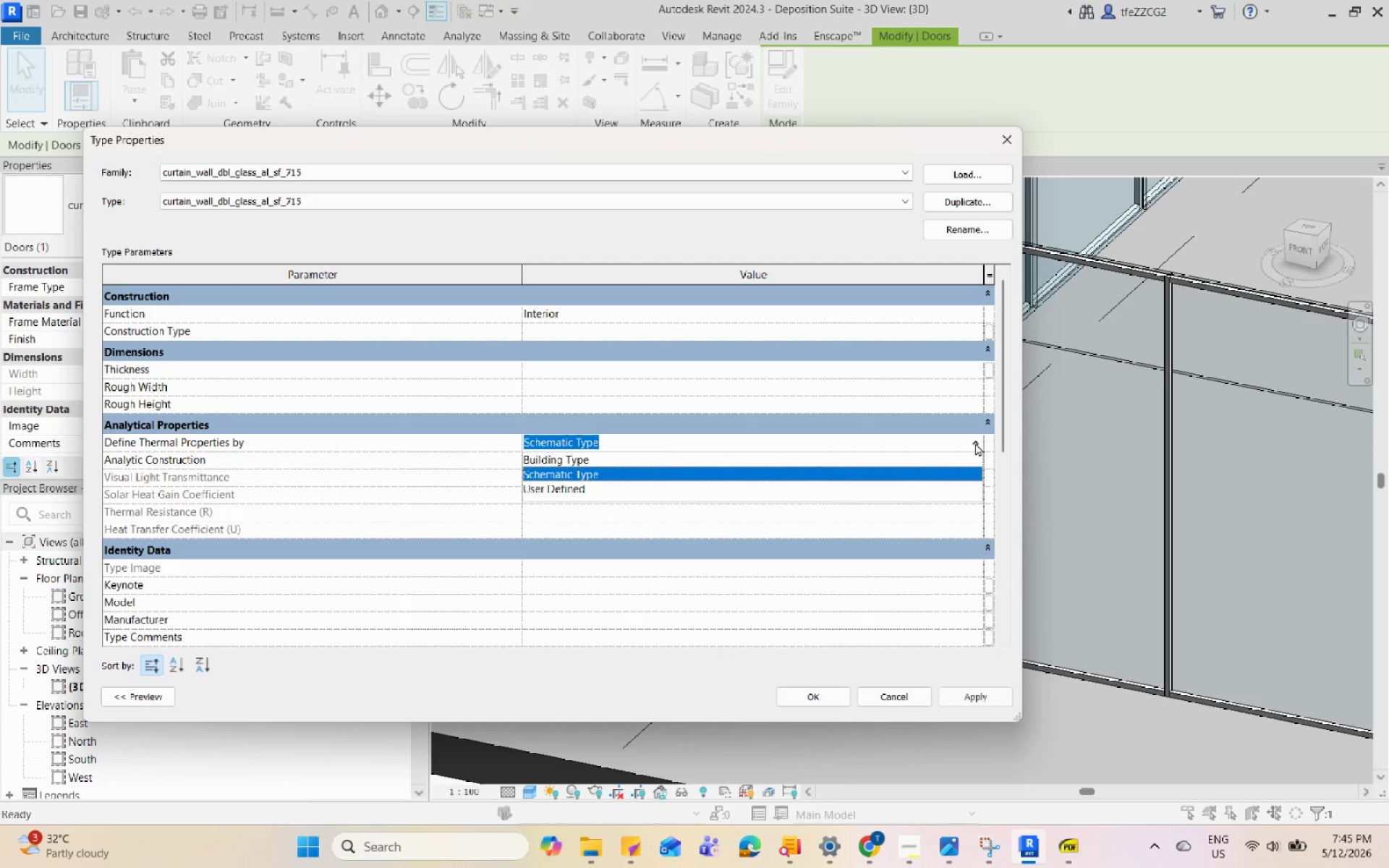 
triple_click([975, 442])
 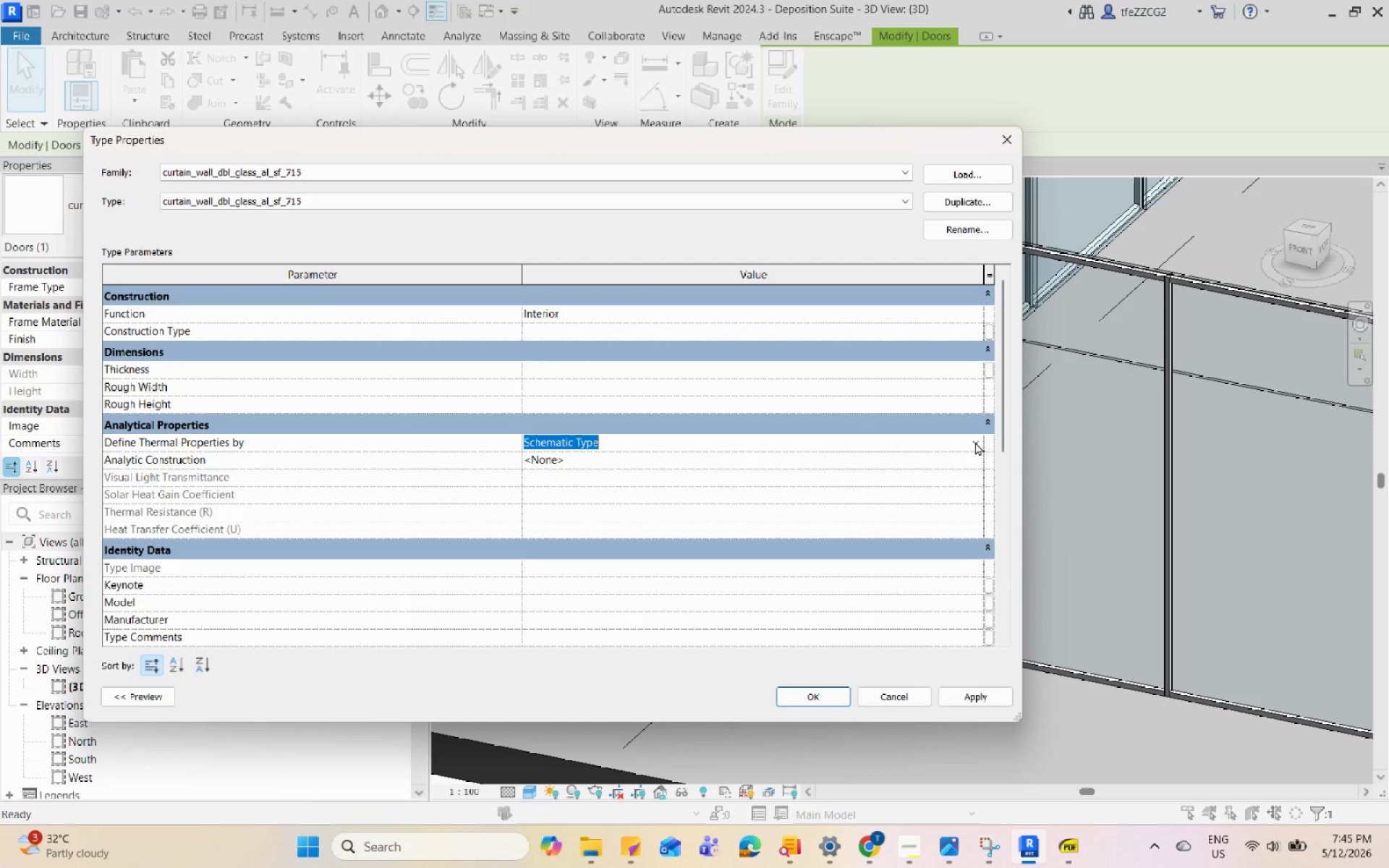 
triple_click([975, 442])
 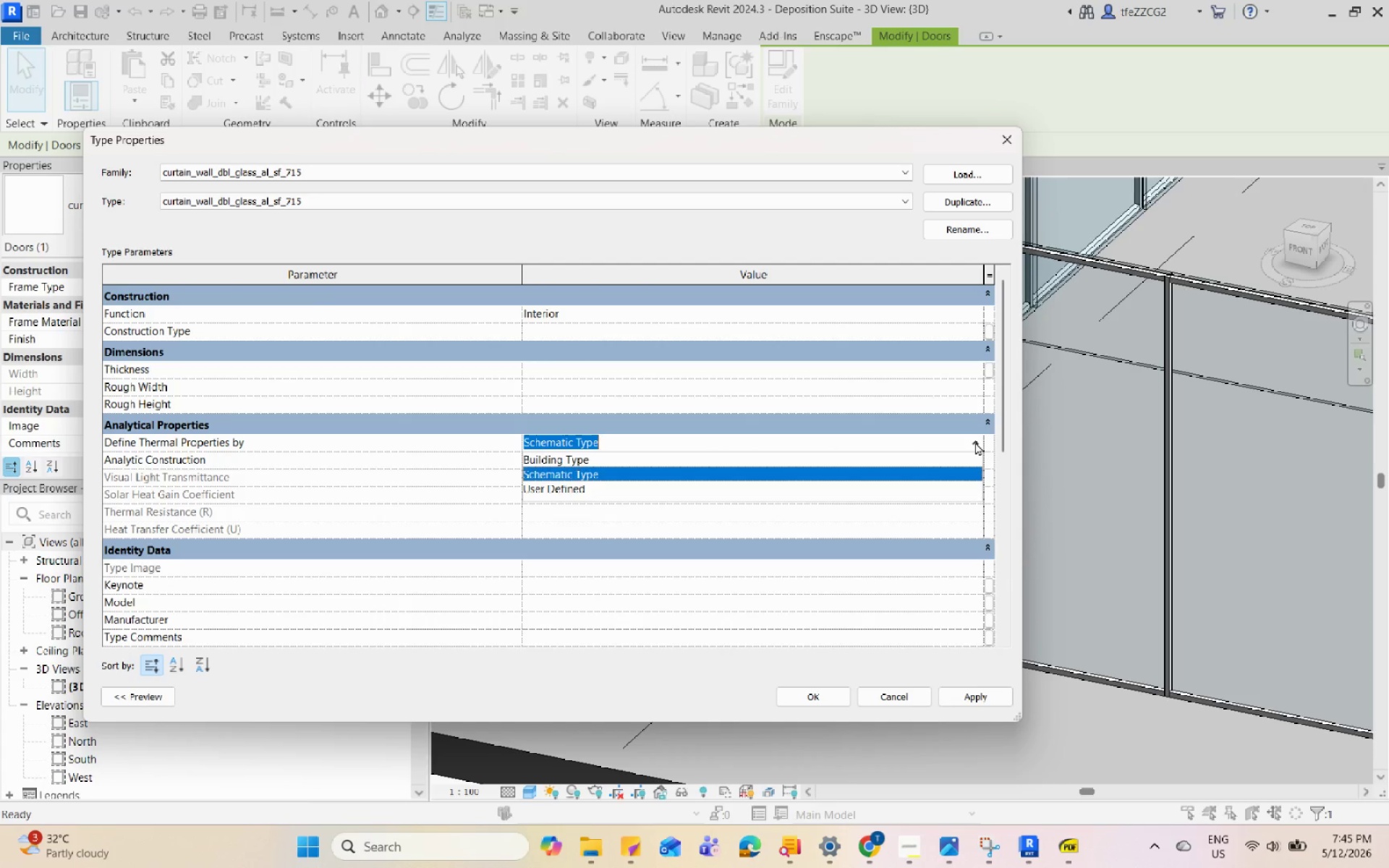 
left_click([975, 442])
 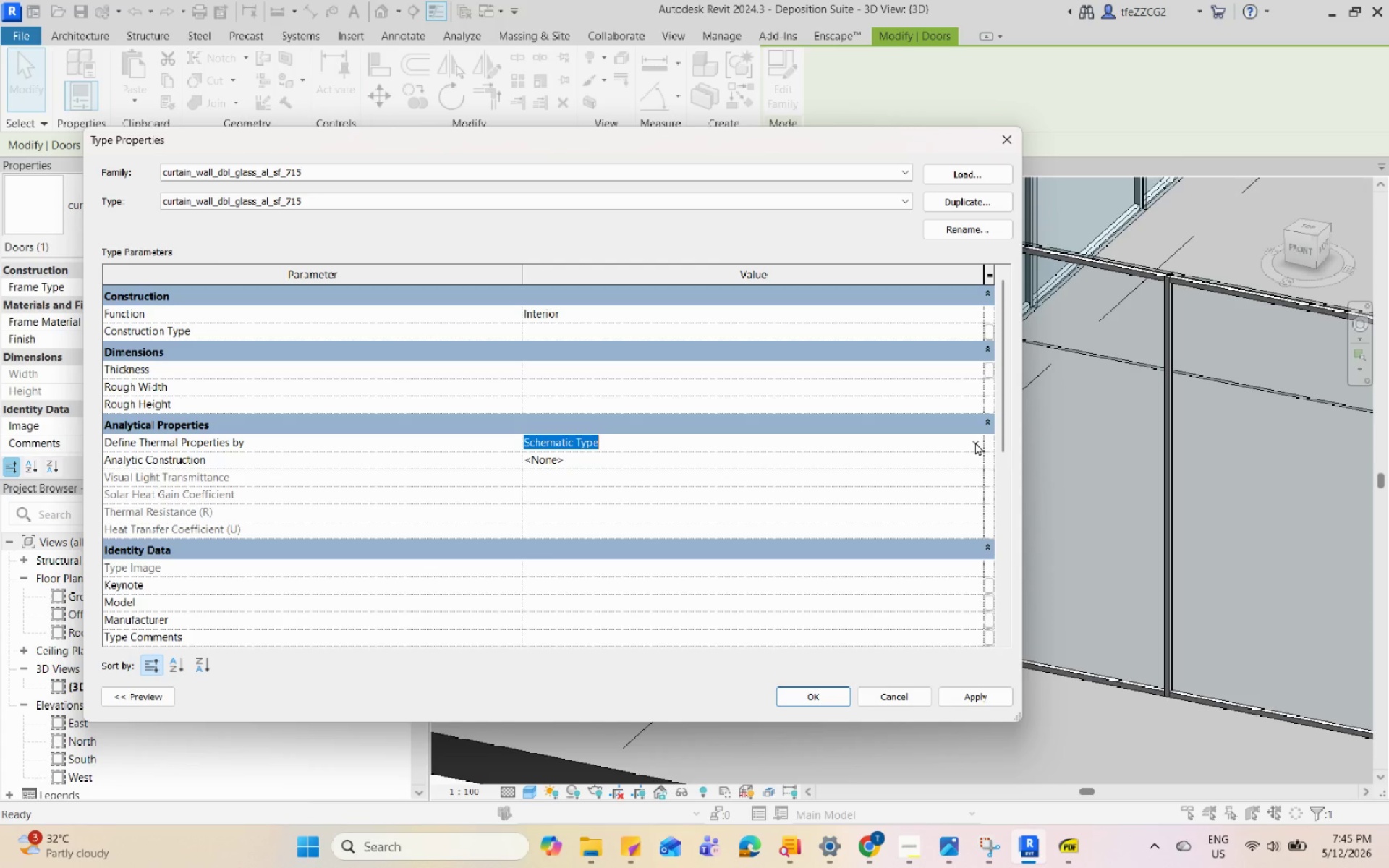 
scroll: coordinate [975, 442], scroll_direction: up, amount: 6.0
 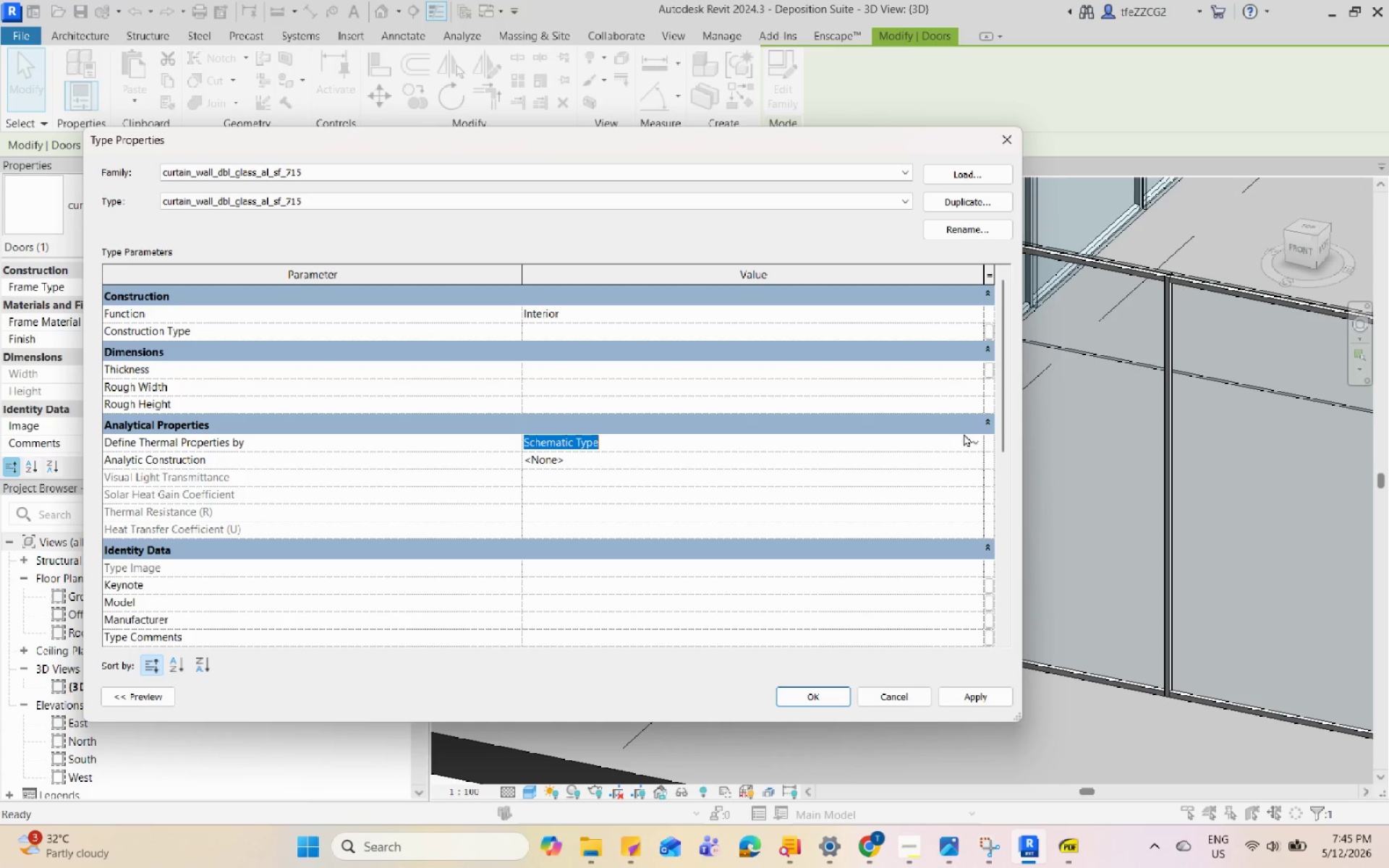 
left_click([857, 302])
 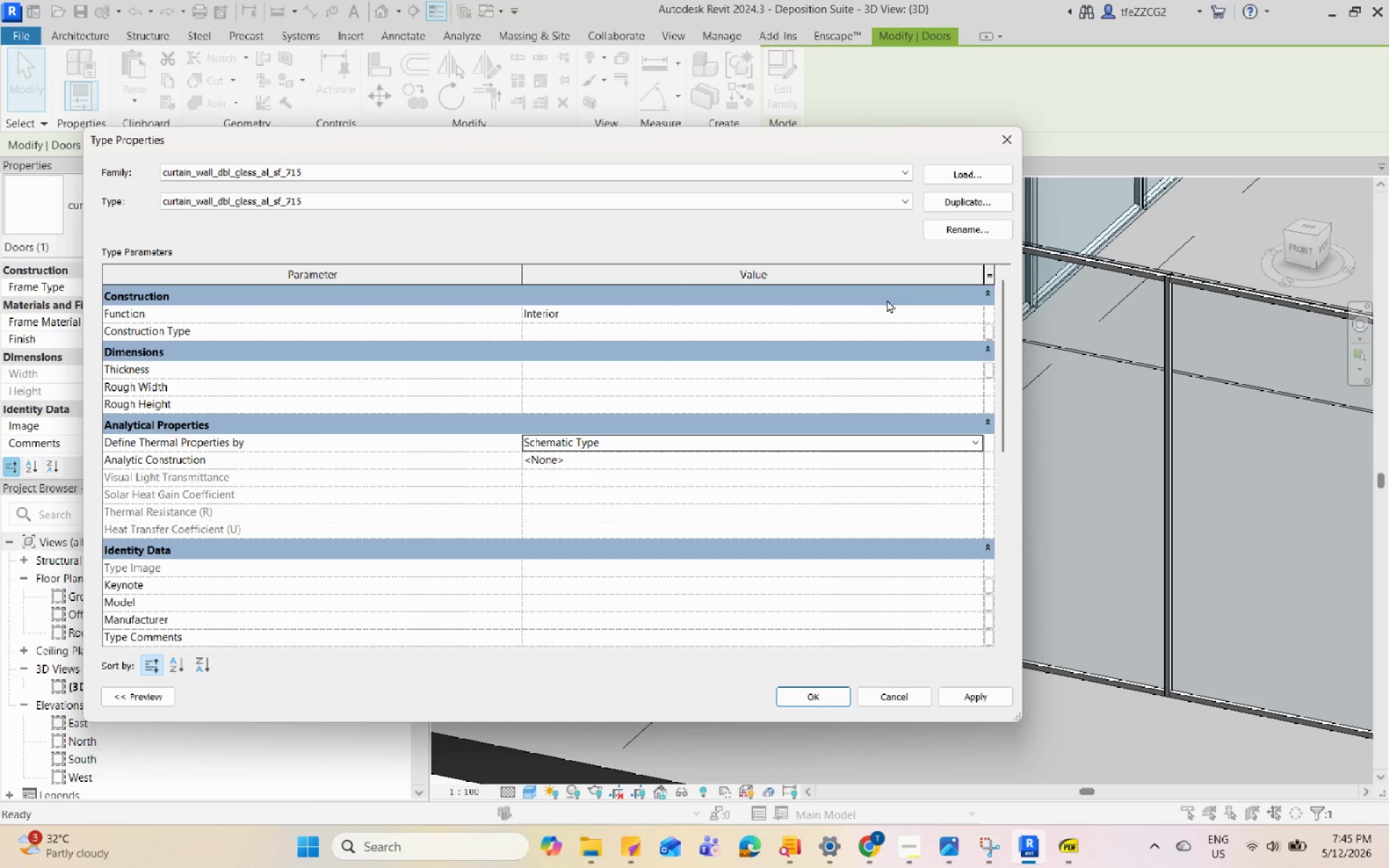 
double_click([884, 315])
 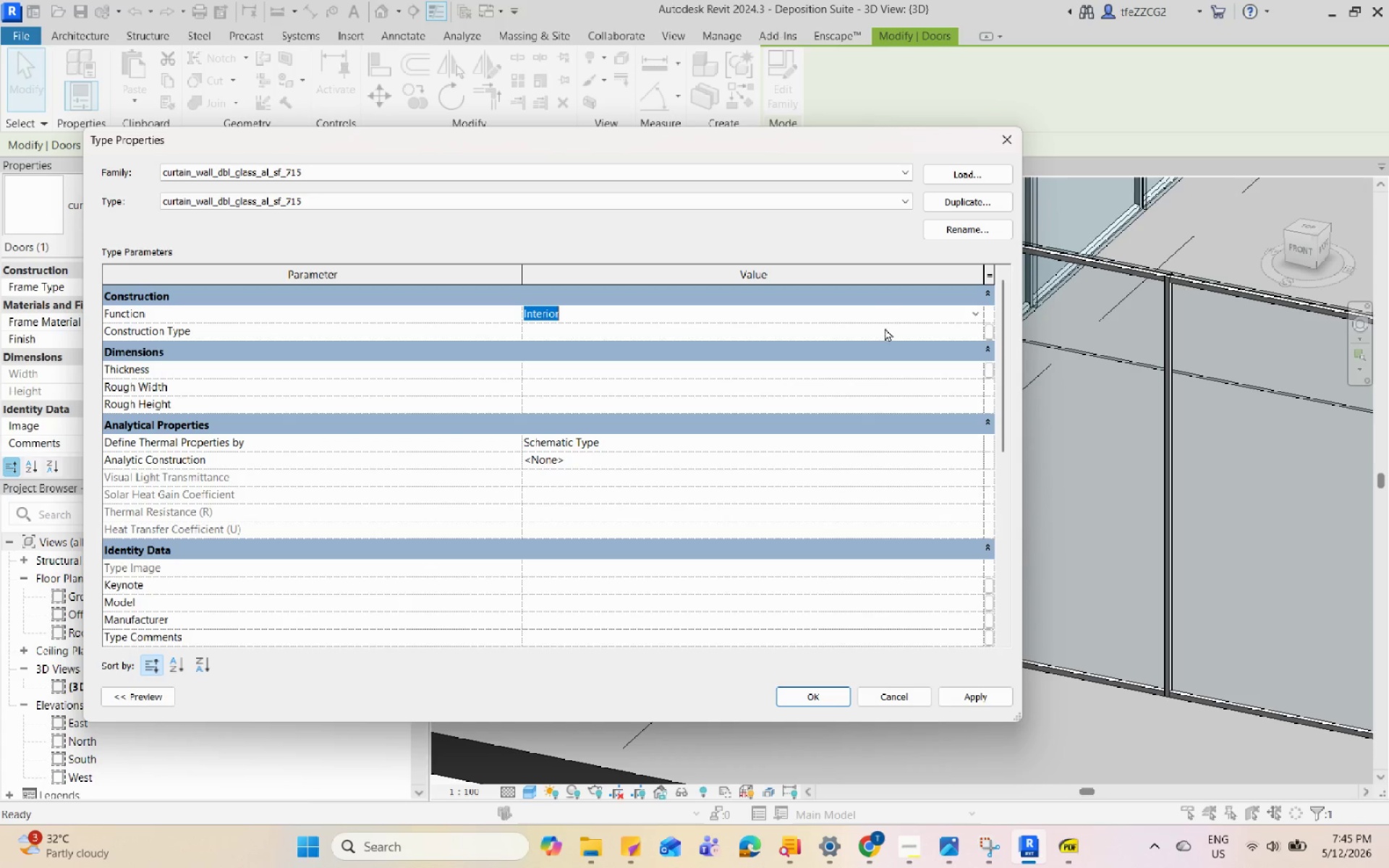 
triple_click([885, 328])
 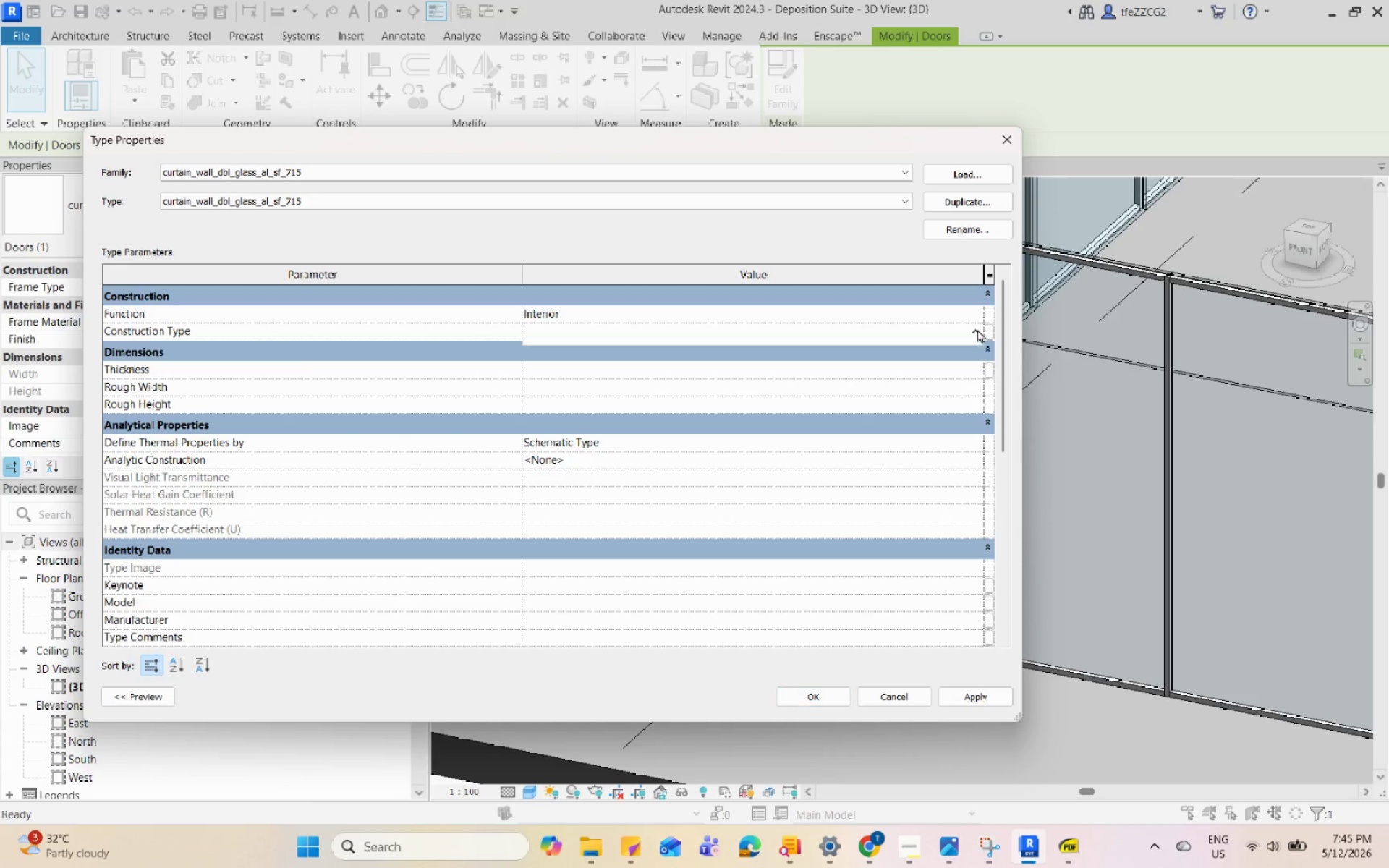 
double_click([977, 329])
 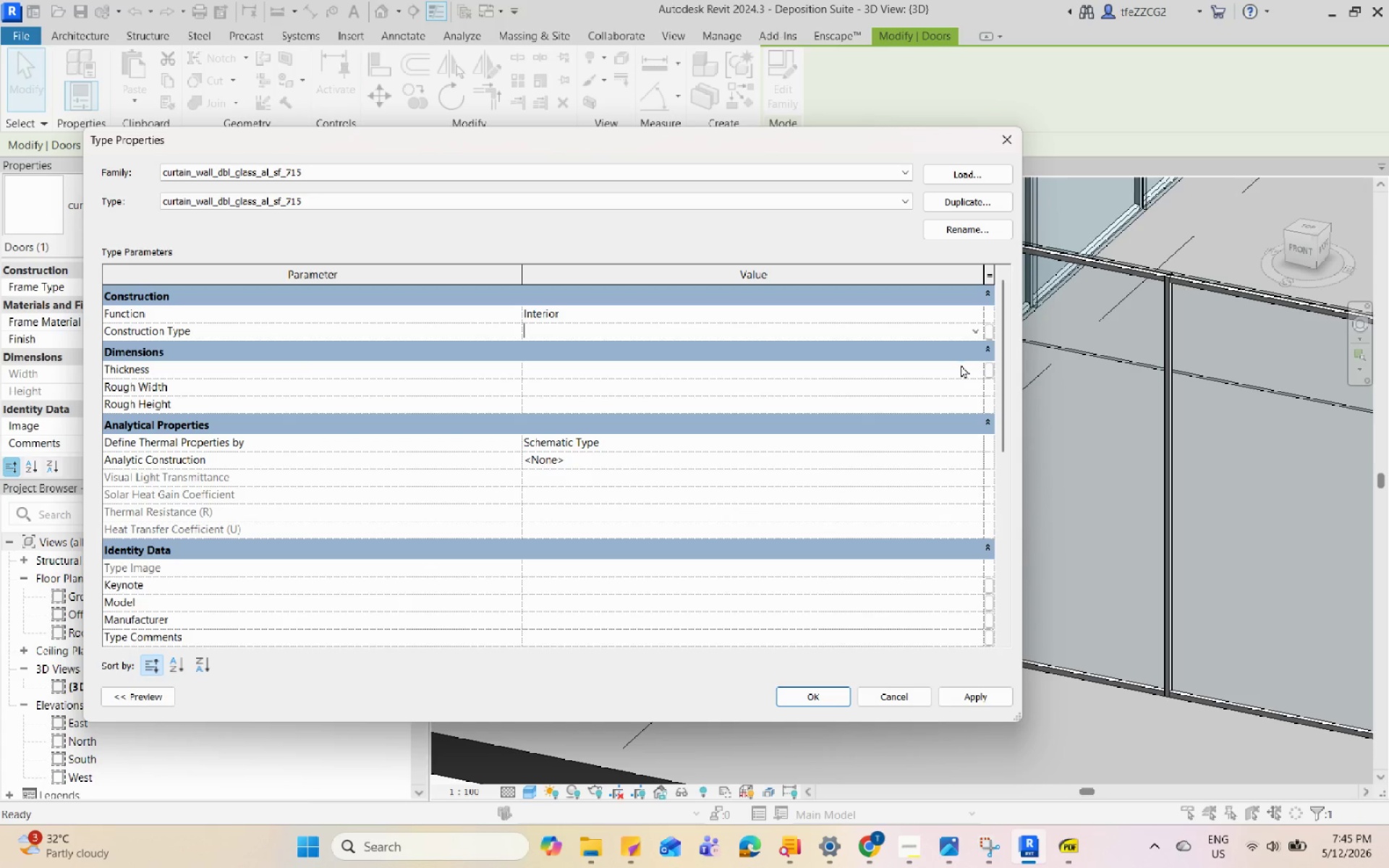 
left_click([961, 365])
 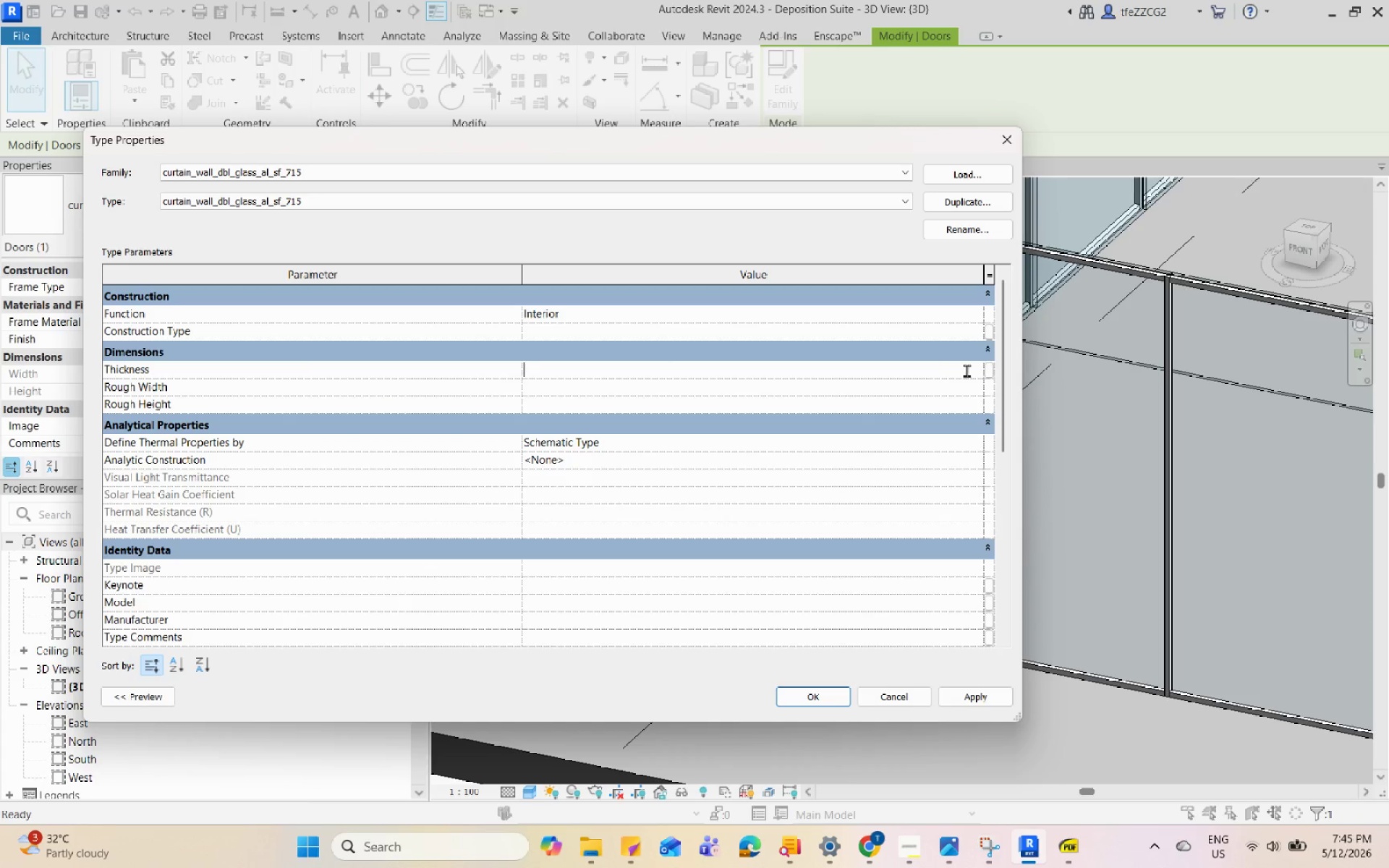 
left_click_drag(start_coordinate=[968, 370], to_coordinate=[973, 370])
 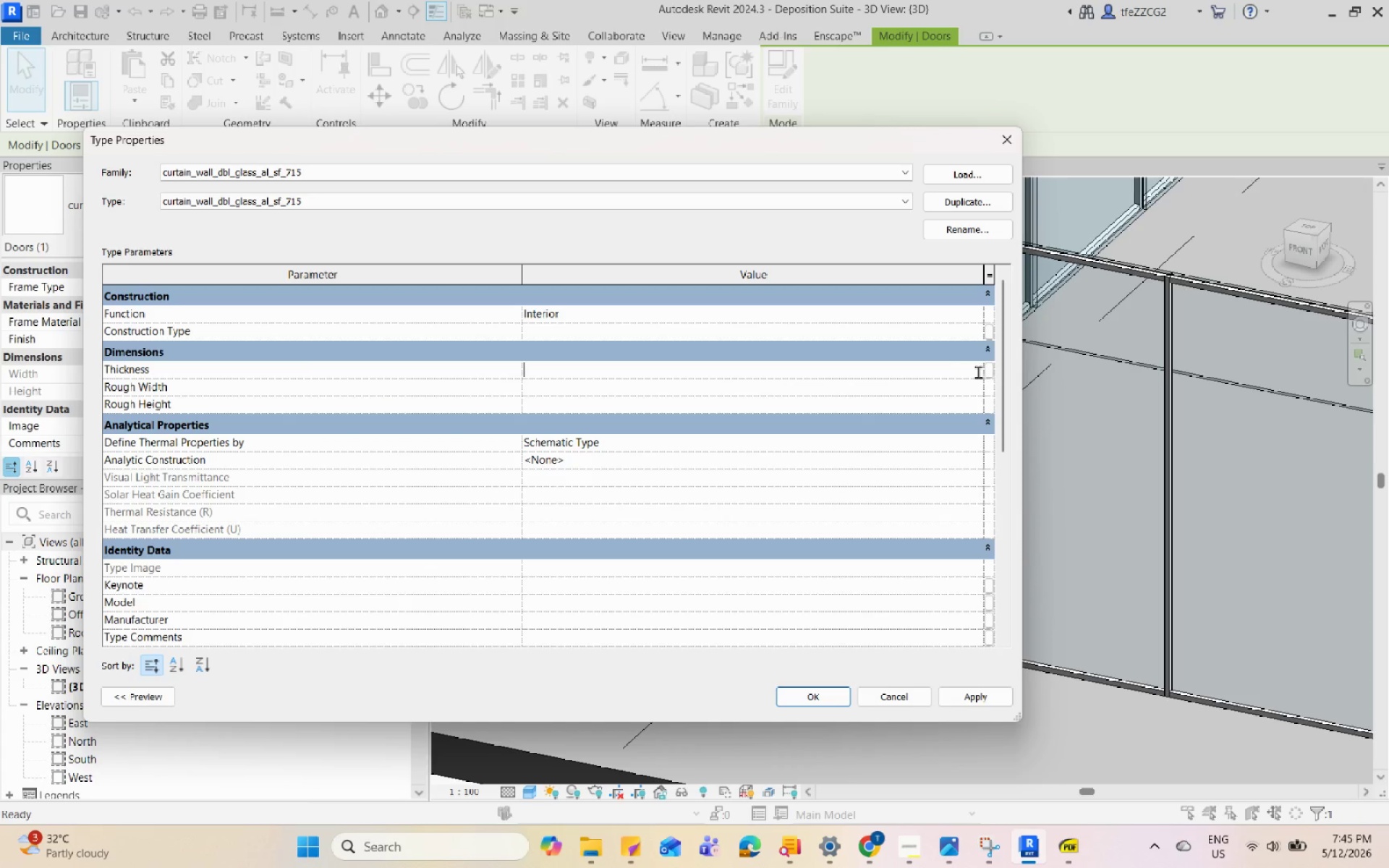 
double_click([978, 372])
 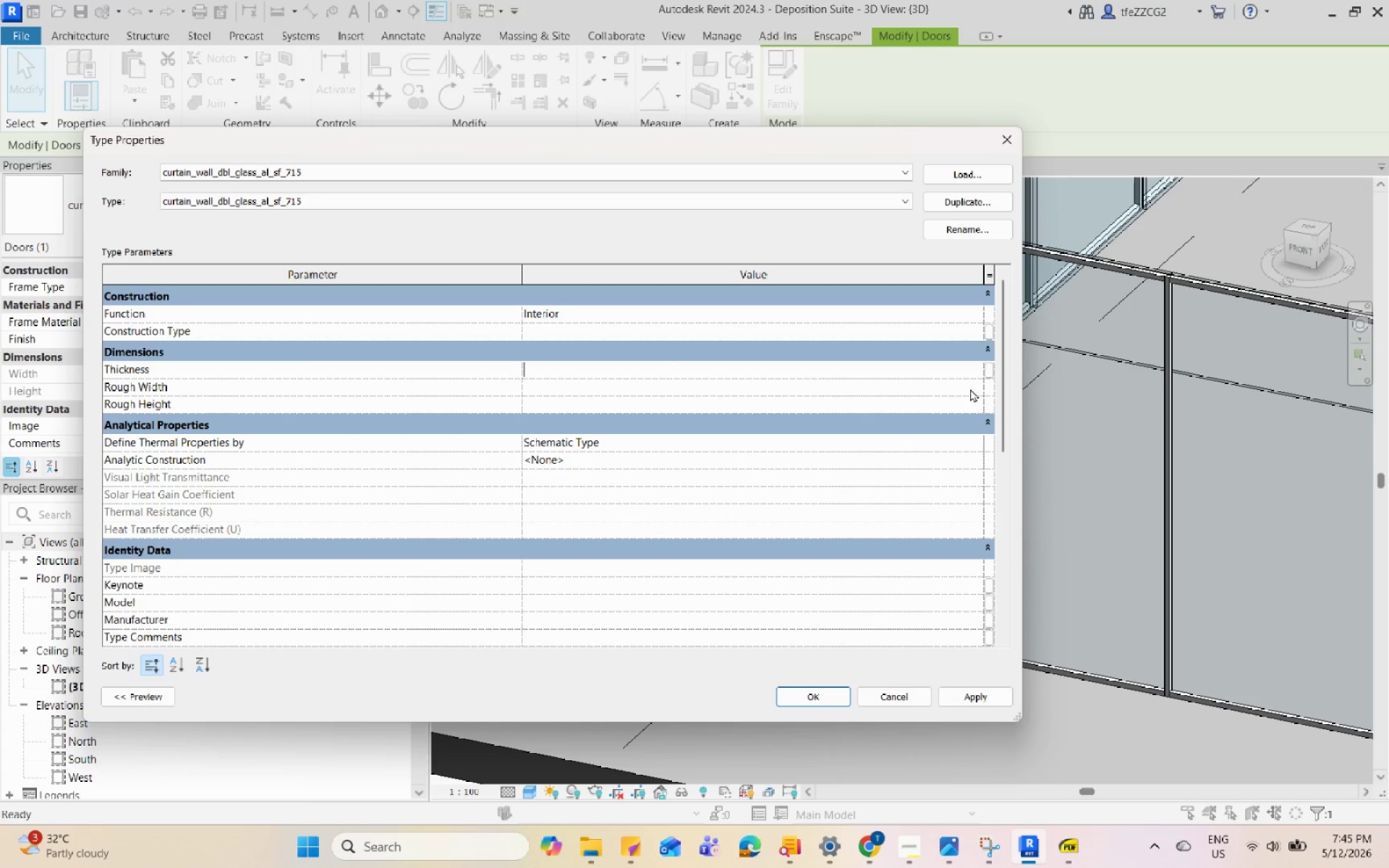 
triple_click([967, 391])
 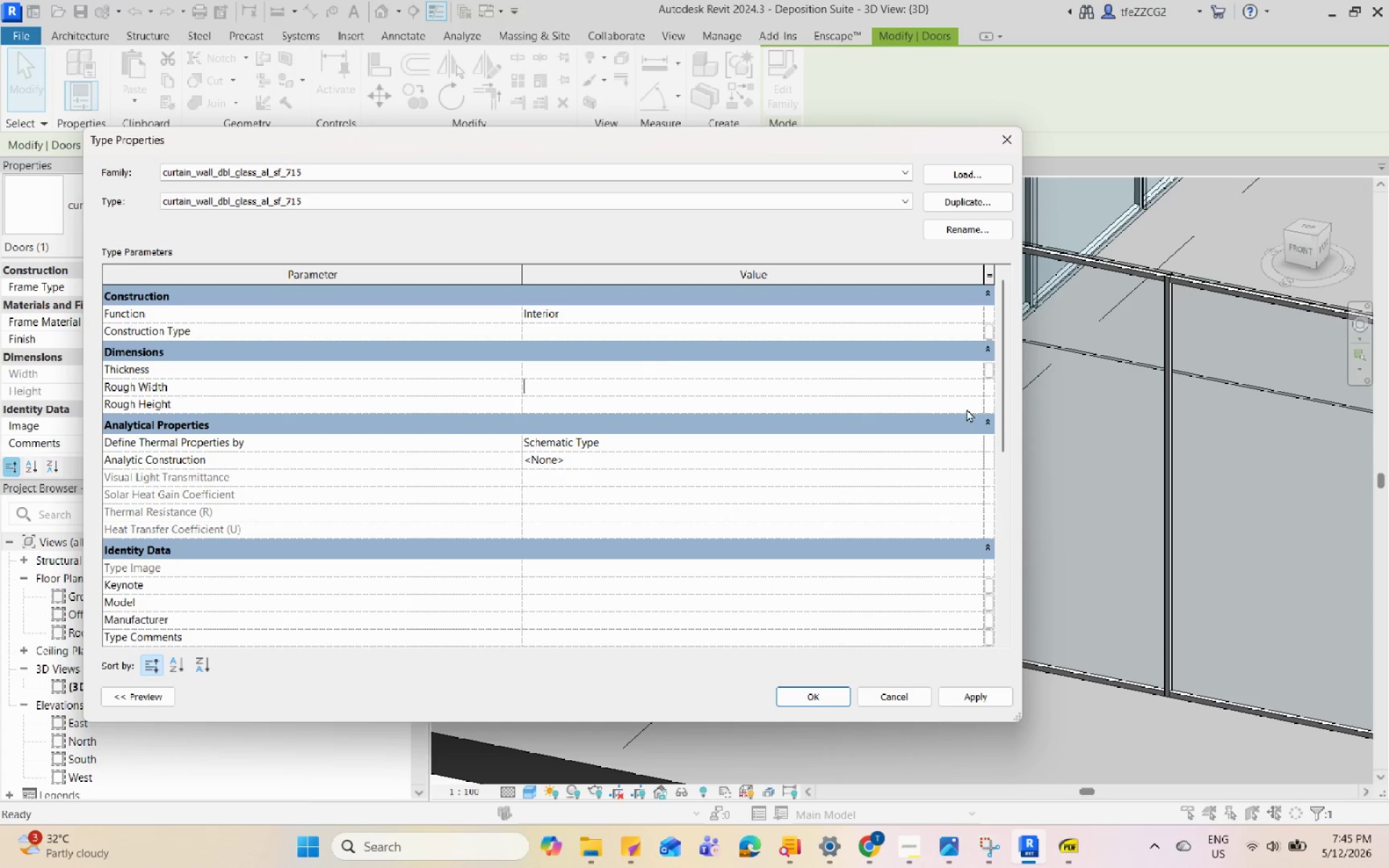 
left_click([964, 409])
 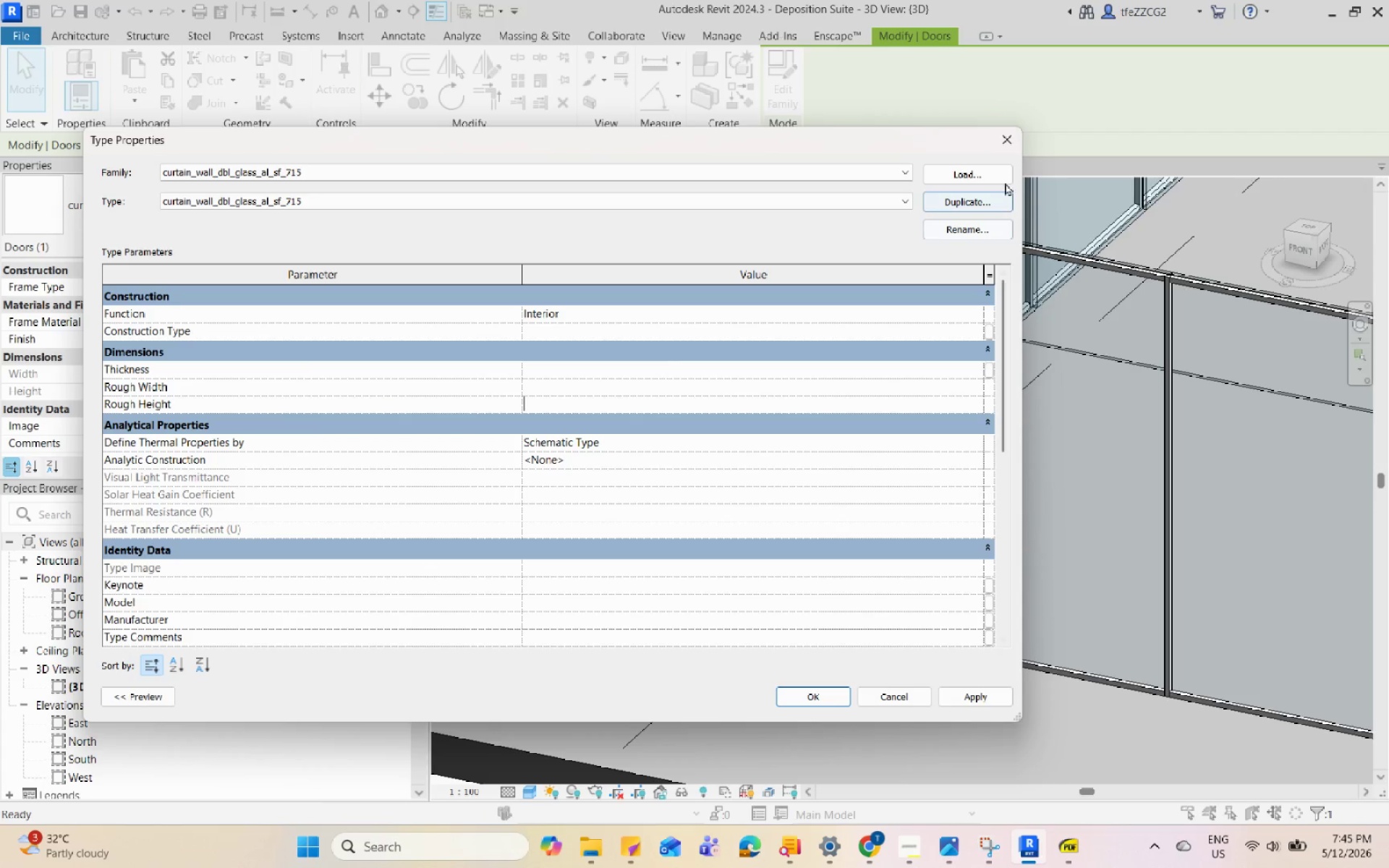 
left_click([1006, 147])
 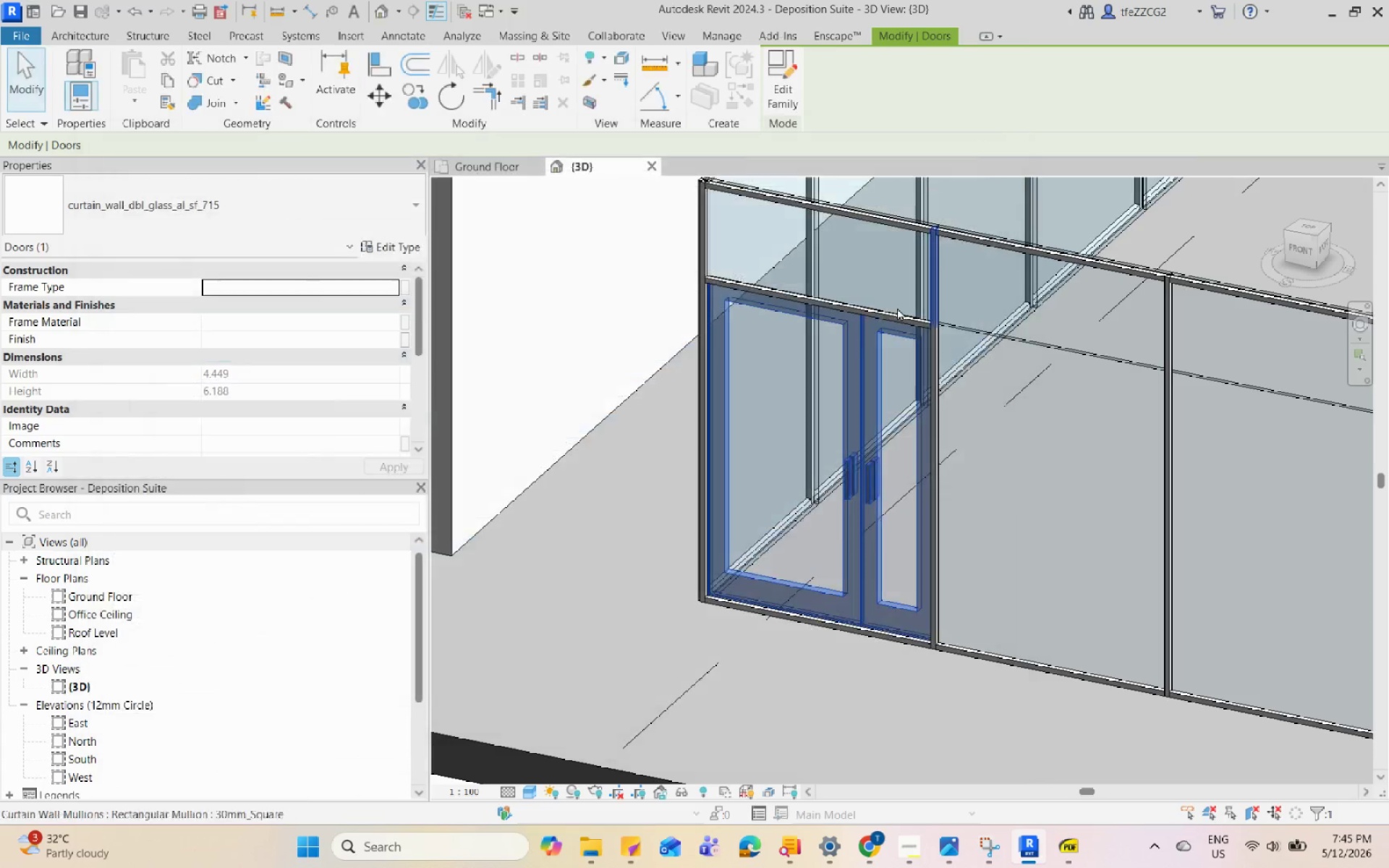 
key(Escape)
 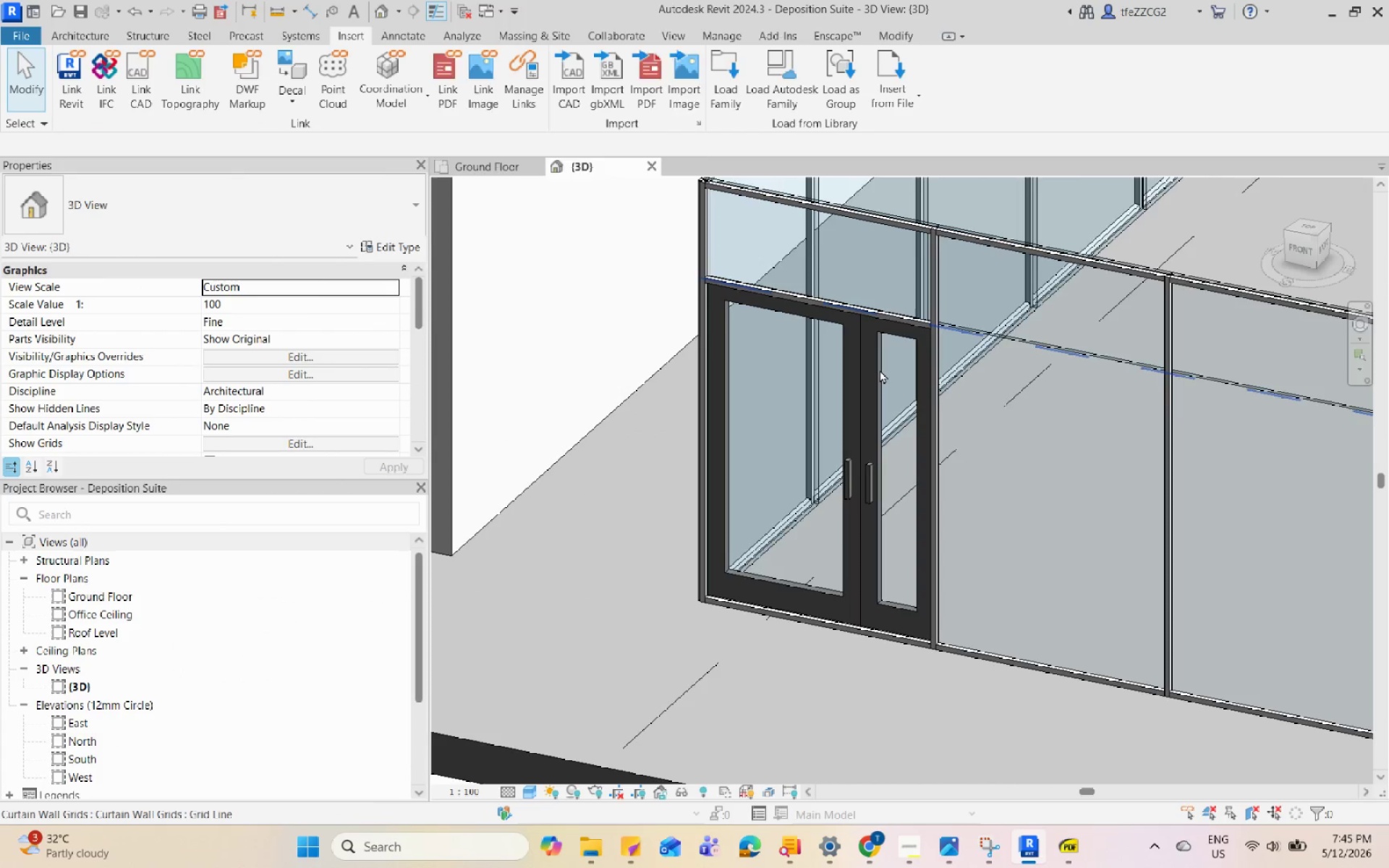 
key(Escape)
 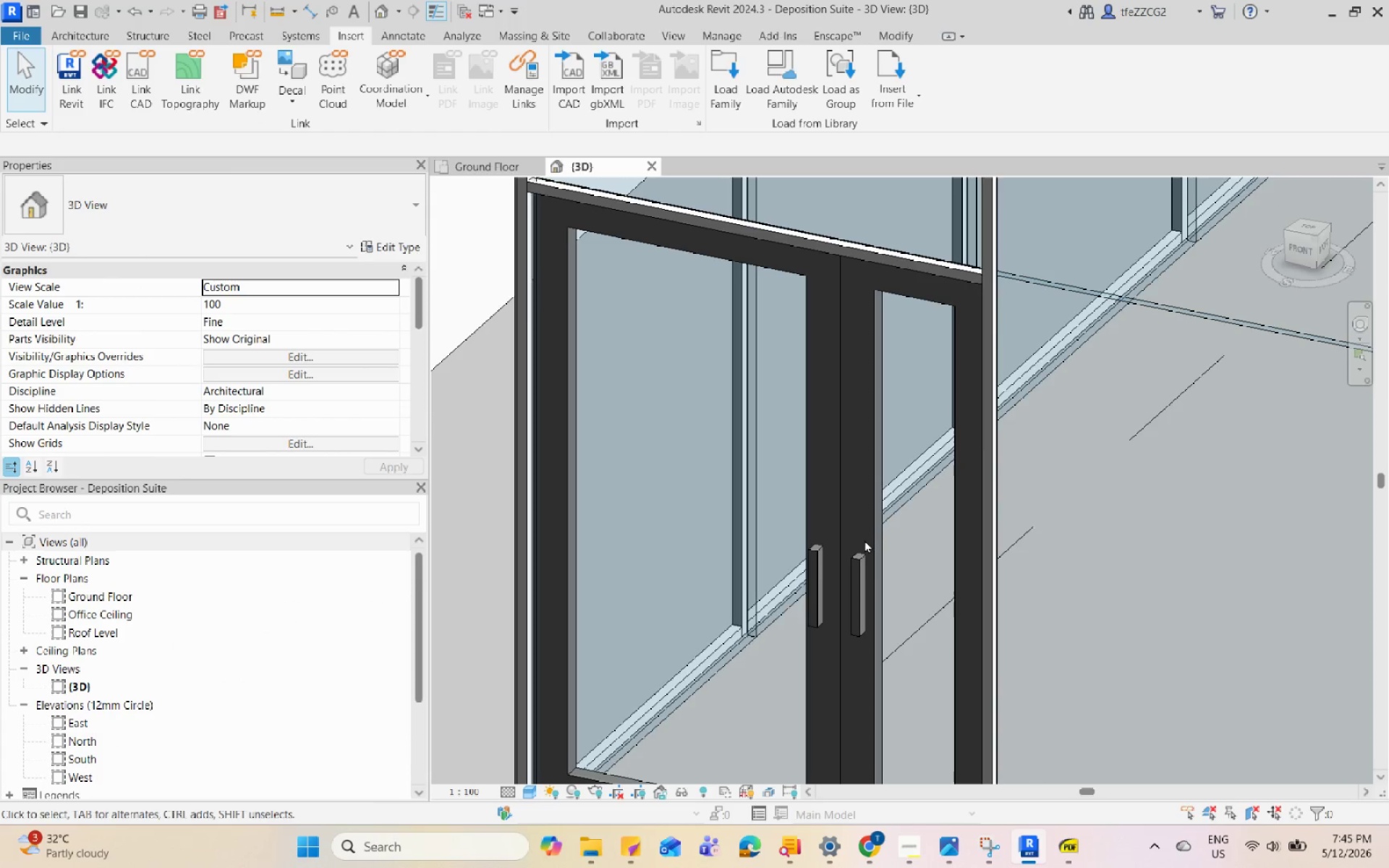 
scroll: coordinate [883, 388], scroll_direction: up, amount: 5.0
 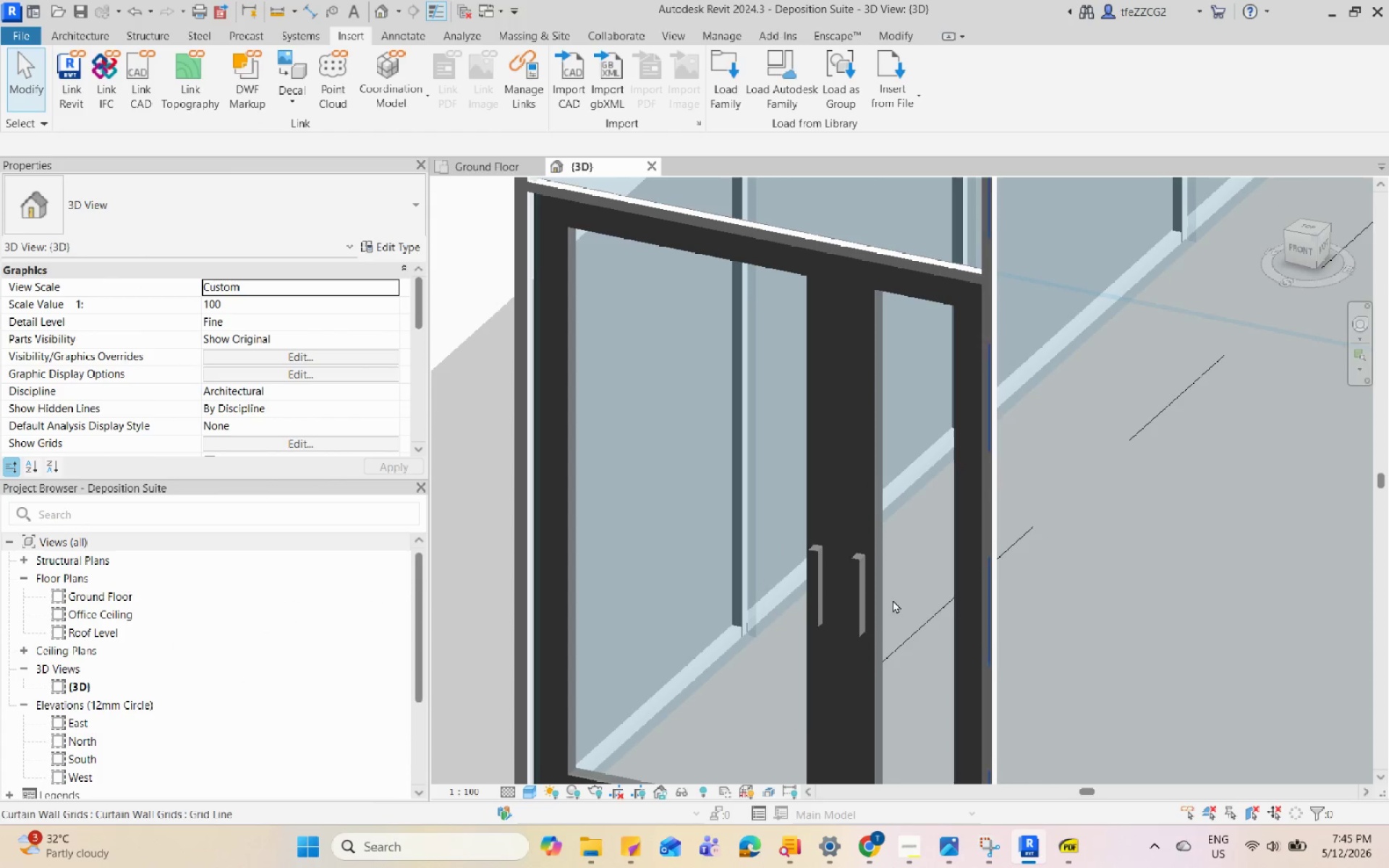 
left_click([865, 540])
 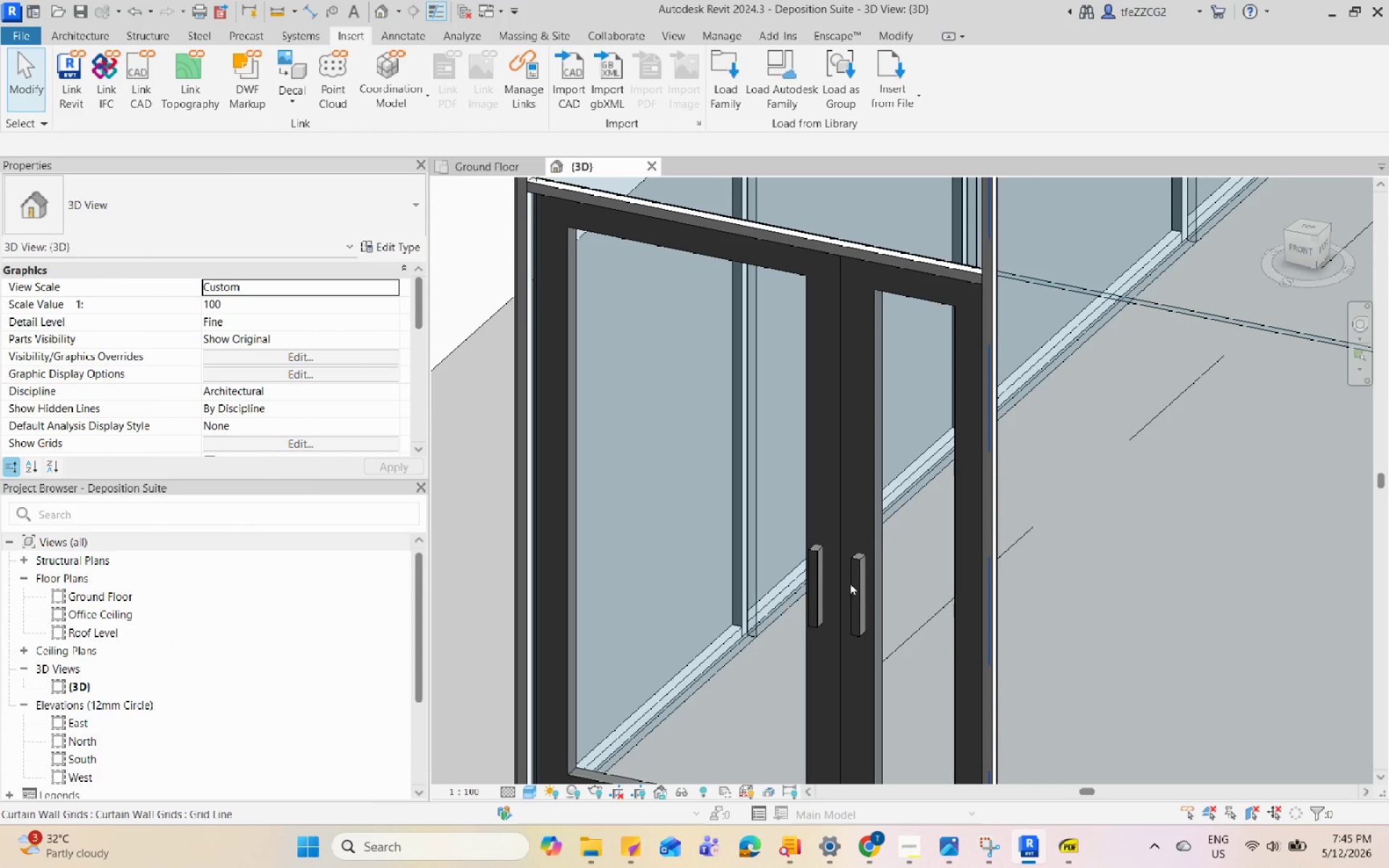 
left_click([850, 582])
 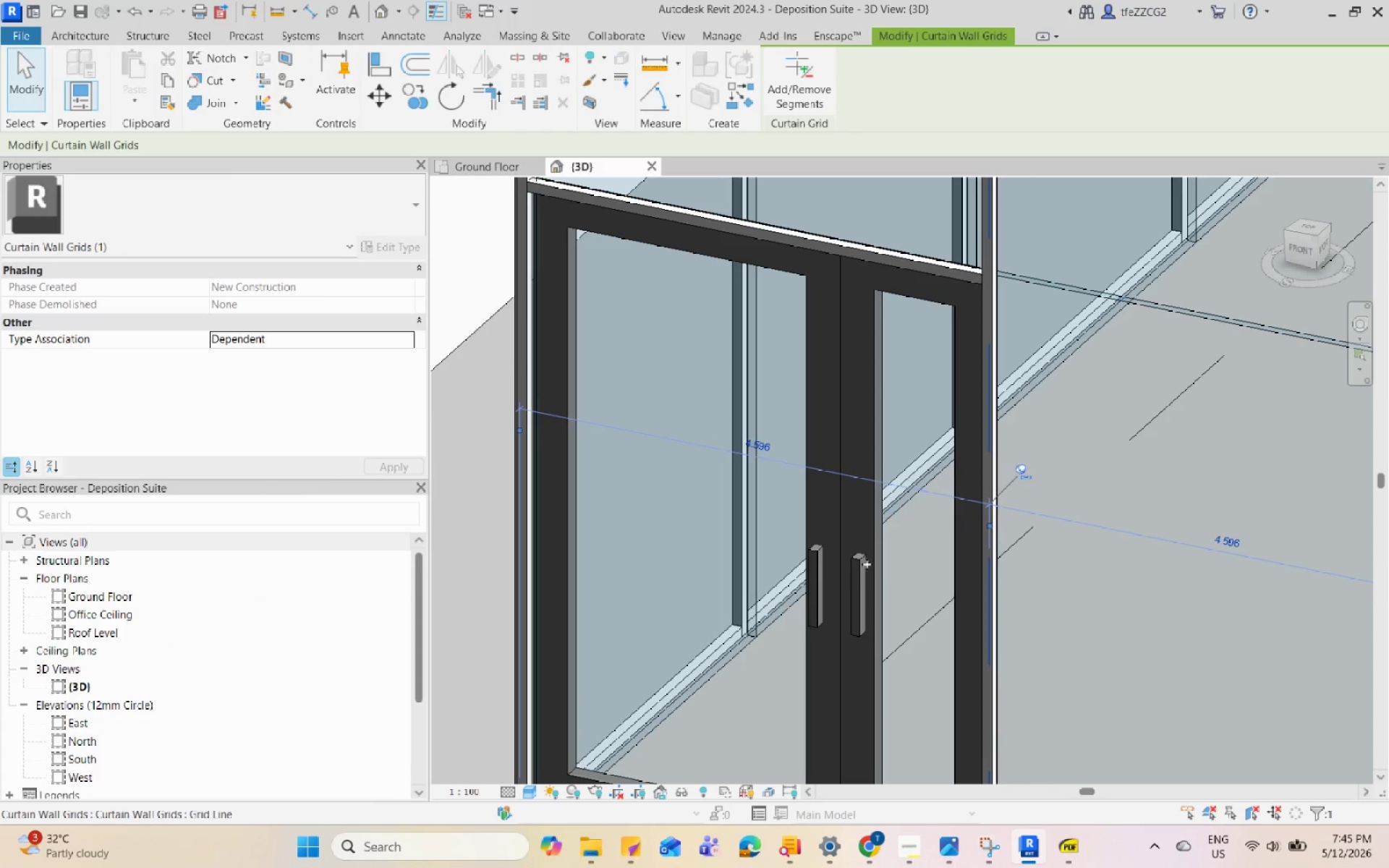 
key(Escape)
 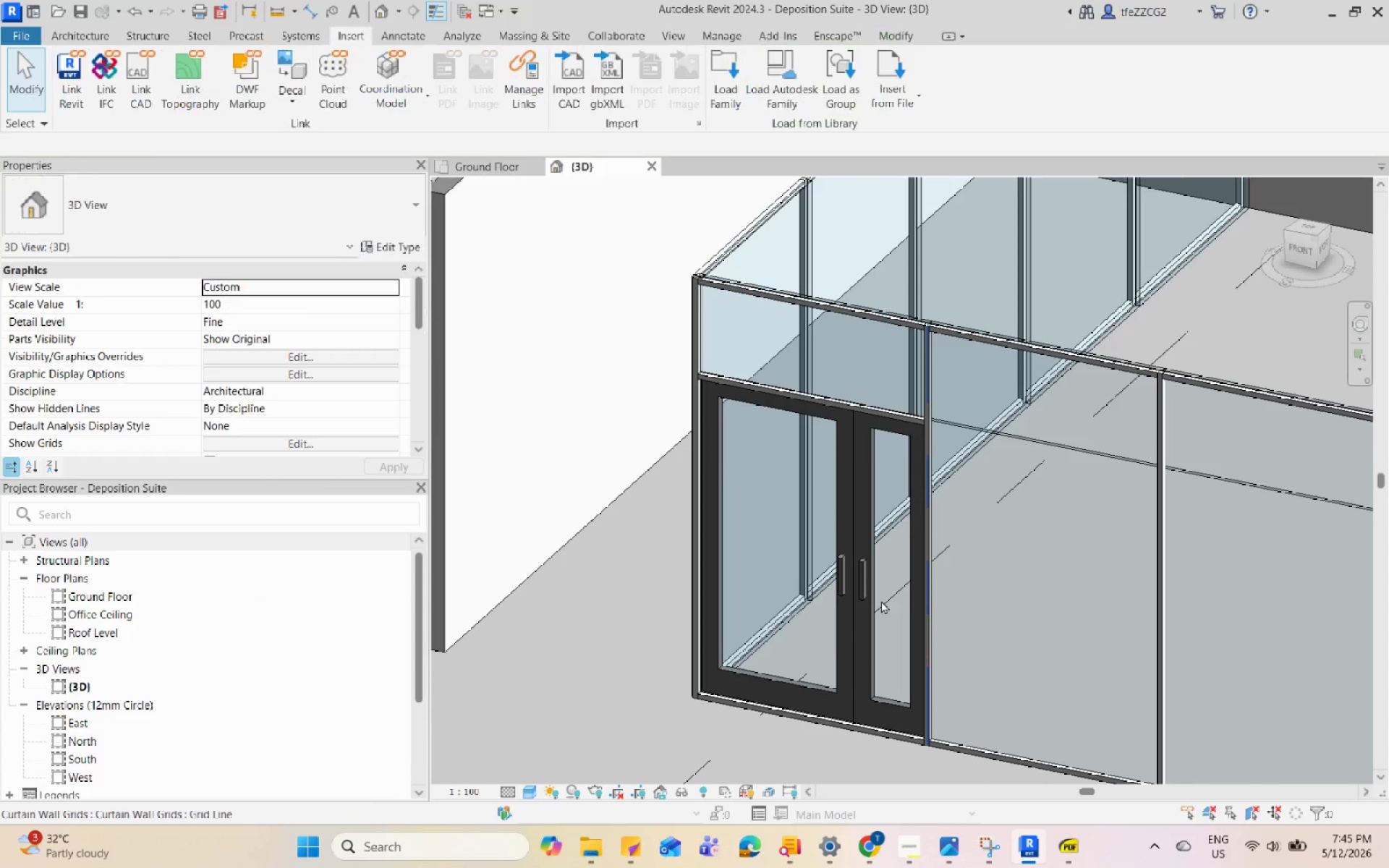 
scroll: coordinate [867, 564], scroll_direction: down, amount: 5.0
 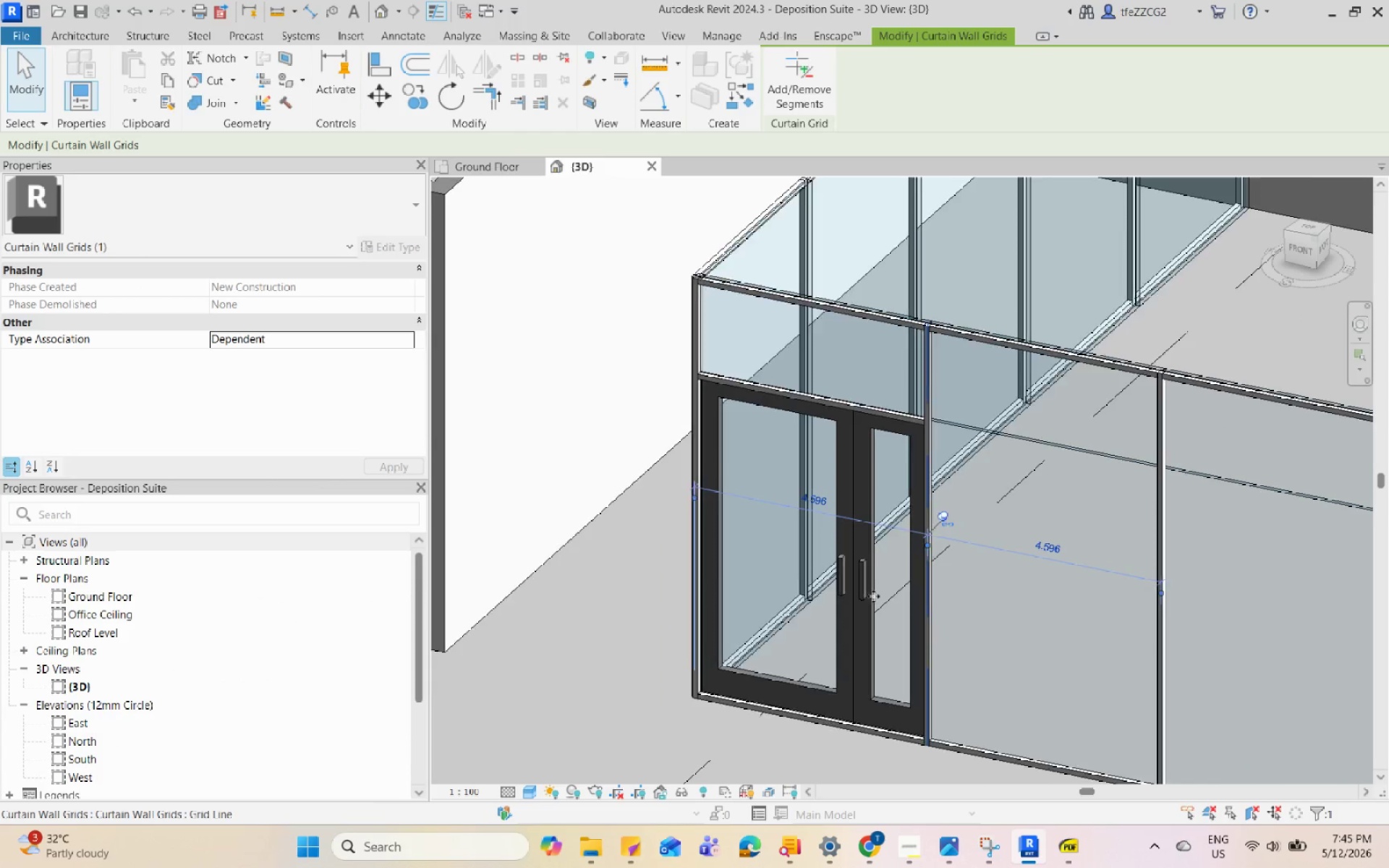 
scroll: coordinate [881, 599], scroll_direction: up, amount: 4.0
 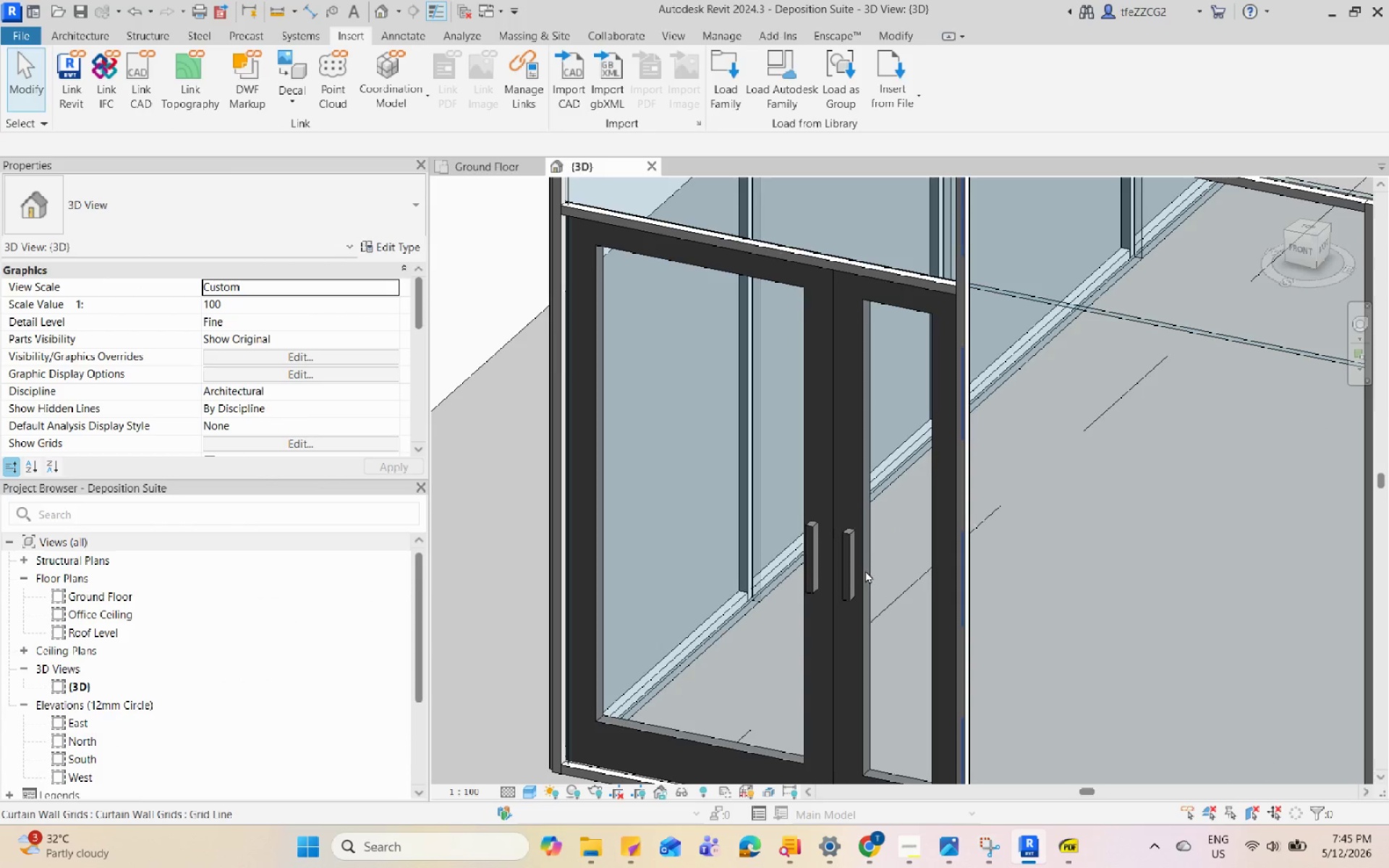 
left_click([863, 569])
 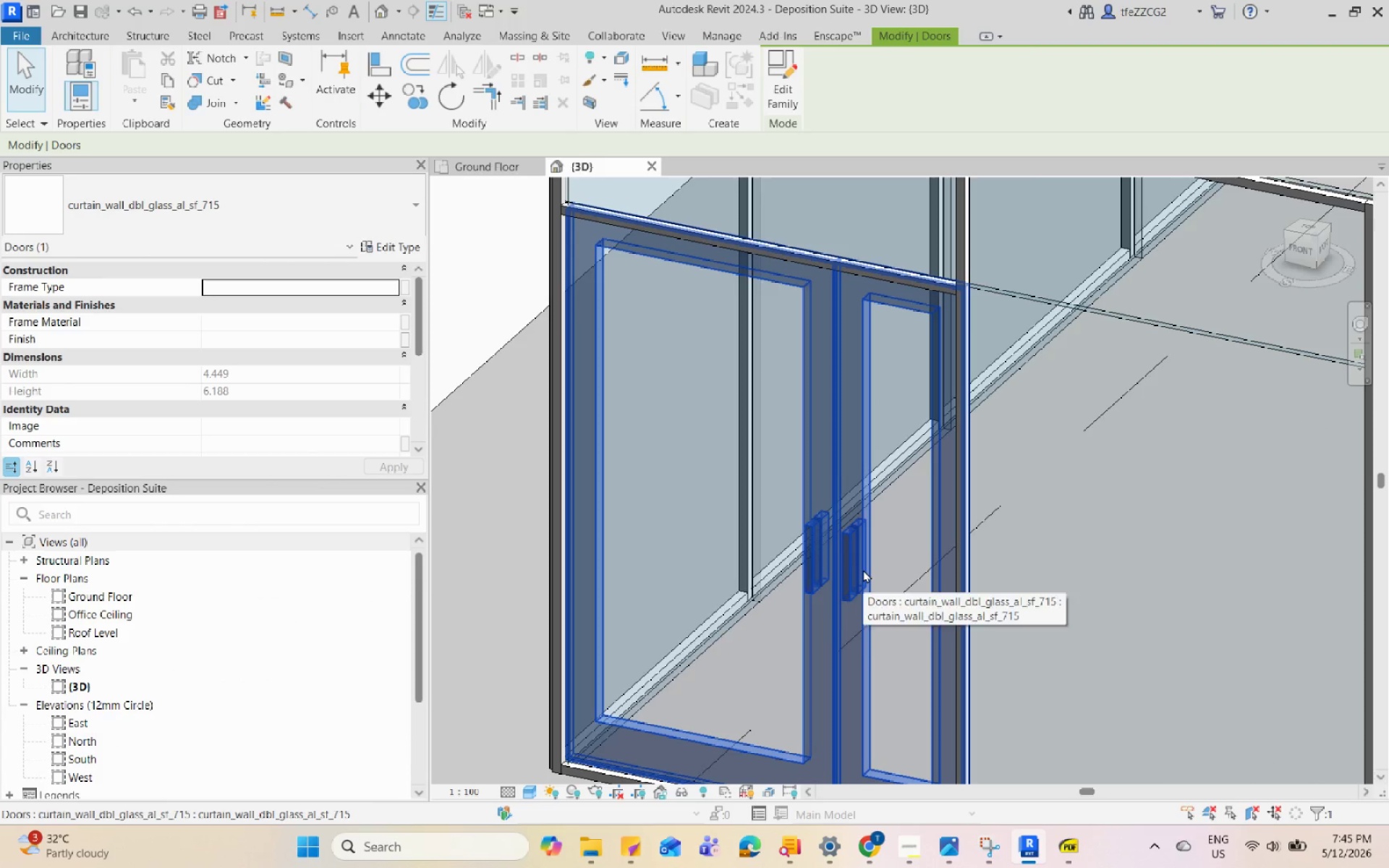 
type(de)
 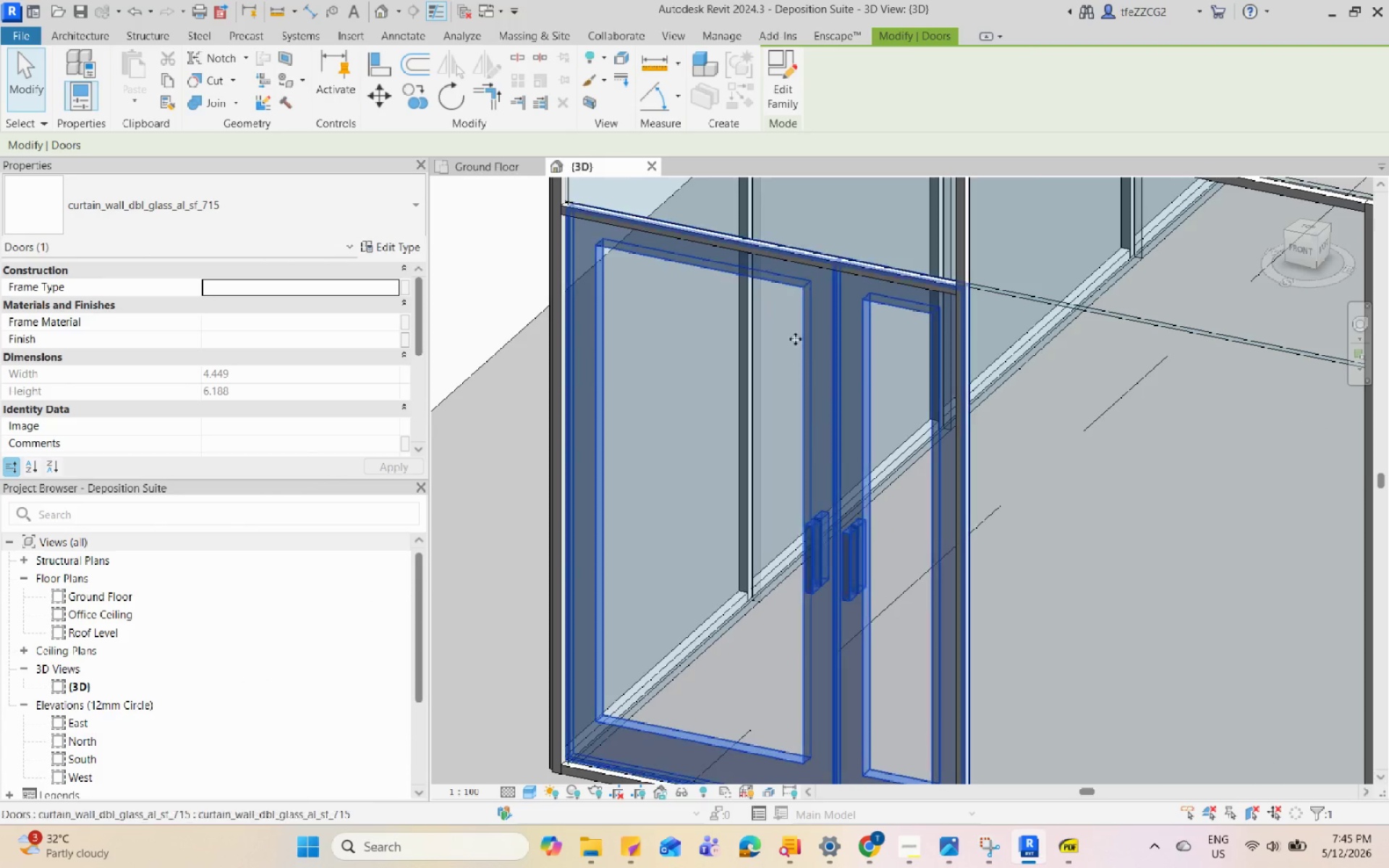 
scroll: coordinate [794, 336], scroll_direction: down, amount: 4.0
 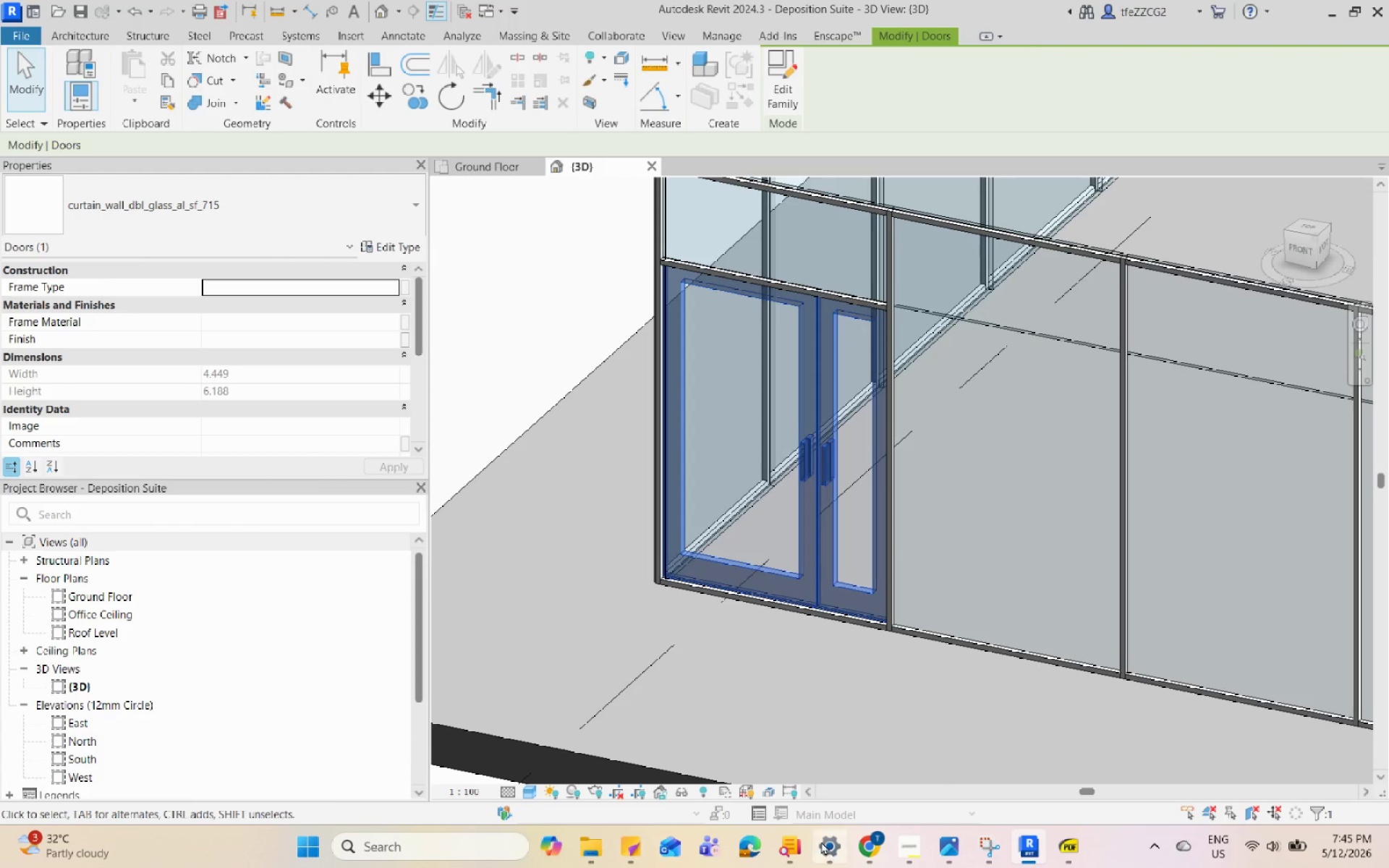 
left_click([855, 858])
 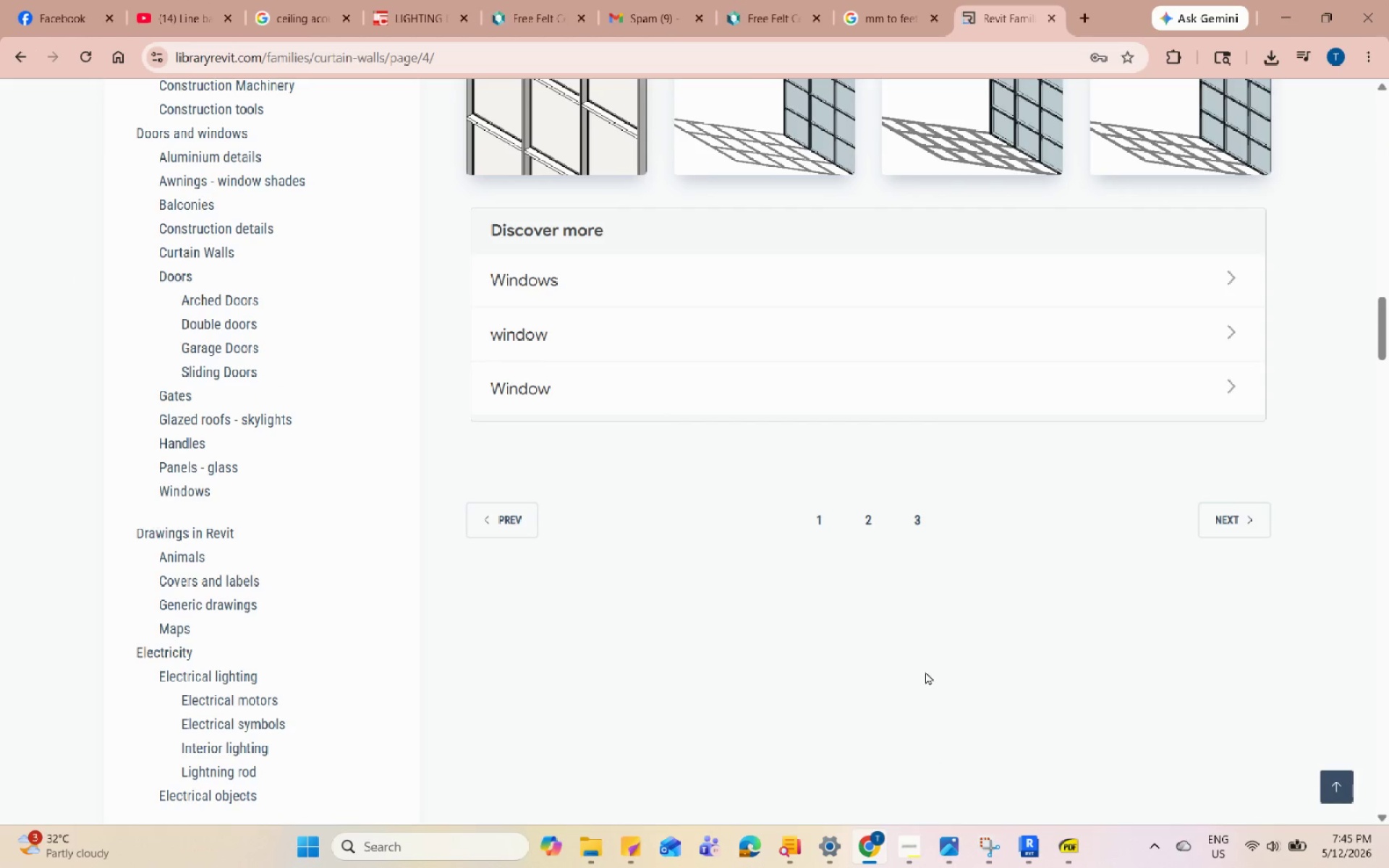 
scroll: coordinate [927, 623], scroll_direction: up, amount: 11.0
 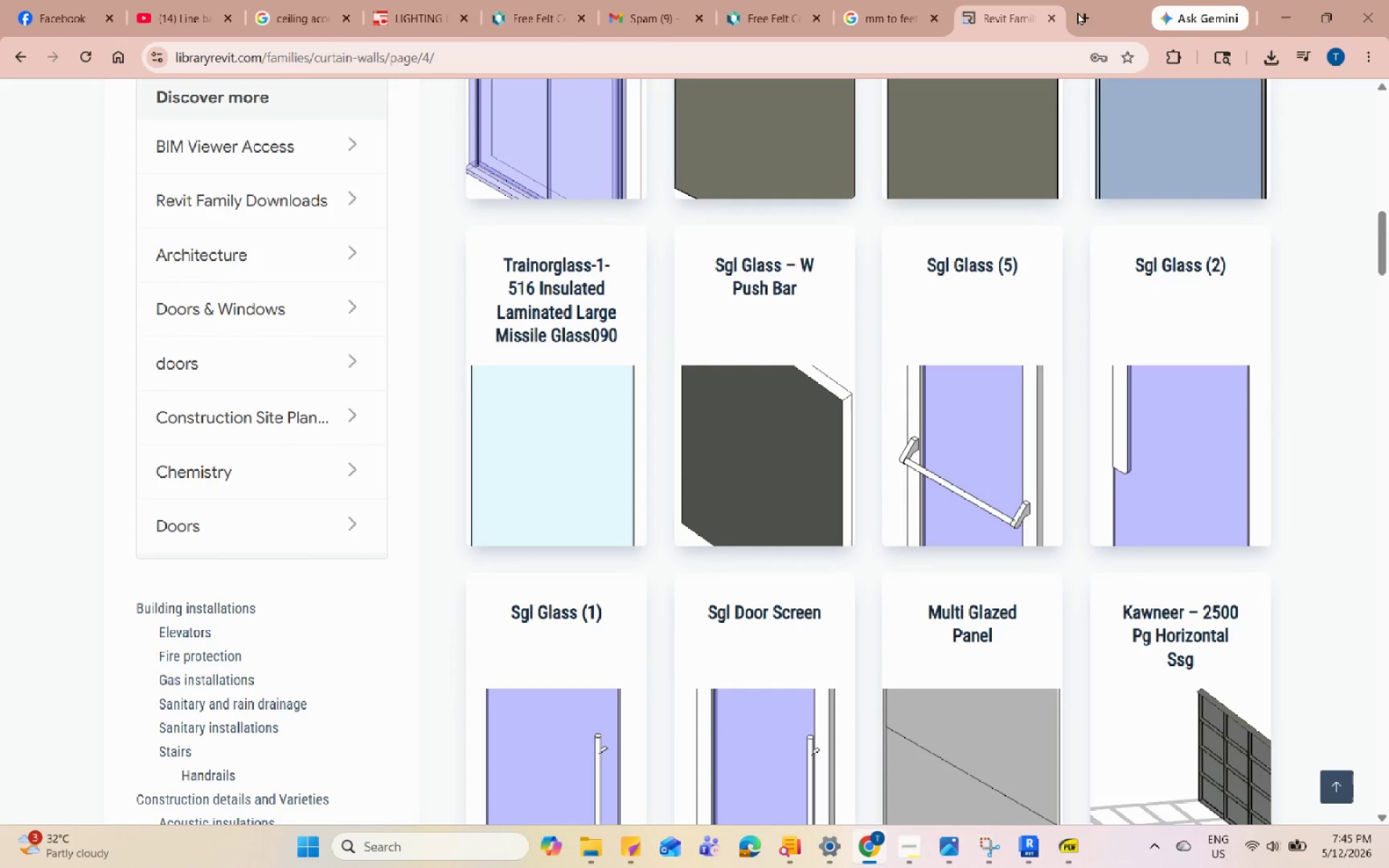 
left_click([1081, 16])
 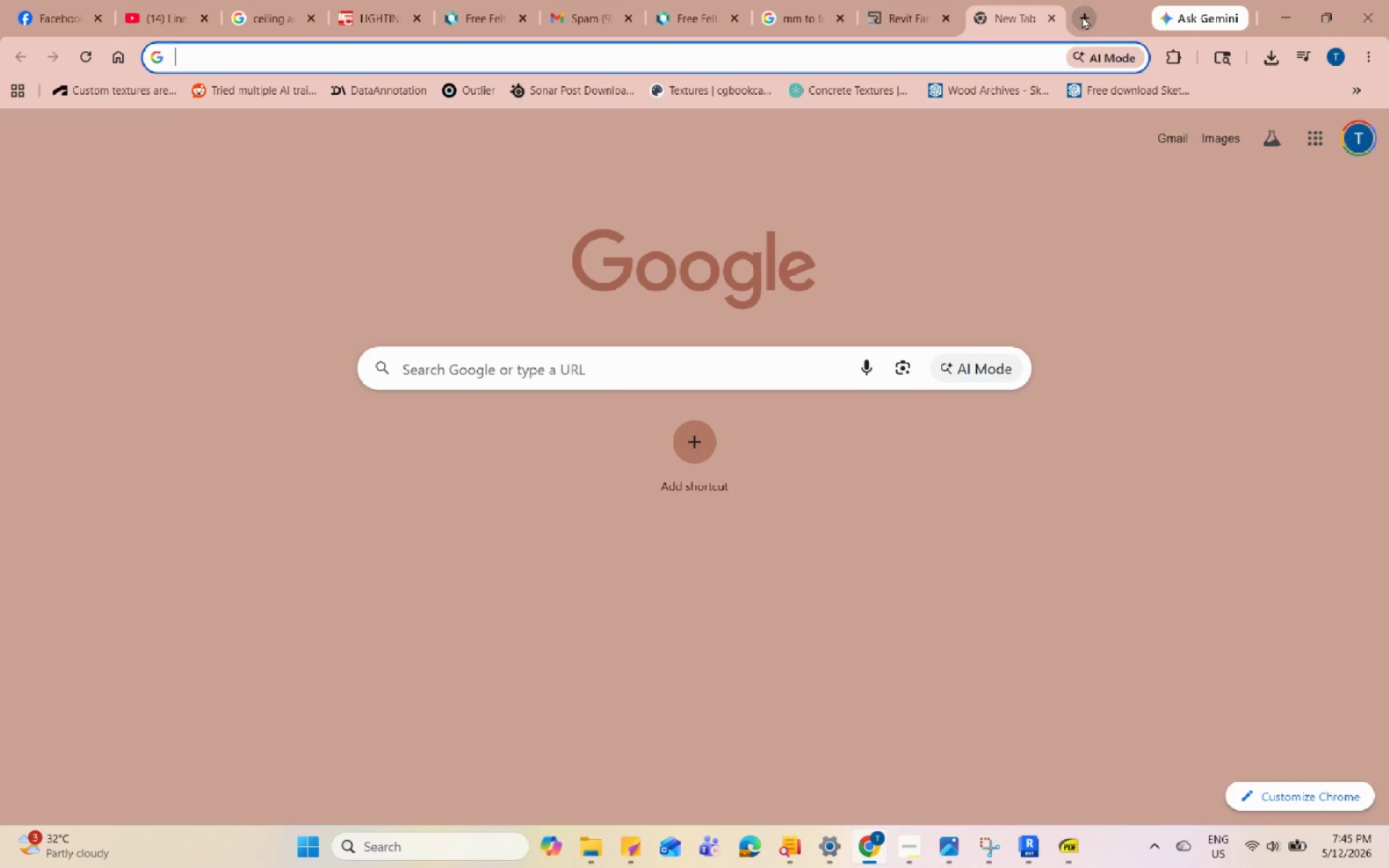 
type(curtain wall)
 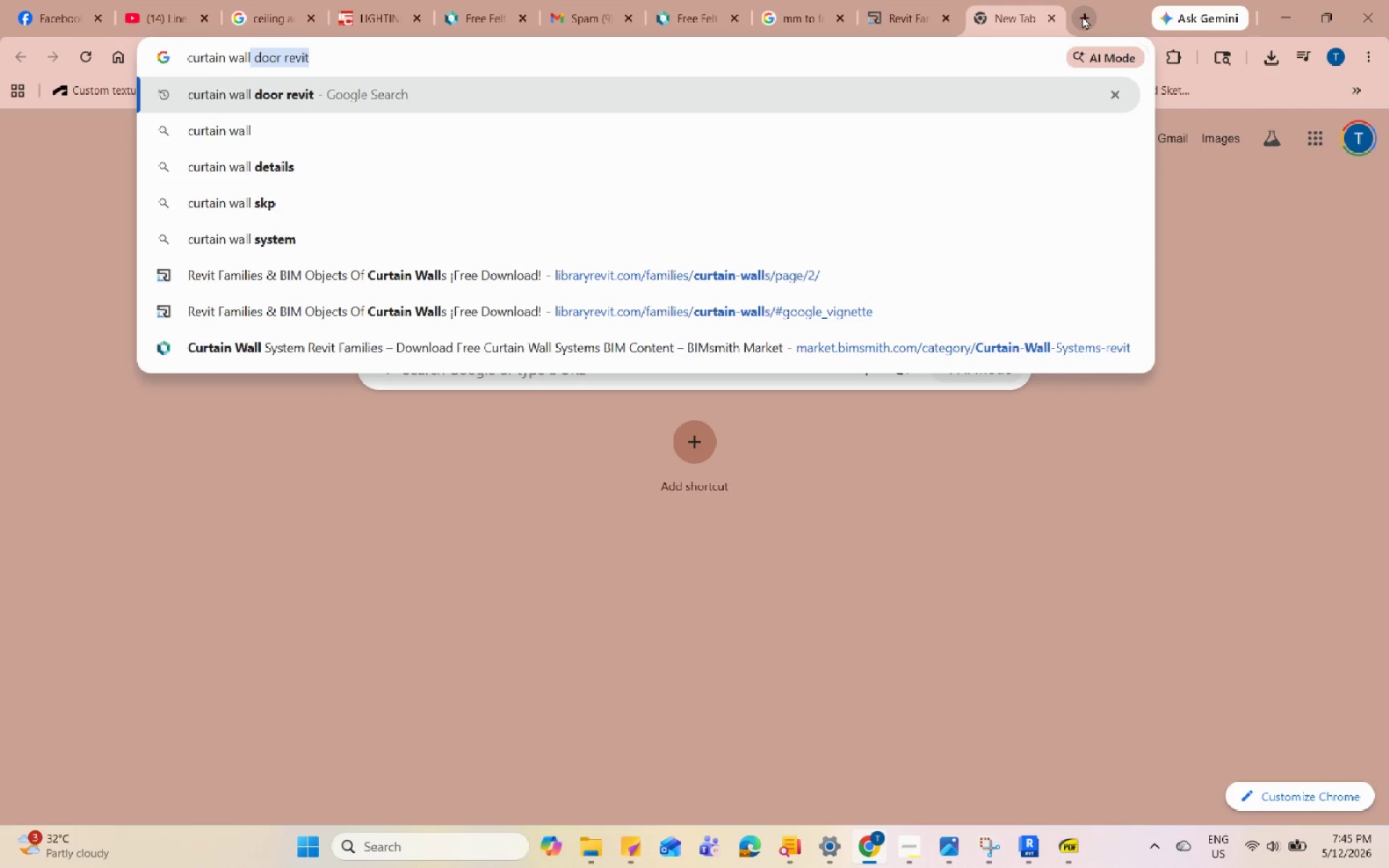 
key(Enter)
 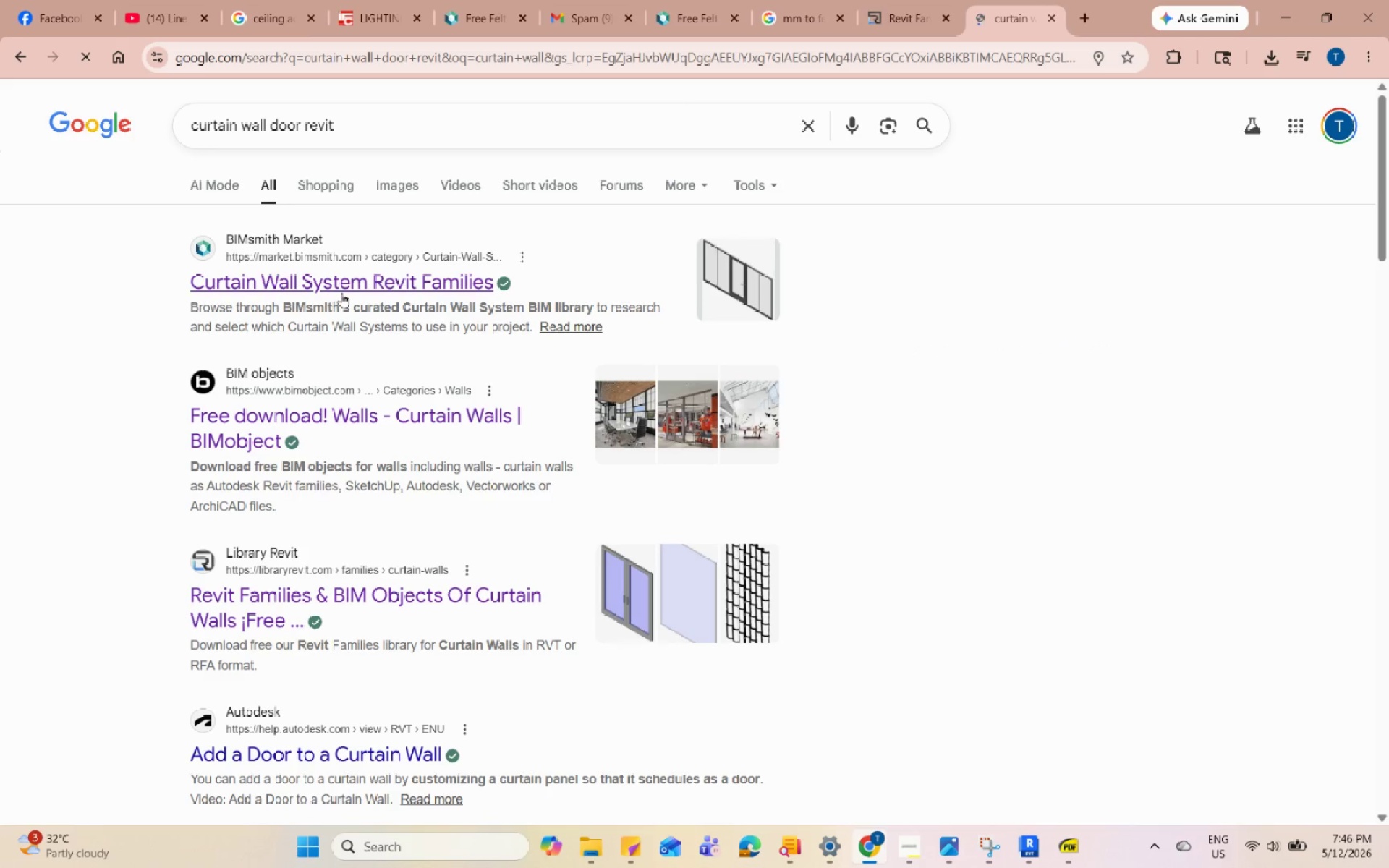 
left_click([347, 281])
 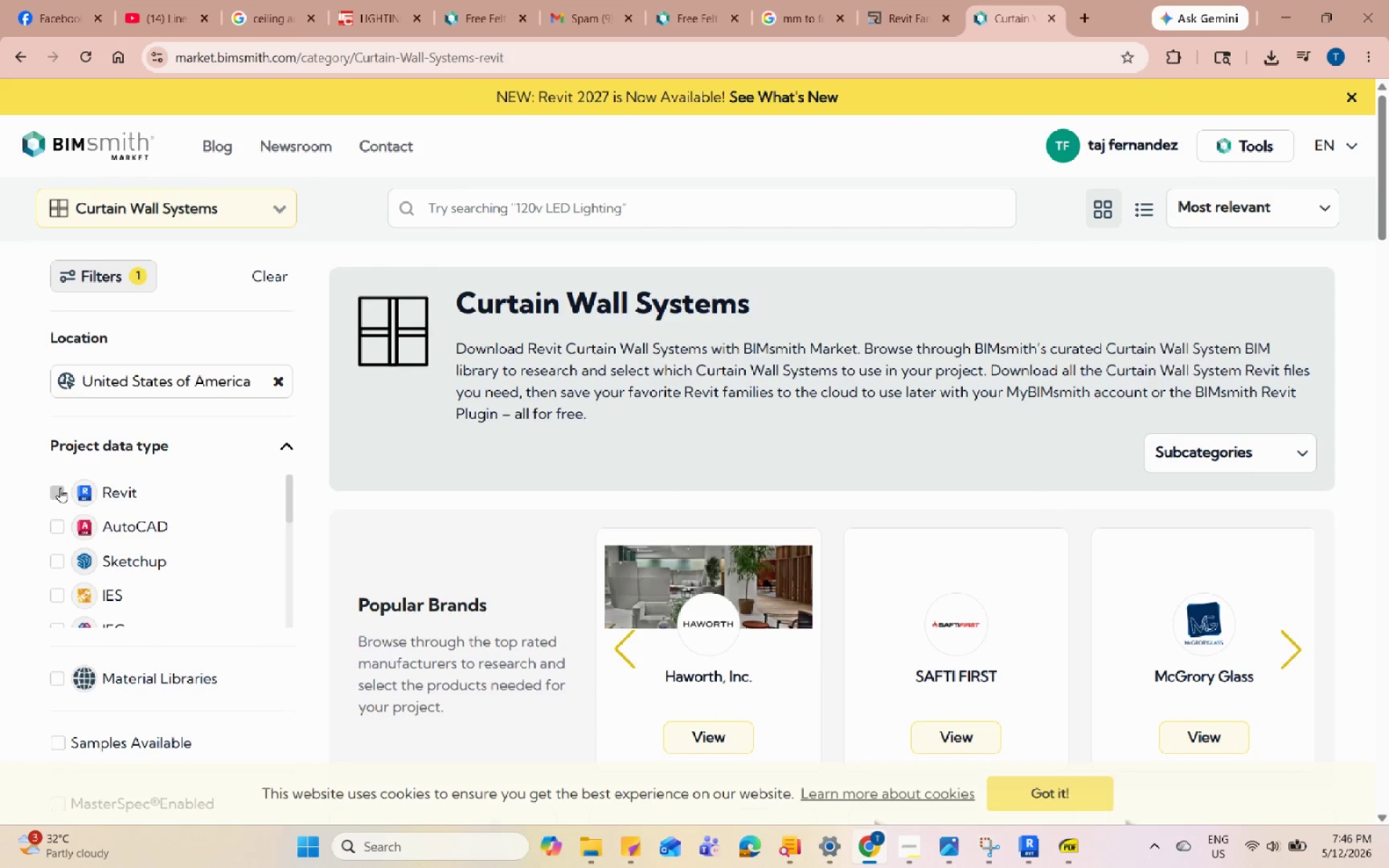 
wait(8.47)
 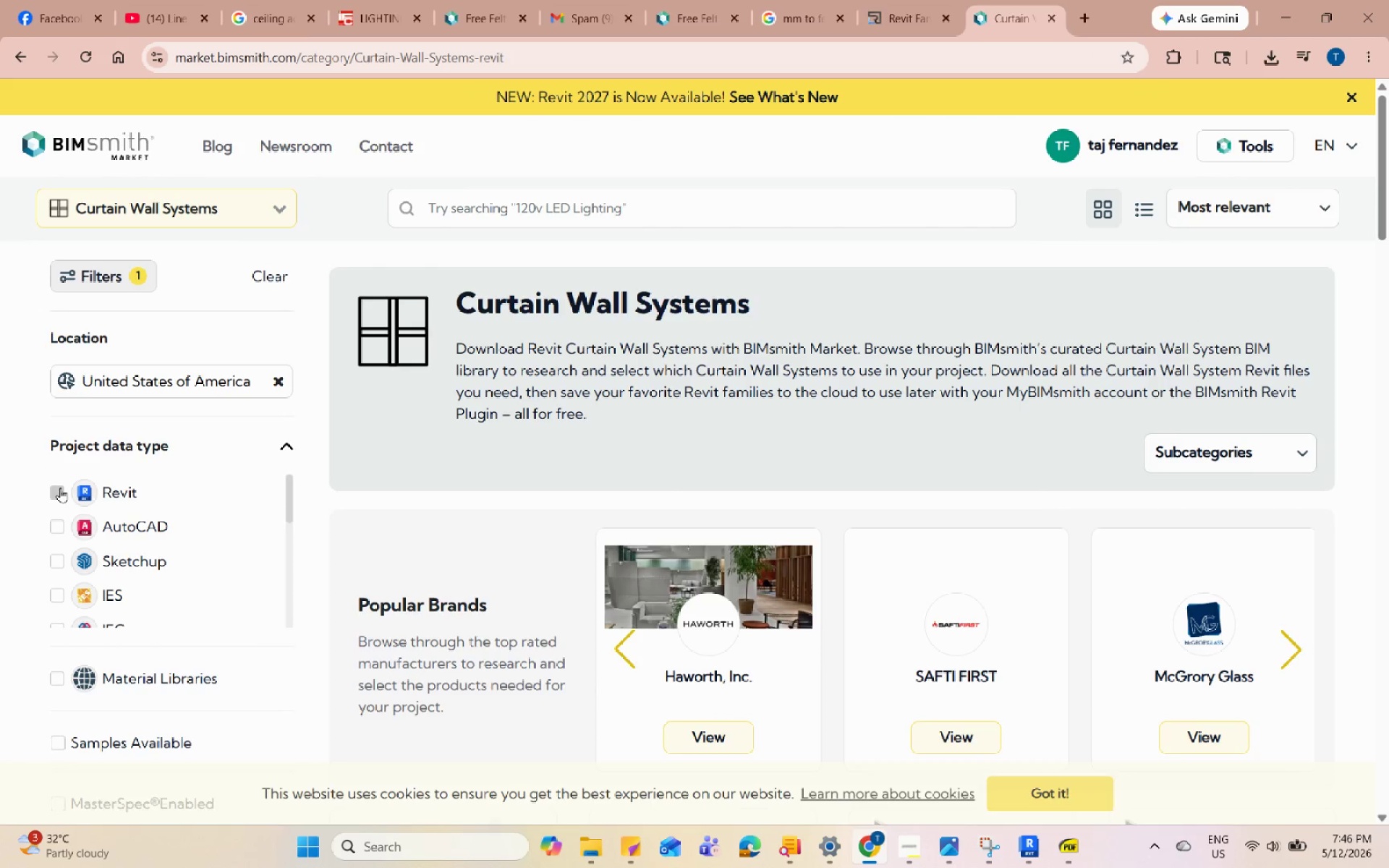 
scroll: coordinate [601, 452], scroll_direction: down, amount: 10.0
 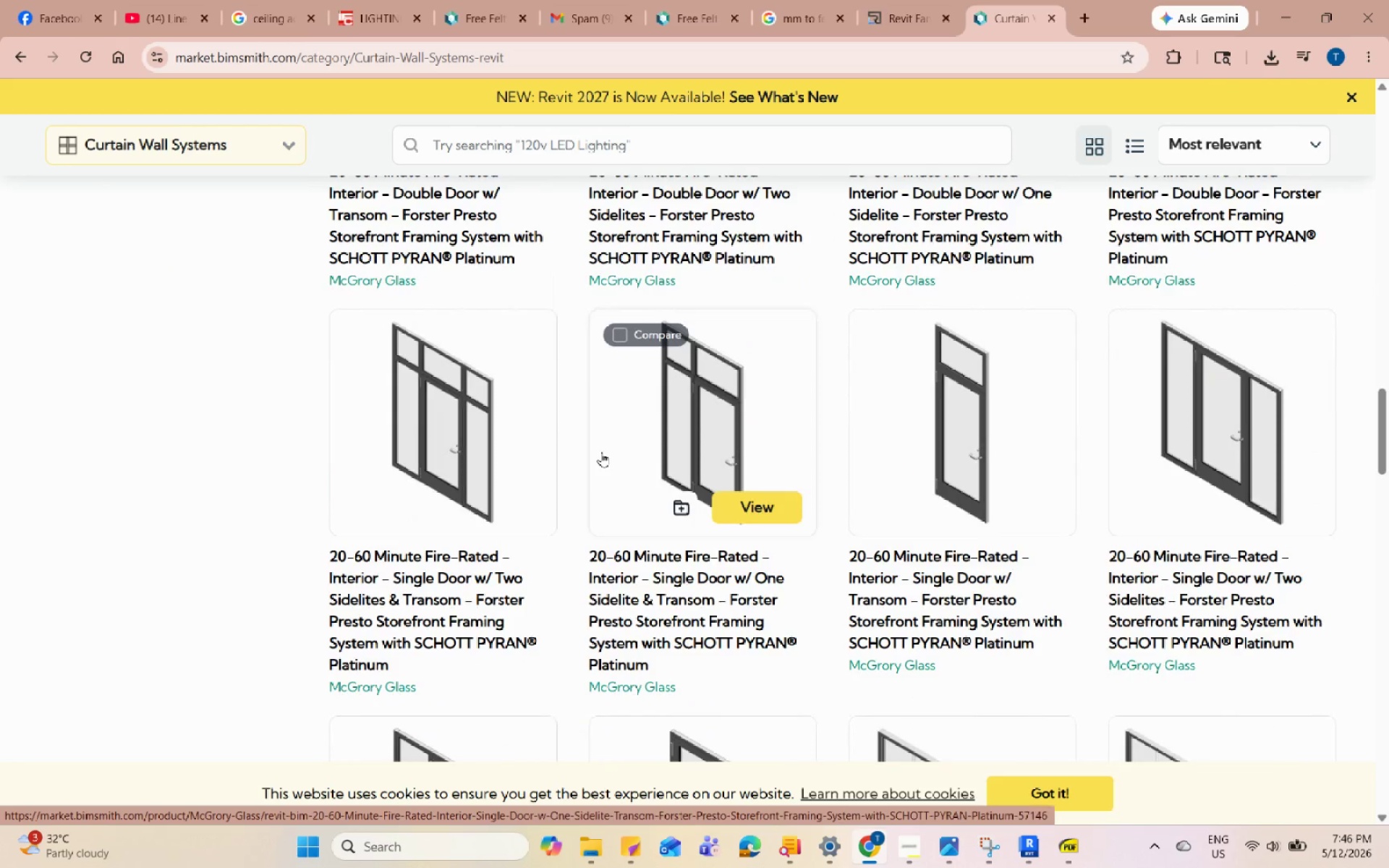 
left_click([1278, 408])
 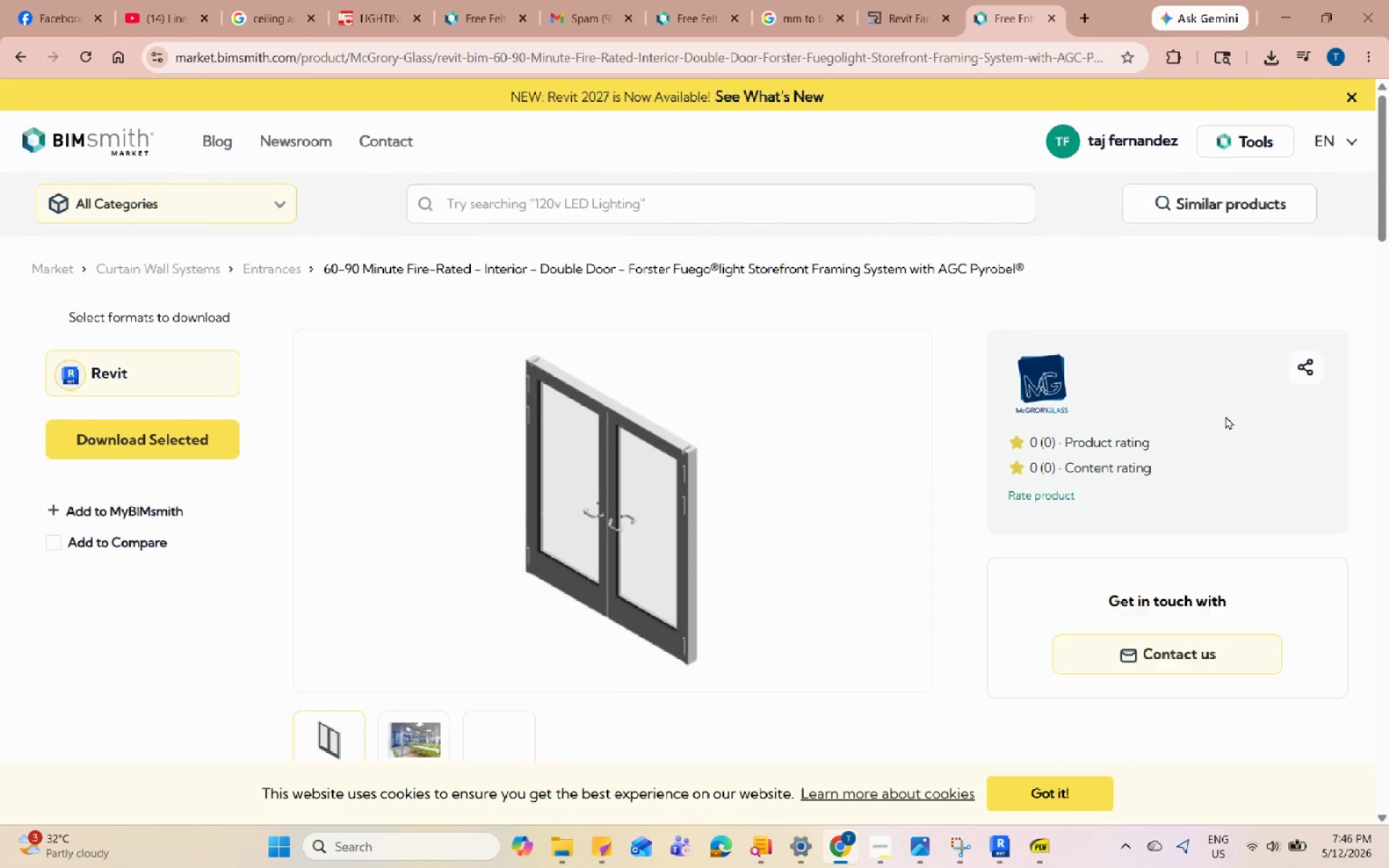 
left_click([181, 449])
 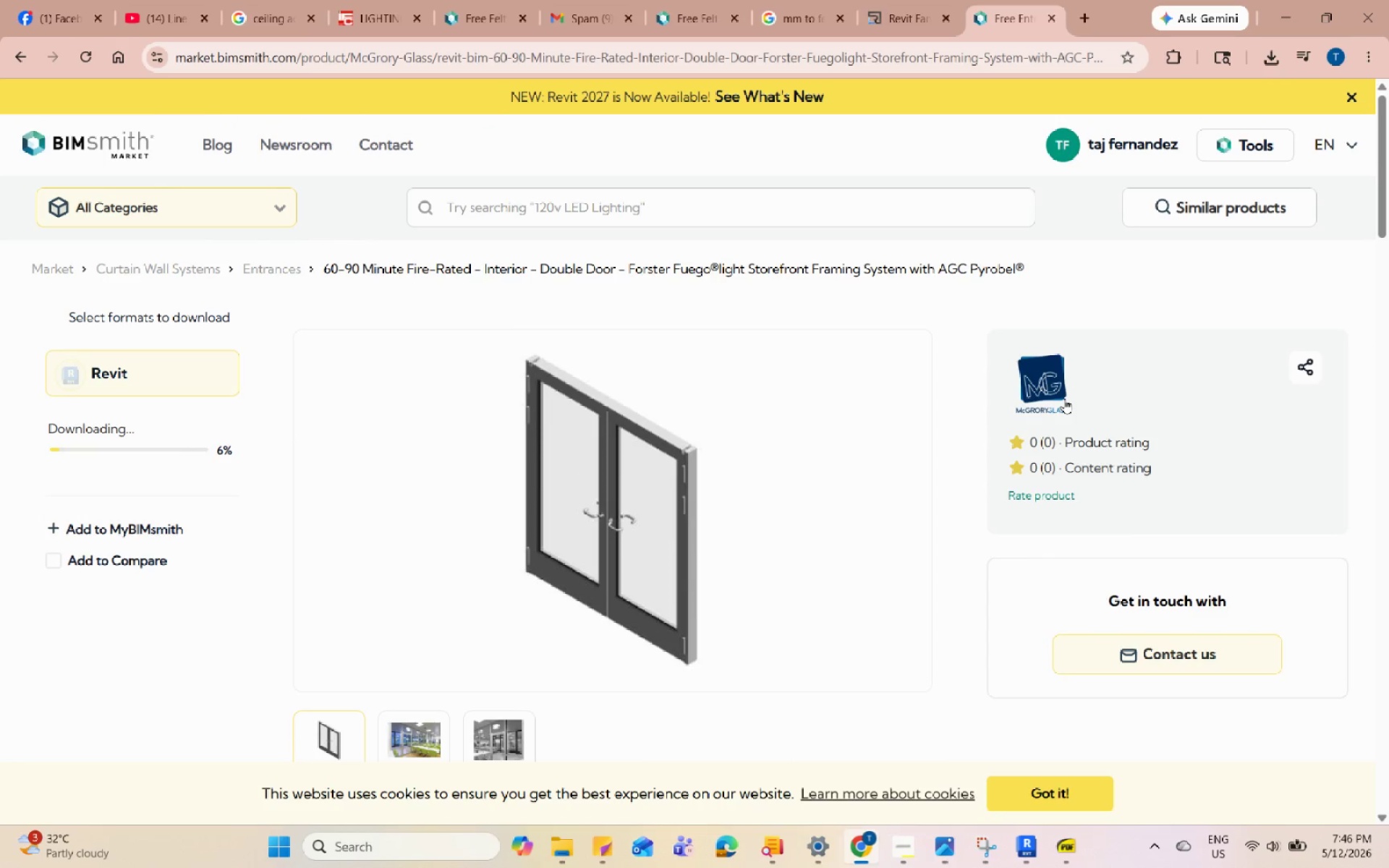 
scroll: coordinate [312, 436], scroll_direction: none, amount: 0.0
 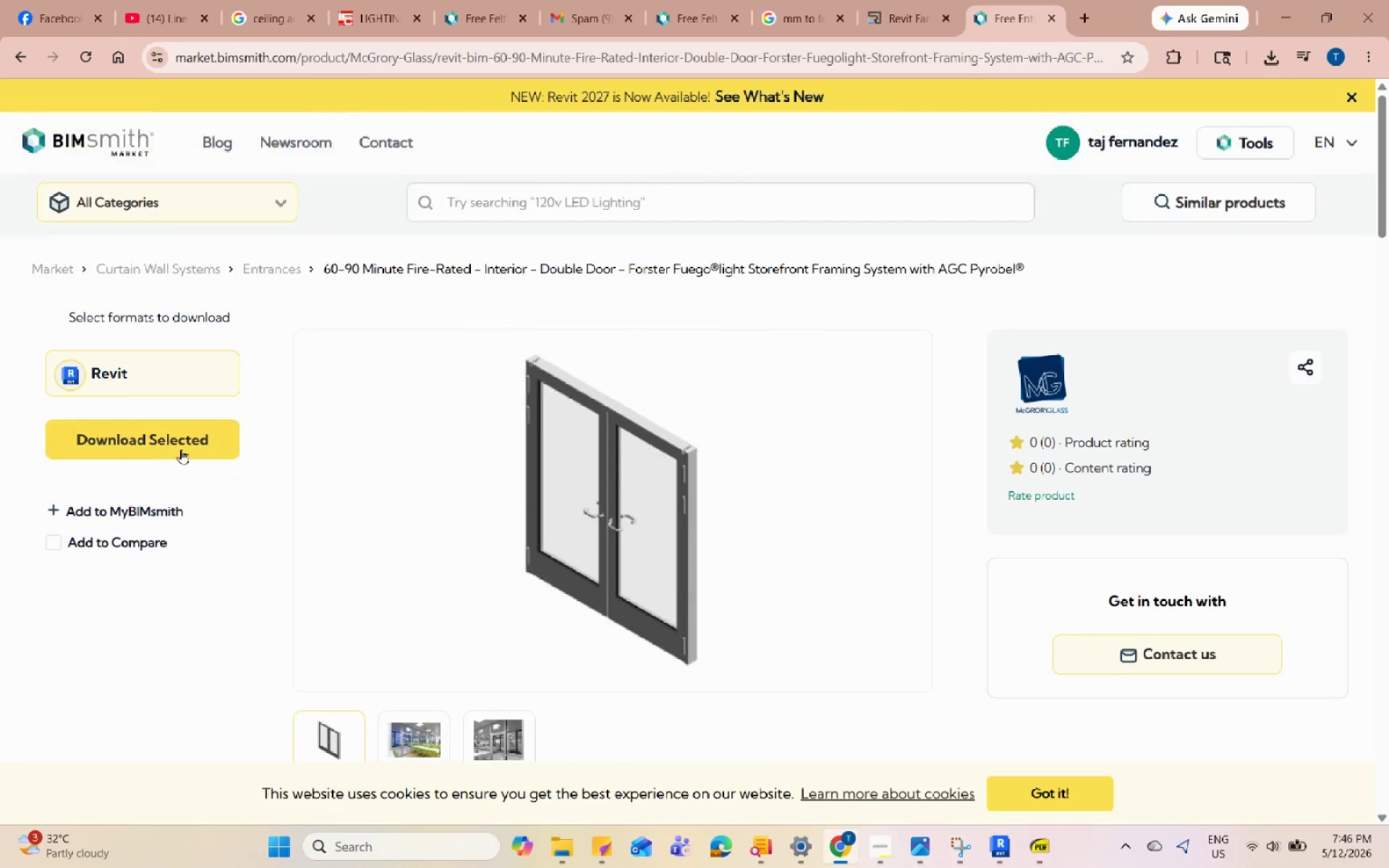 
scroll: coordinate [710, 462], scroll_direction: down, amount: 5.0
 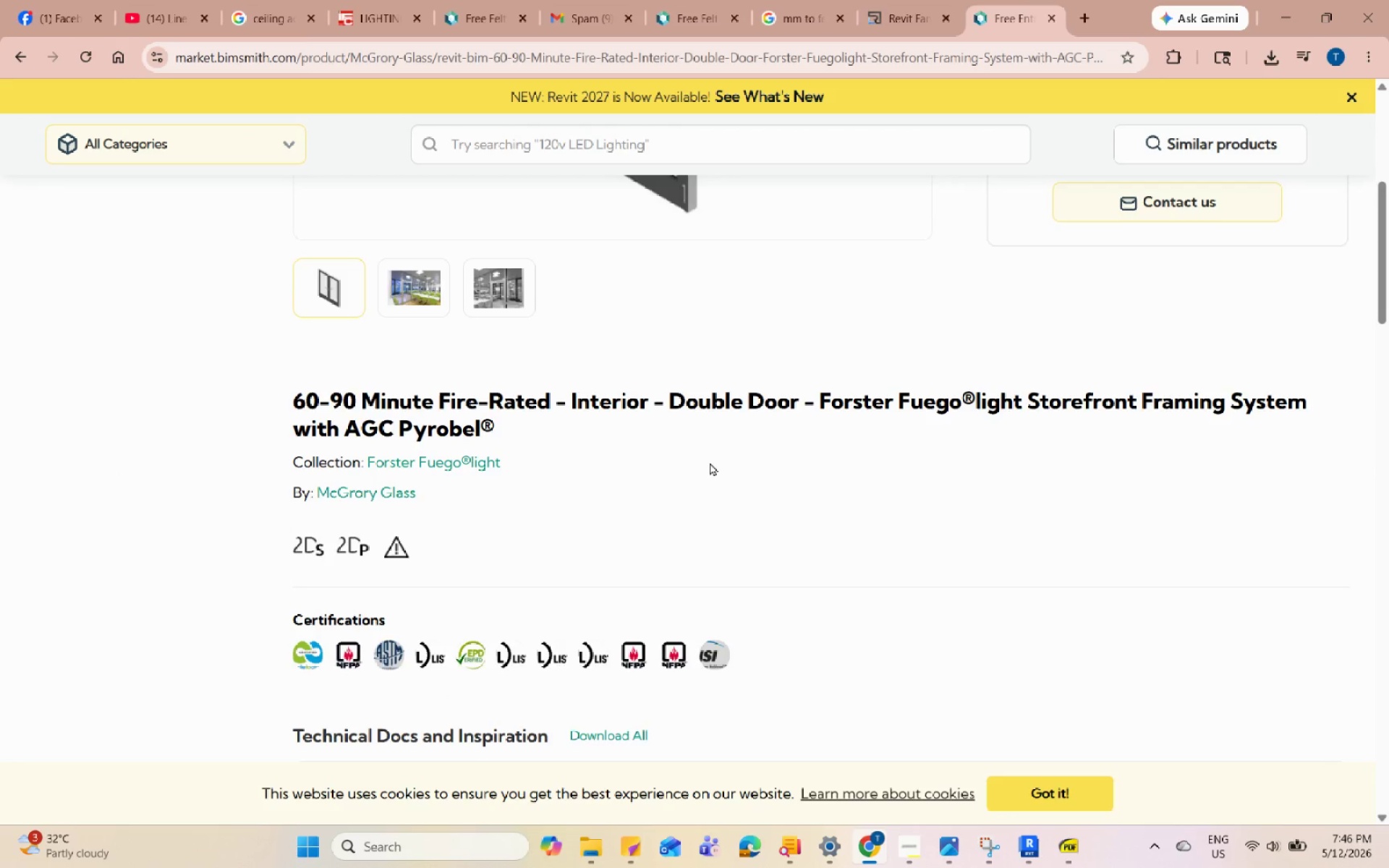 
scroll: coordinate [942, 475], scroll_direction: up, amount: 13.0
 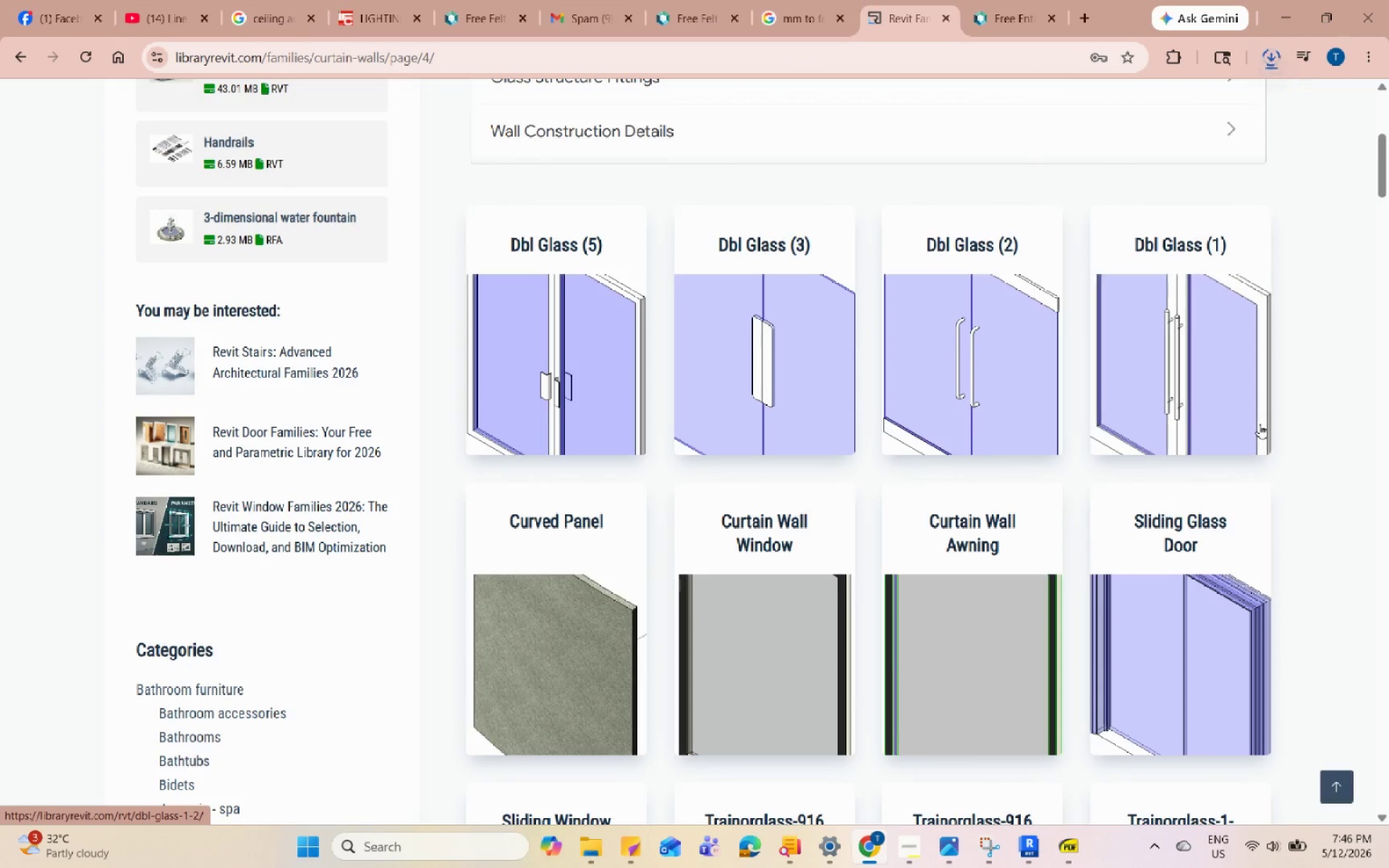 
left_click([1035, 393])
 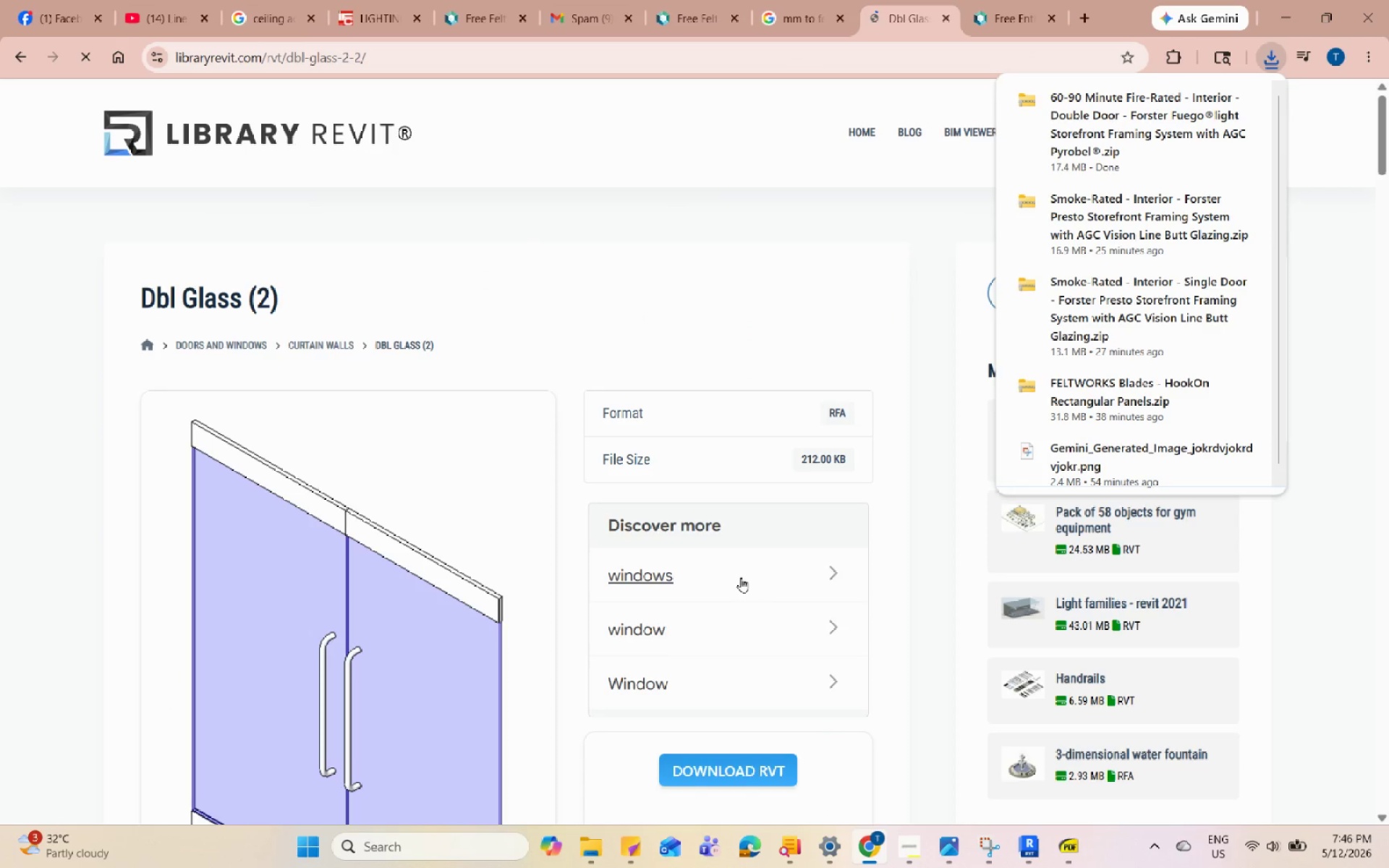 
scroll: coordinate [464, 348], scroll_direction: down, amount: 1.0
 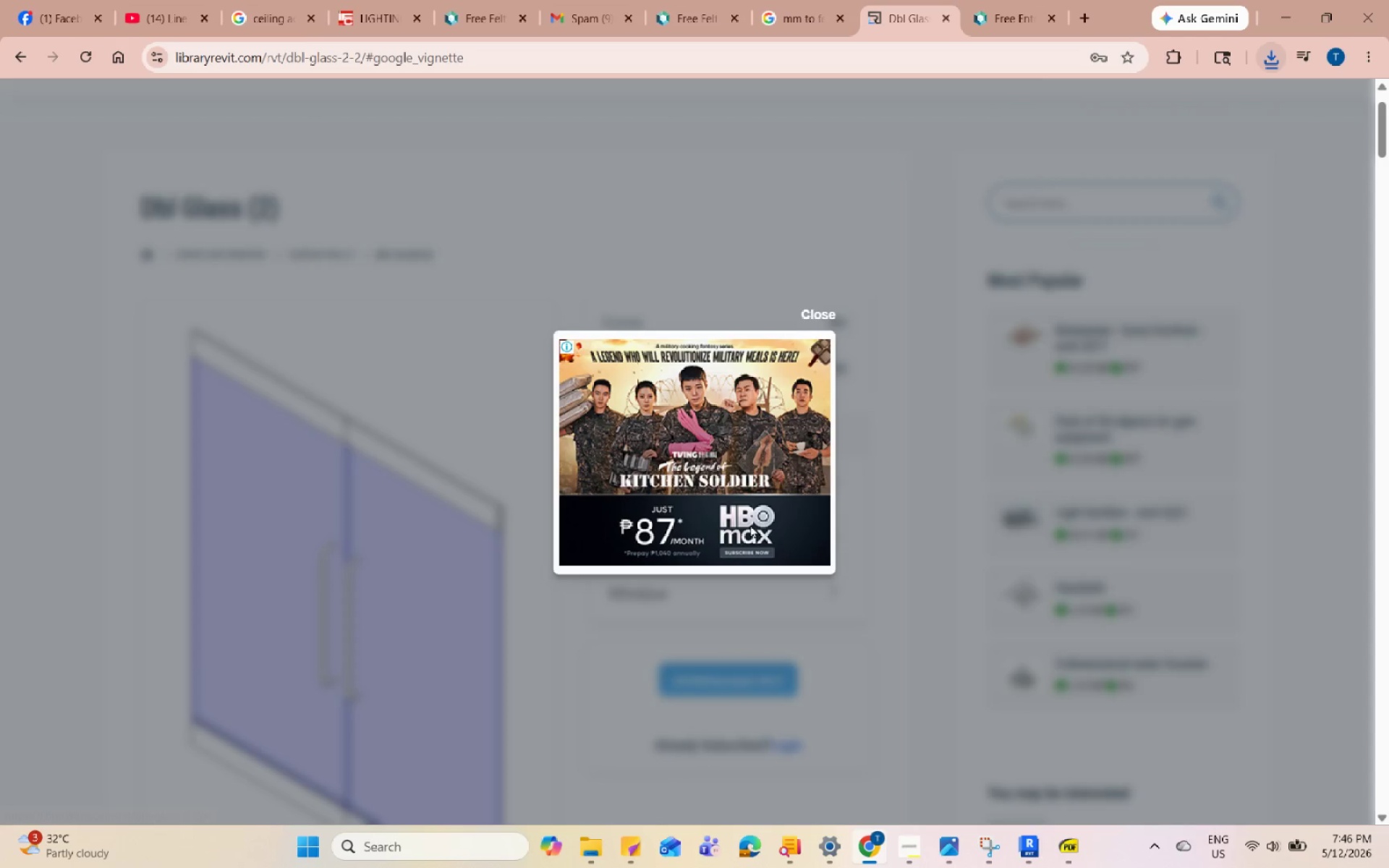 
double_click([811, 318])
 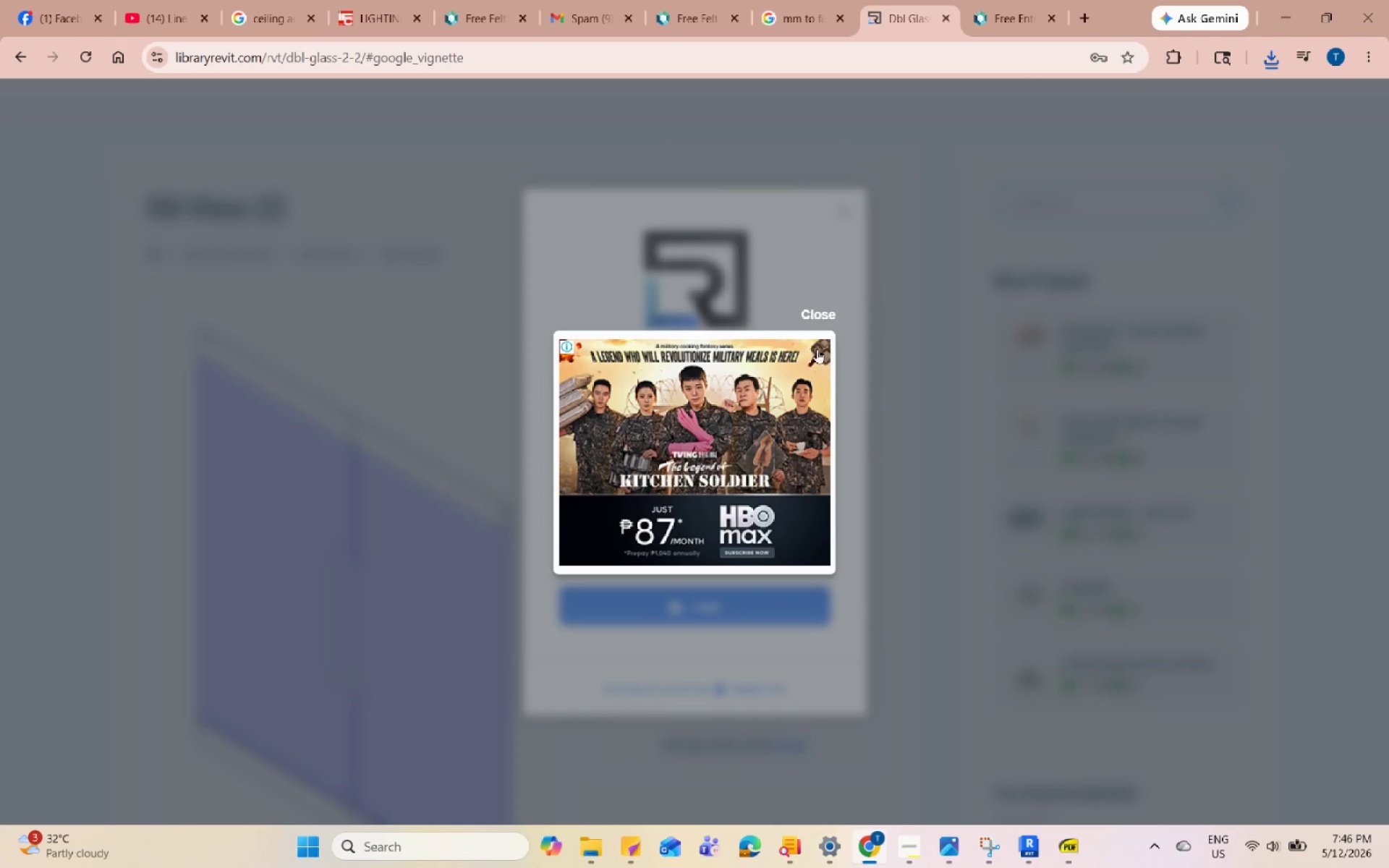 
left_click([814, 306])
 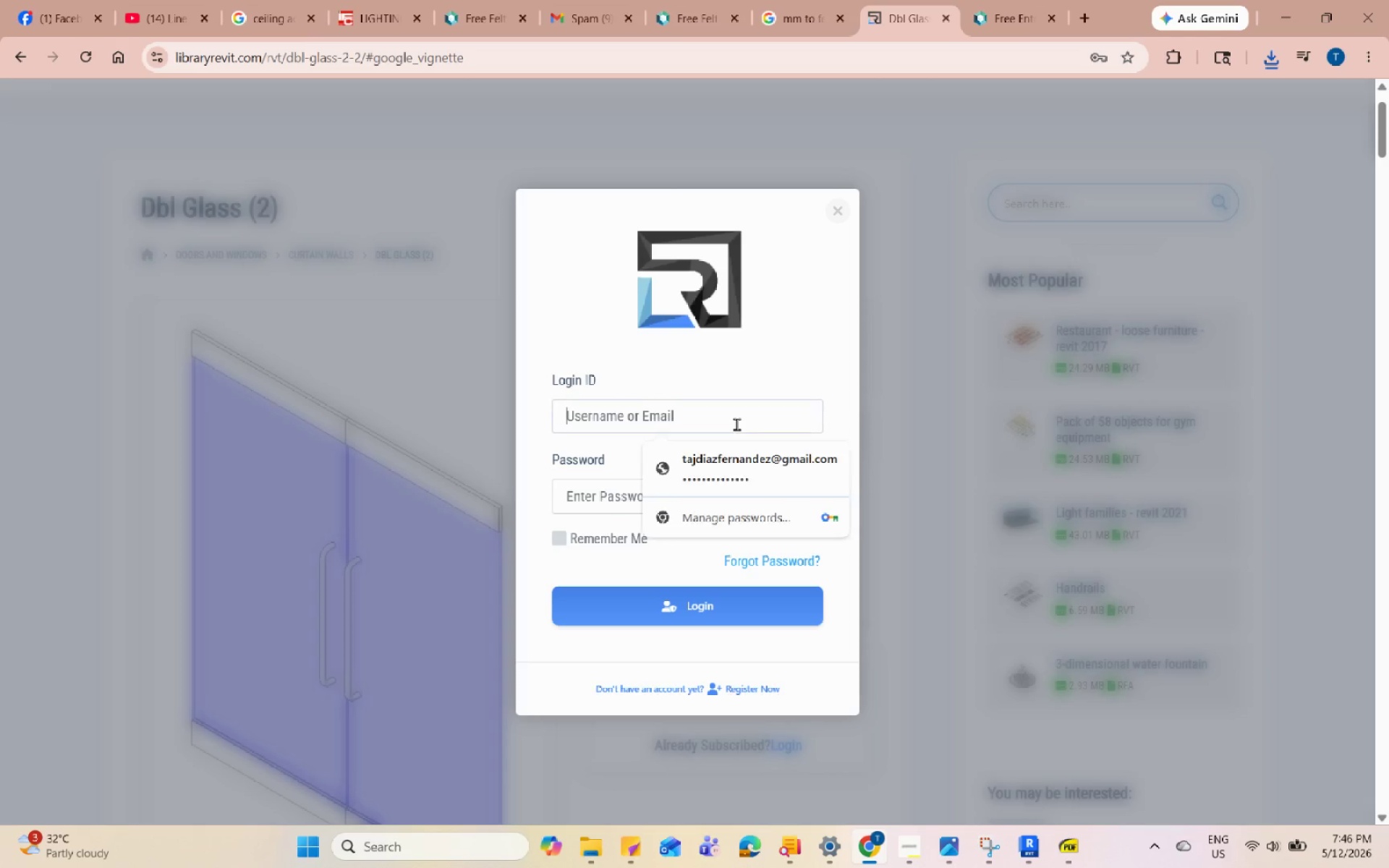 
double_click([737, 469])
 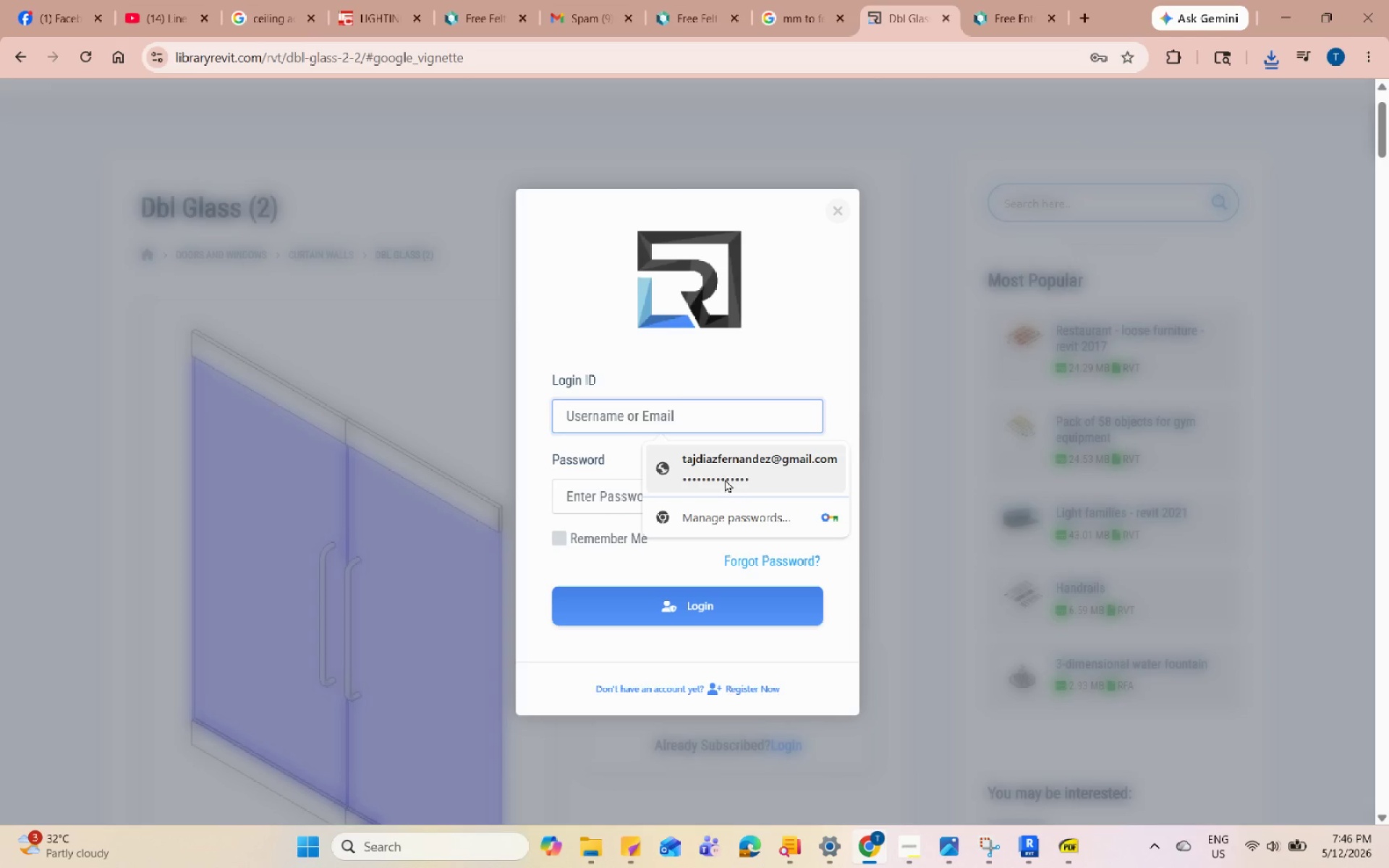 
left_click([720, 472])
 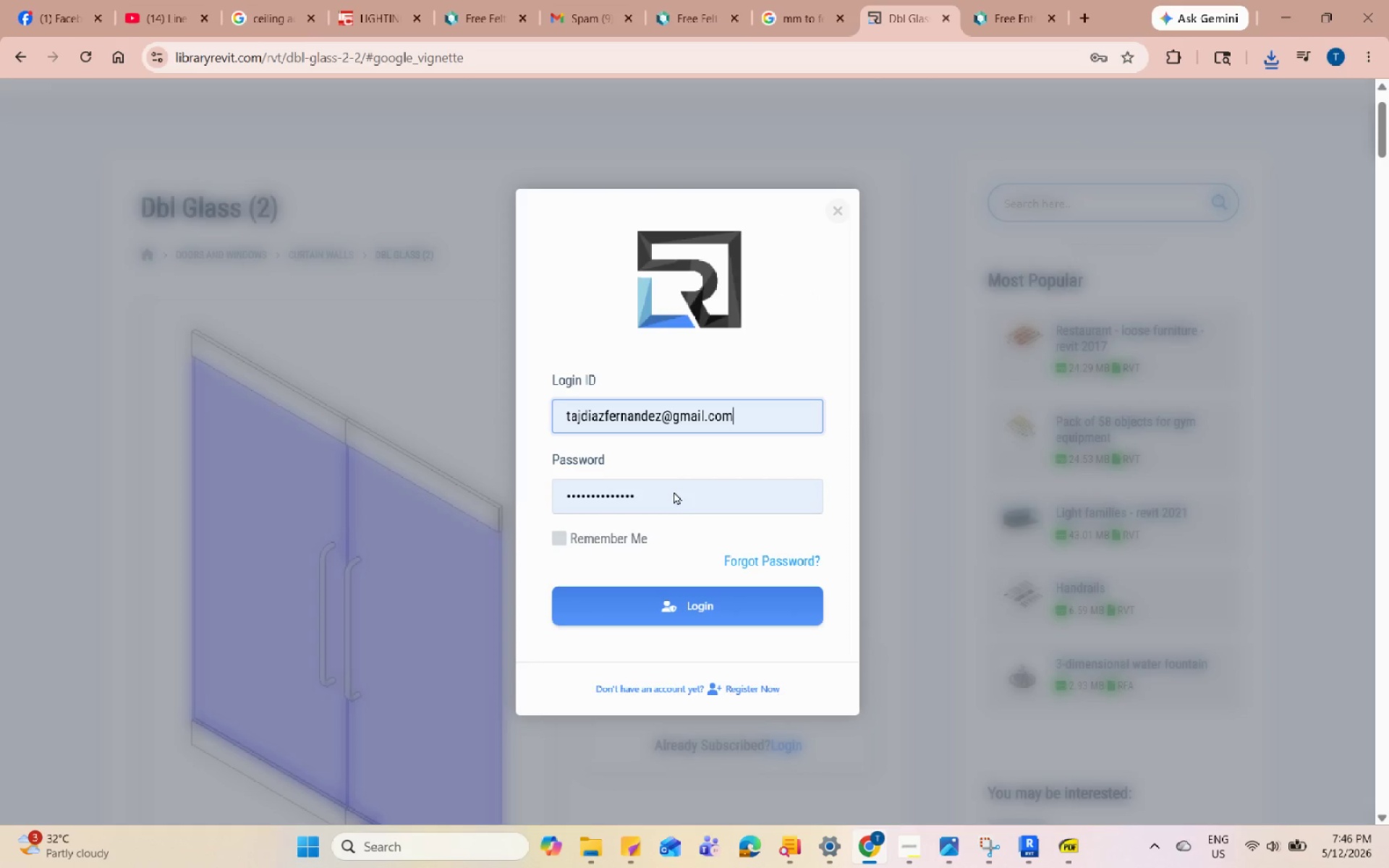 
left_click([703, 605])
 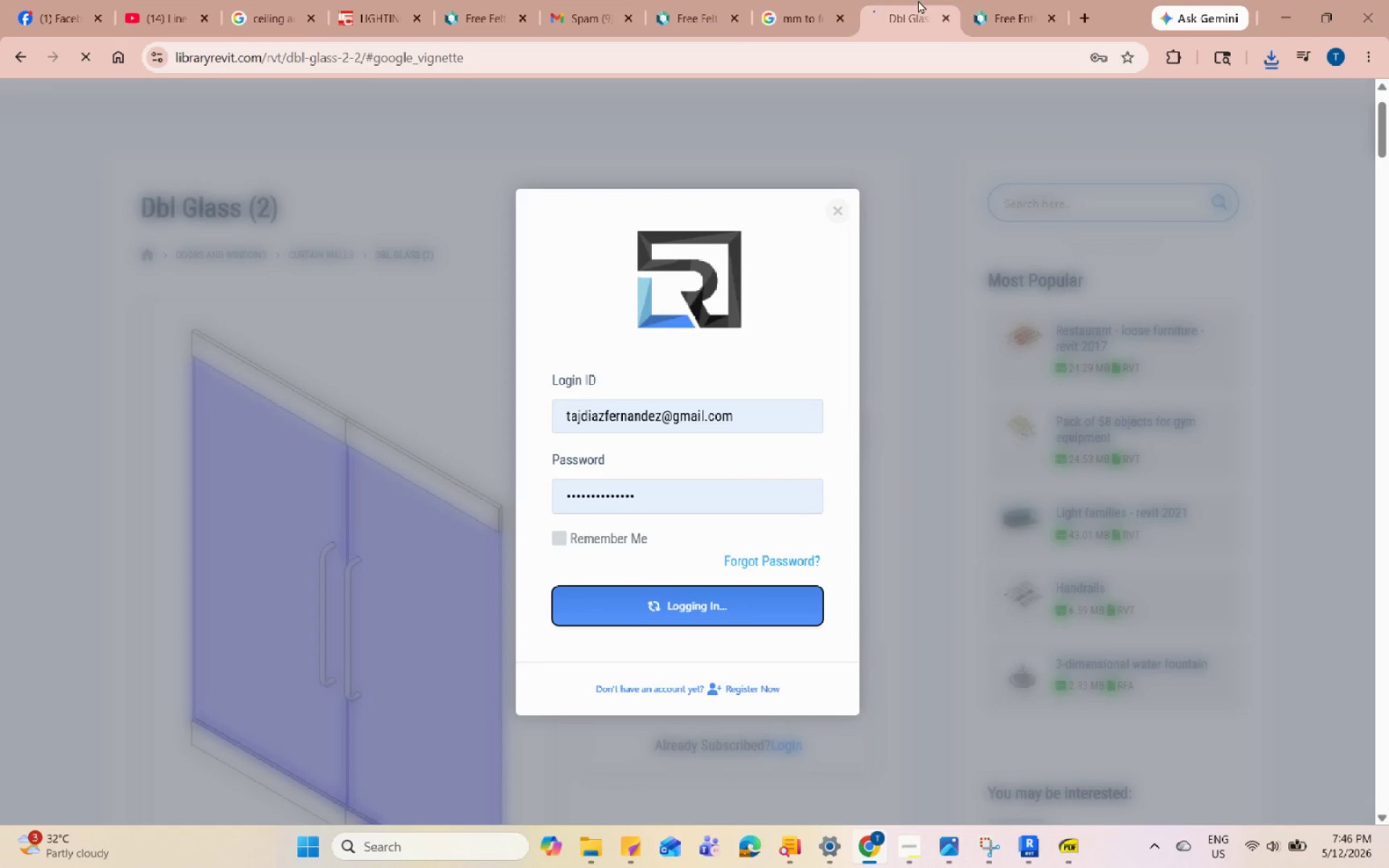 
left_click([1006, 0])
 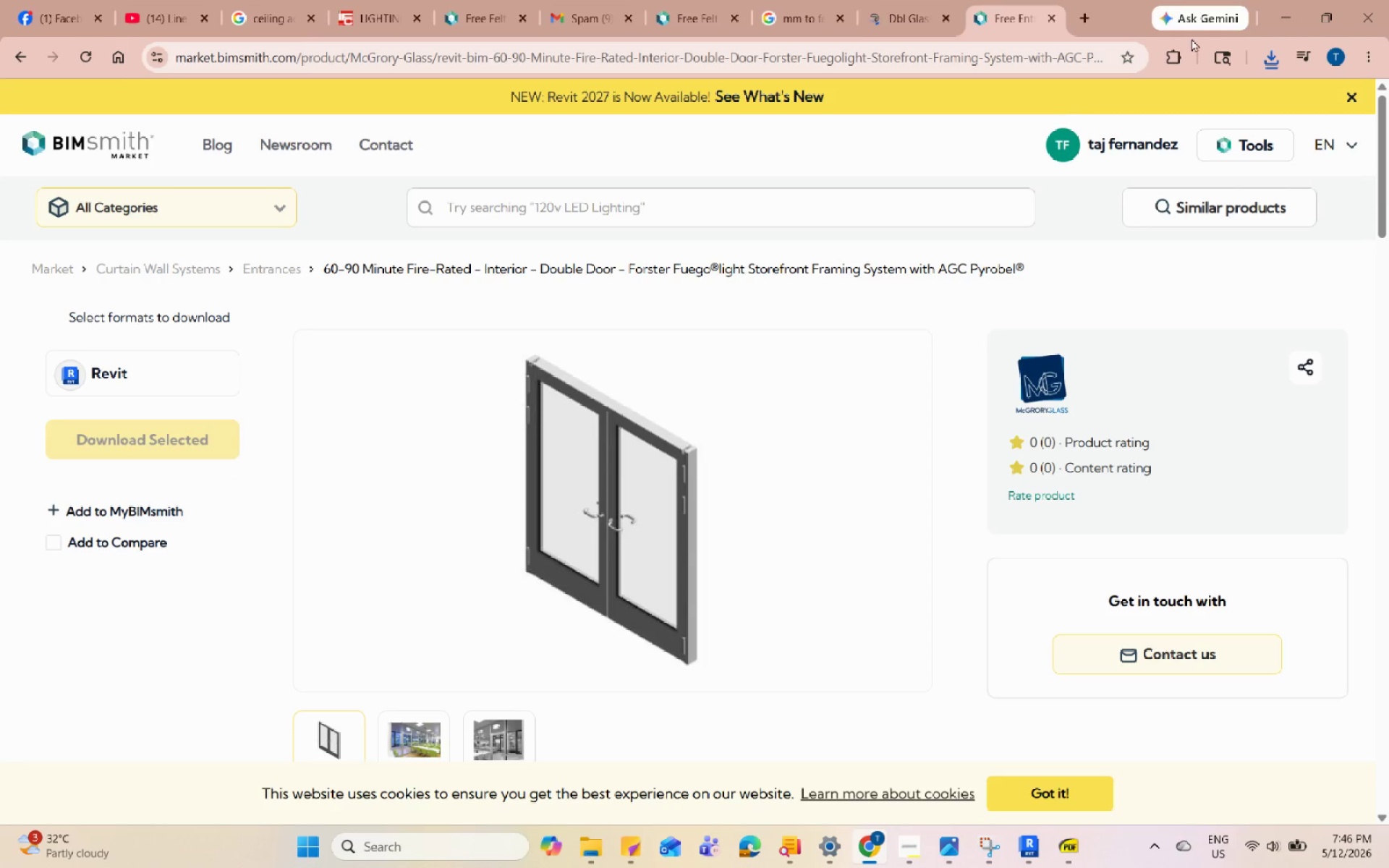 
left_click([1277, 0])
 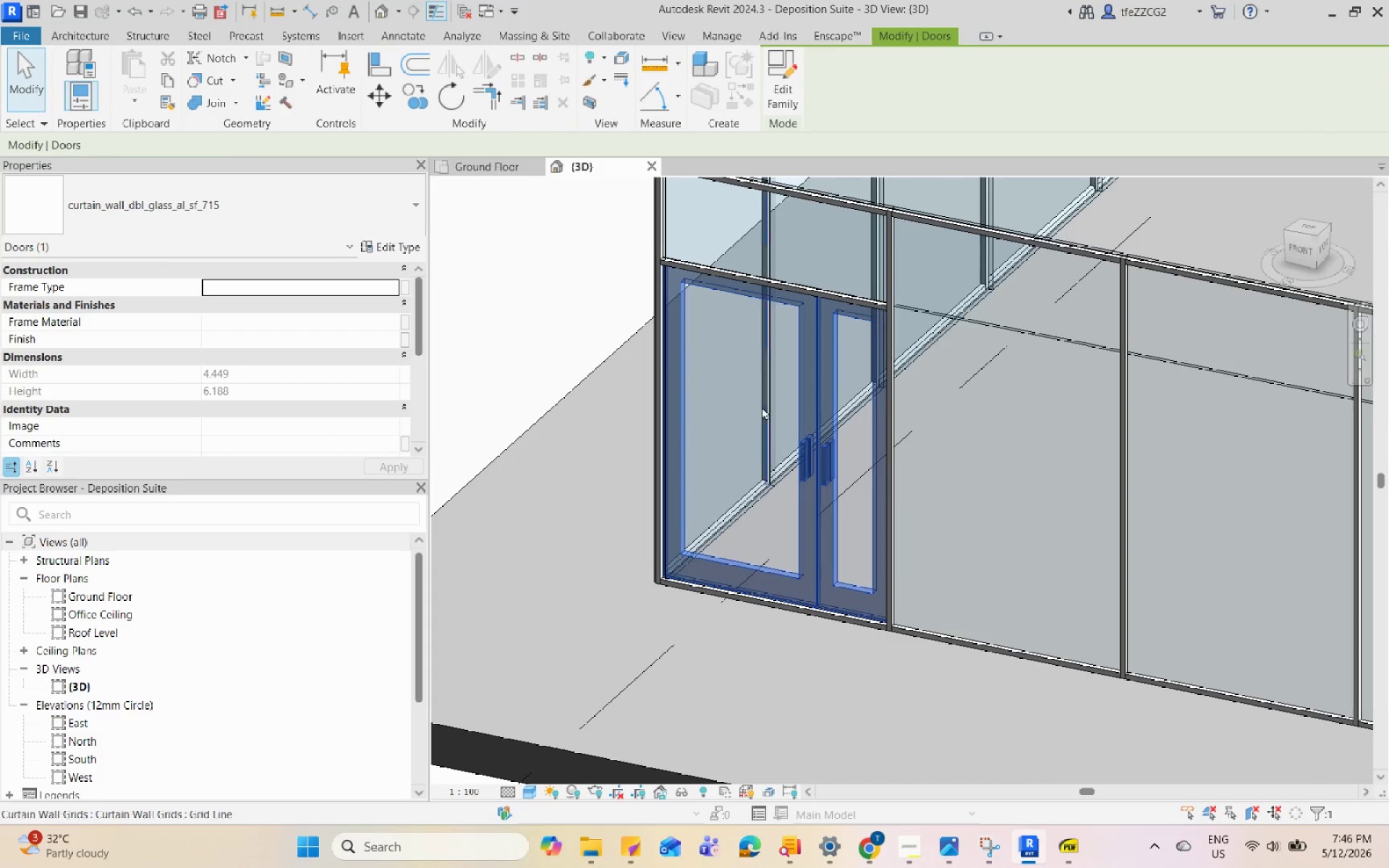 
key(Escape)
 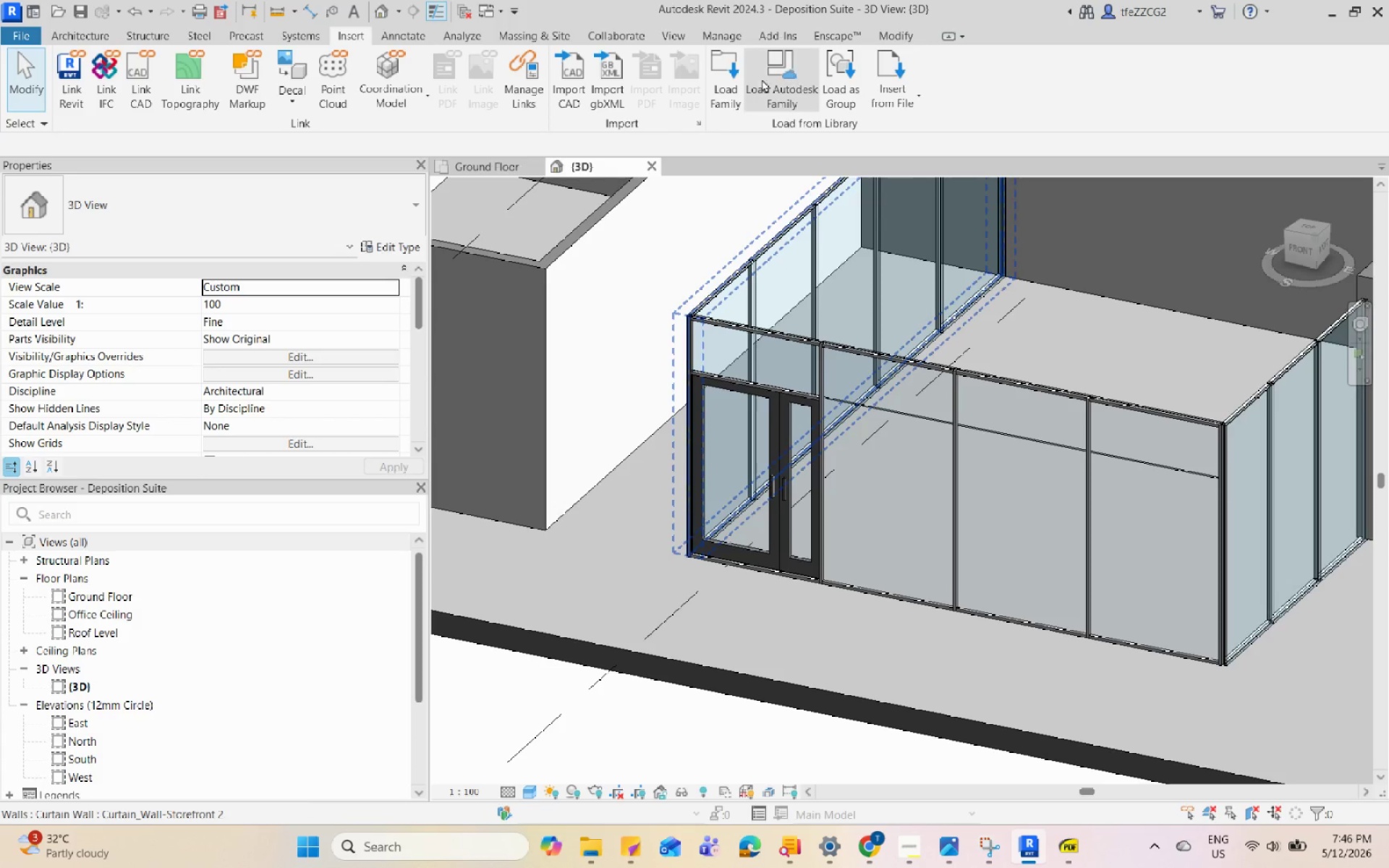 
scroll: coordinate [730, 521], scroll_direction: down, amount: 4.0
 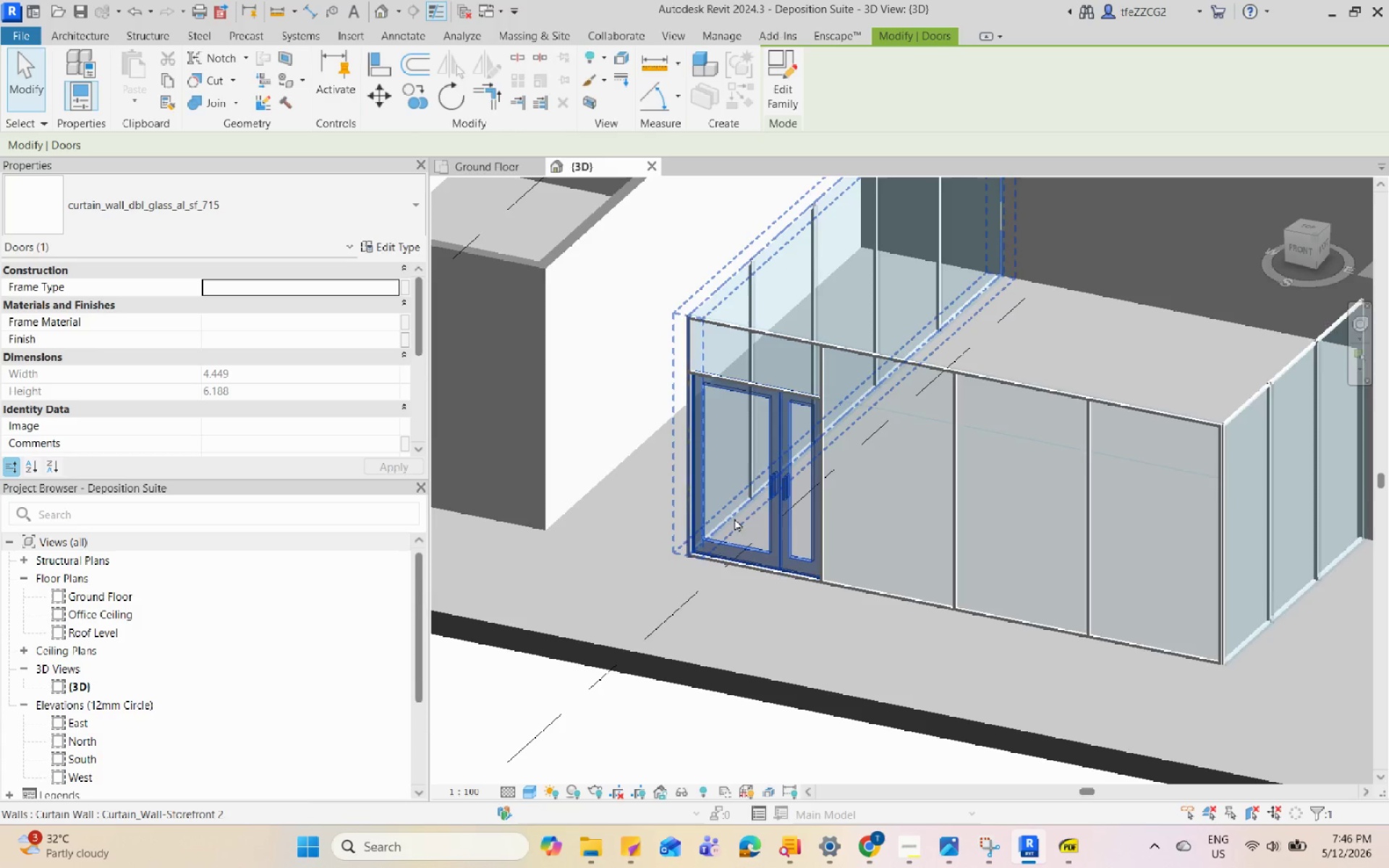 
left_click([718, 90])
 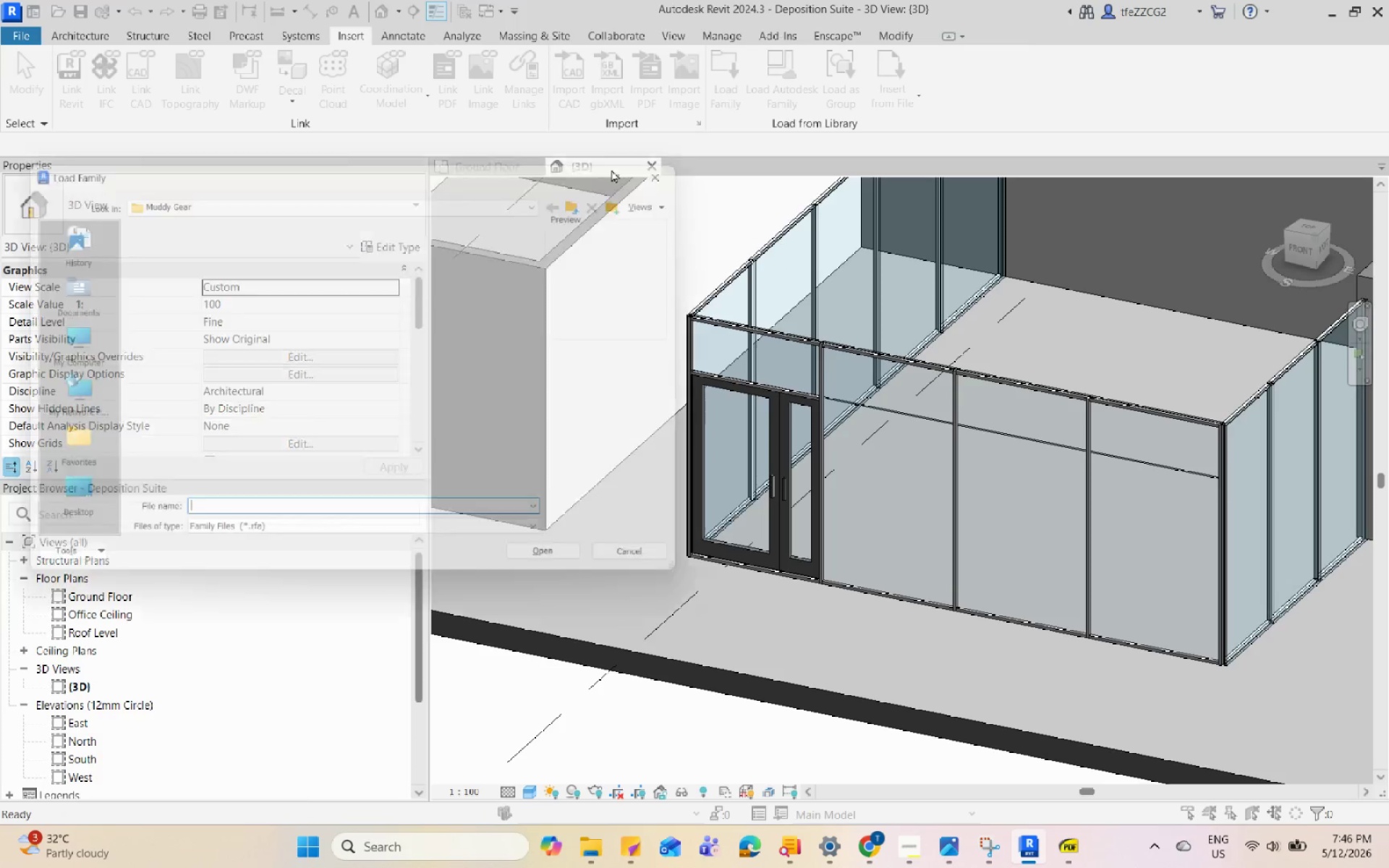 
scroll: coordinate [73, 333], scroll_direction: up, amount: 10.0
 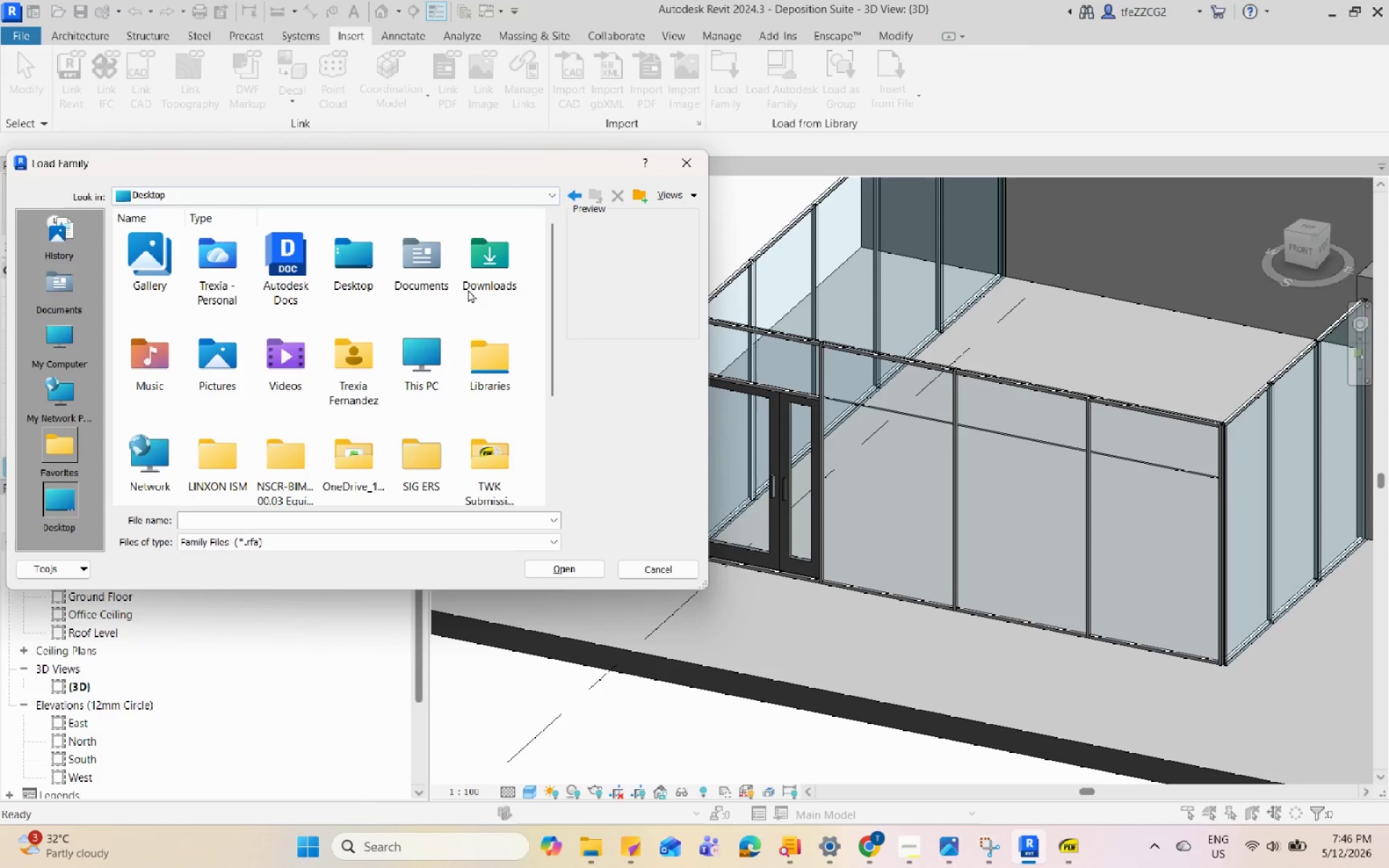 
double_click([491, 261])
 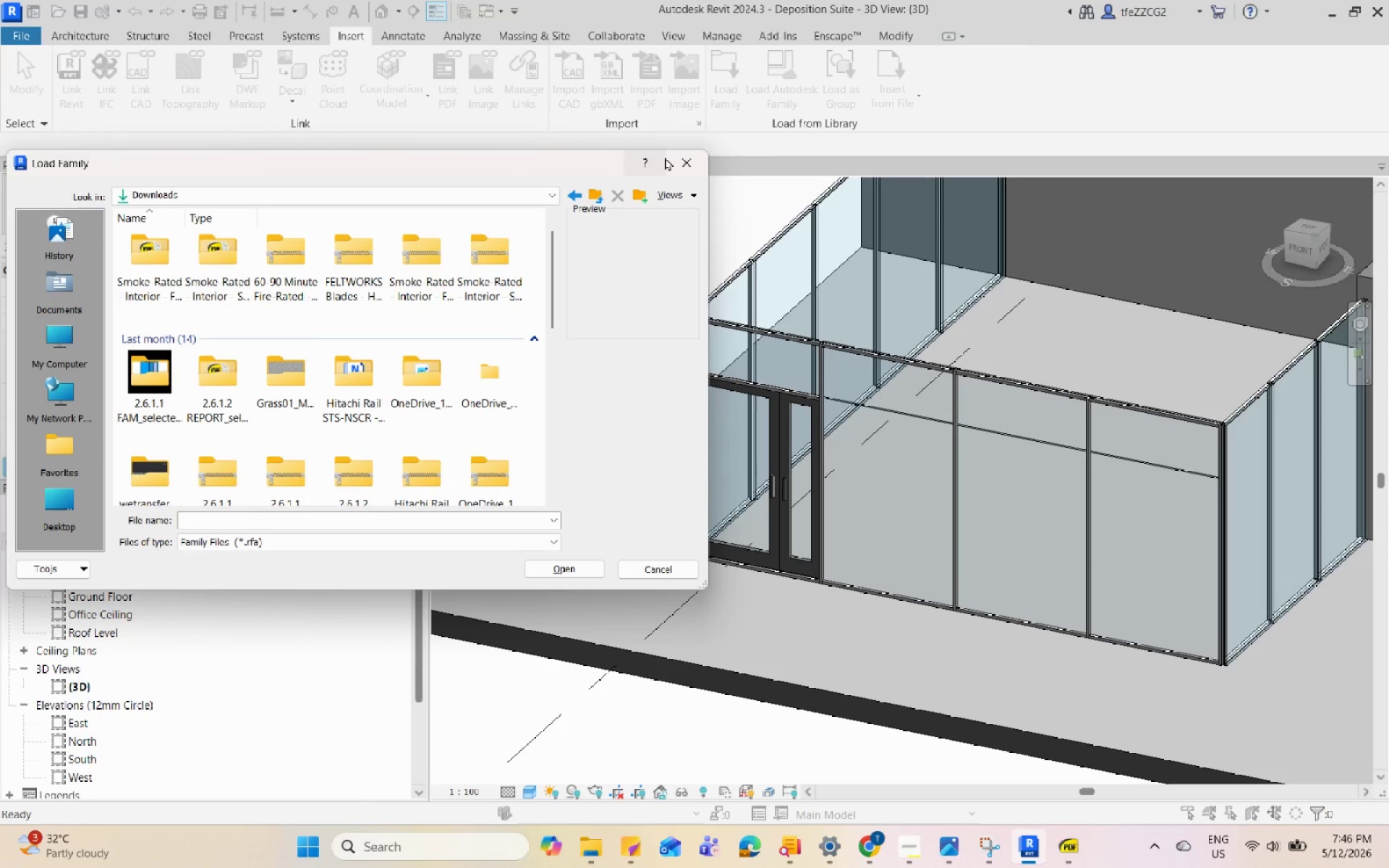 
left_click([305, 271])
 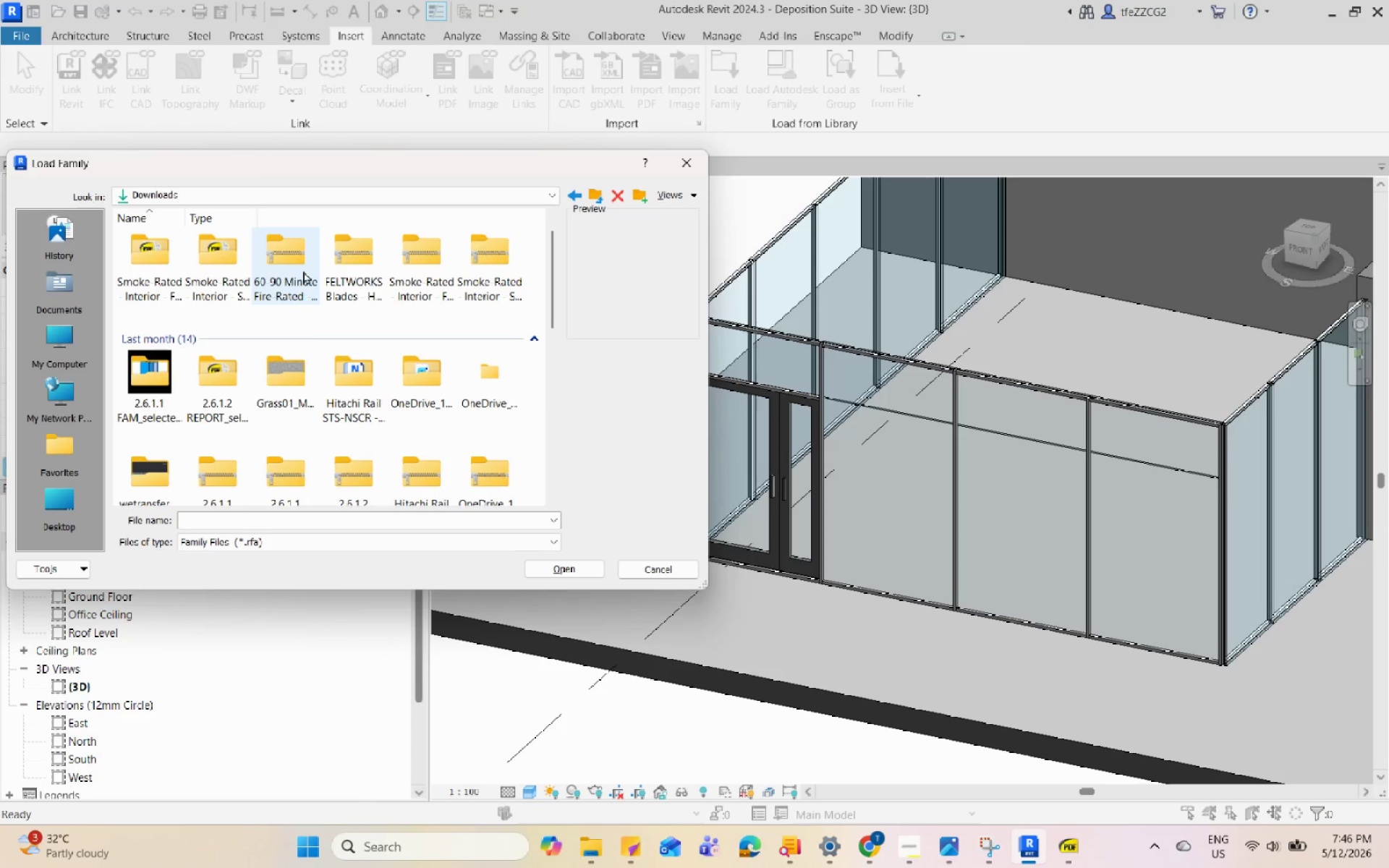 
right_click([303, 271])
 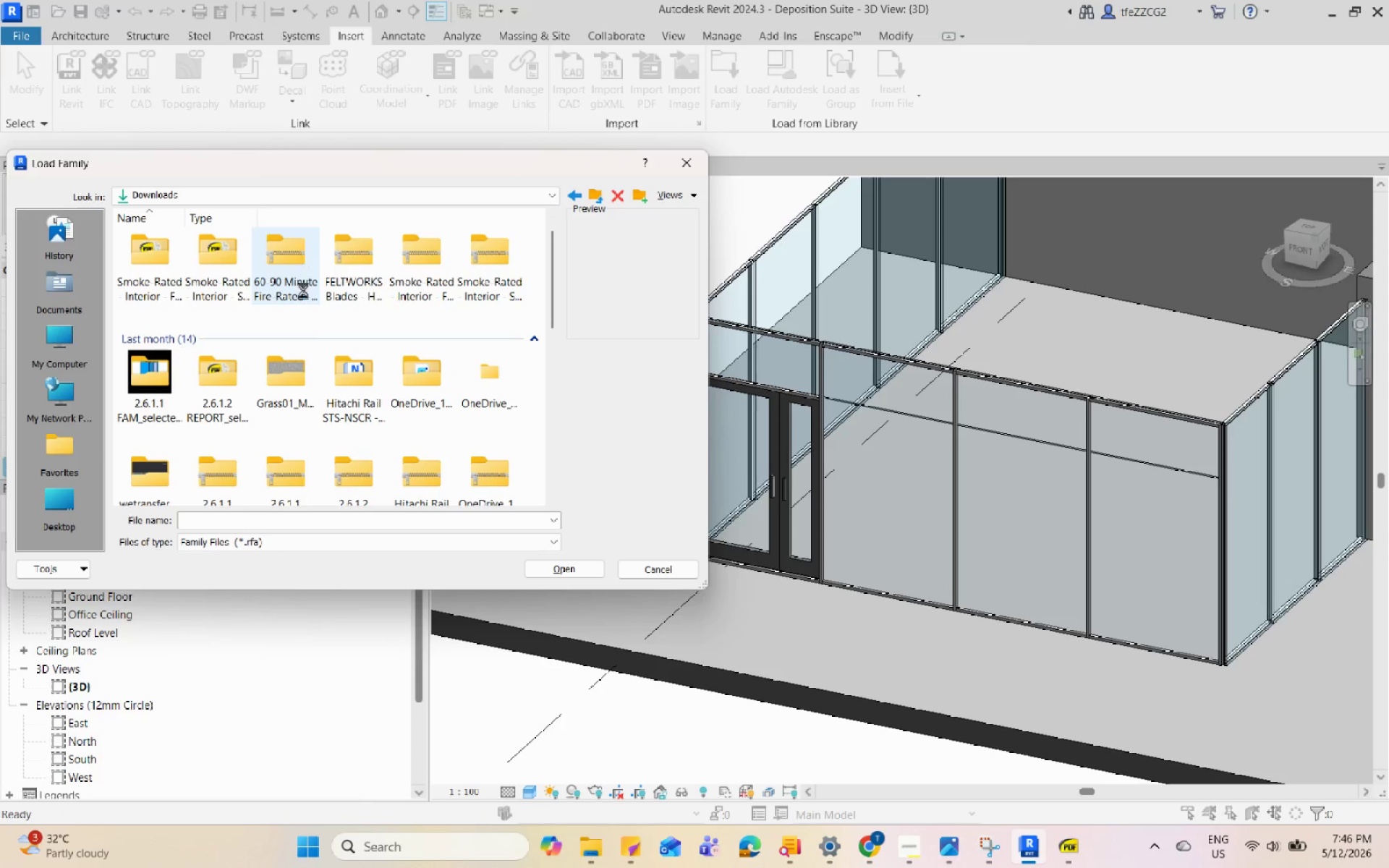 
mouse_move([313, 310])
 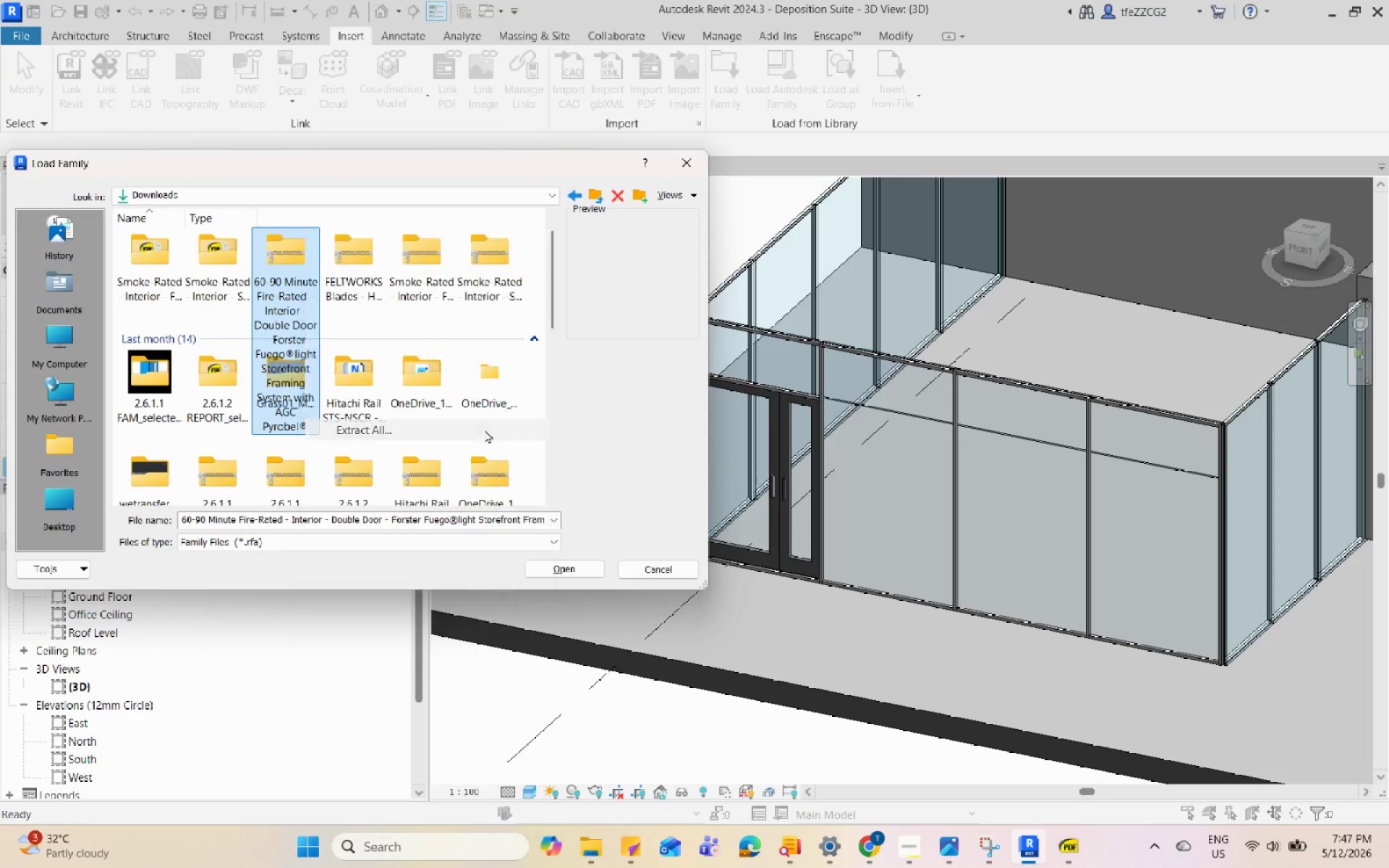 
left_click([849, 600])
 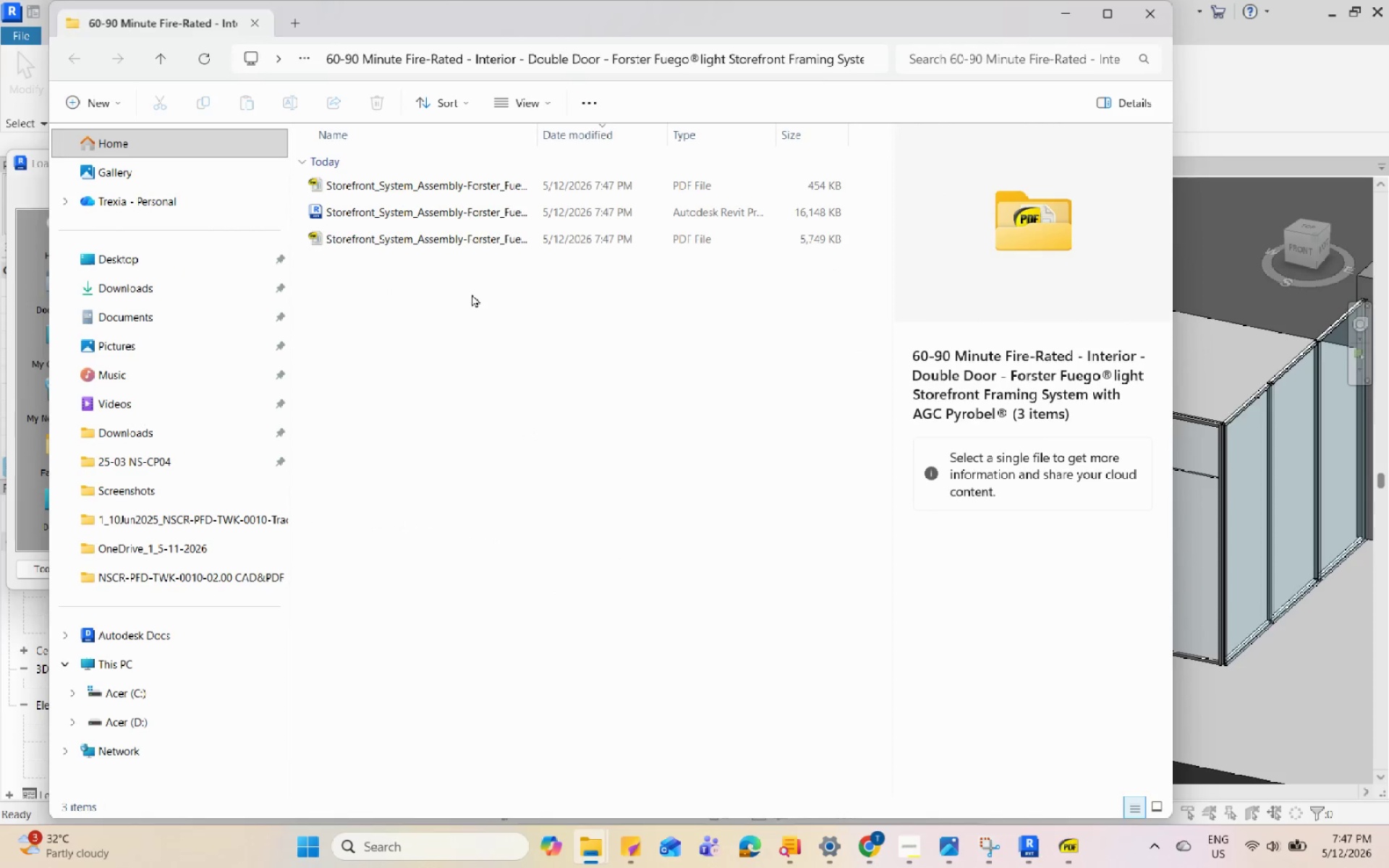 
left_click([753, 212])
 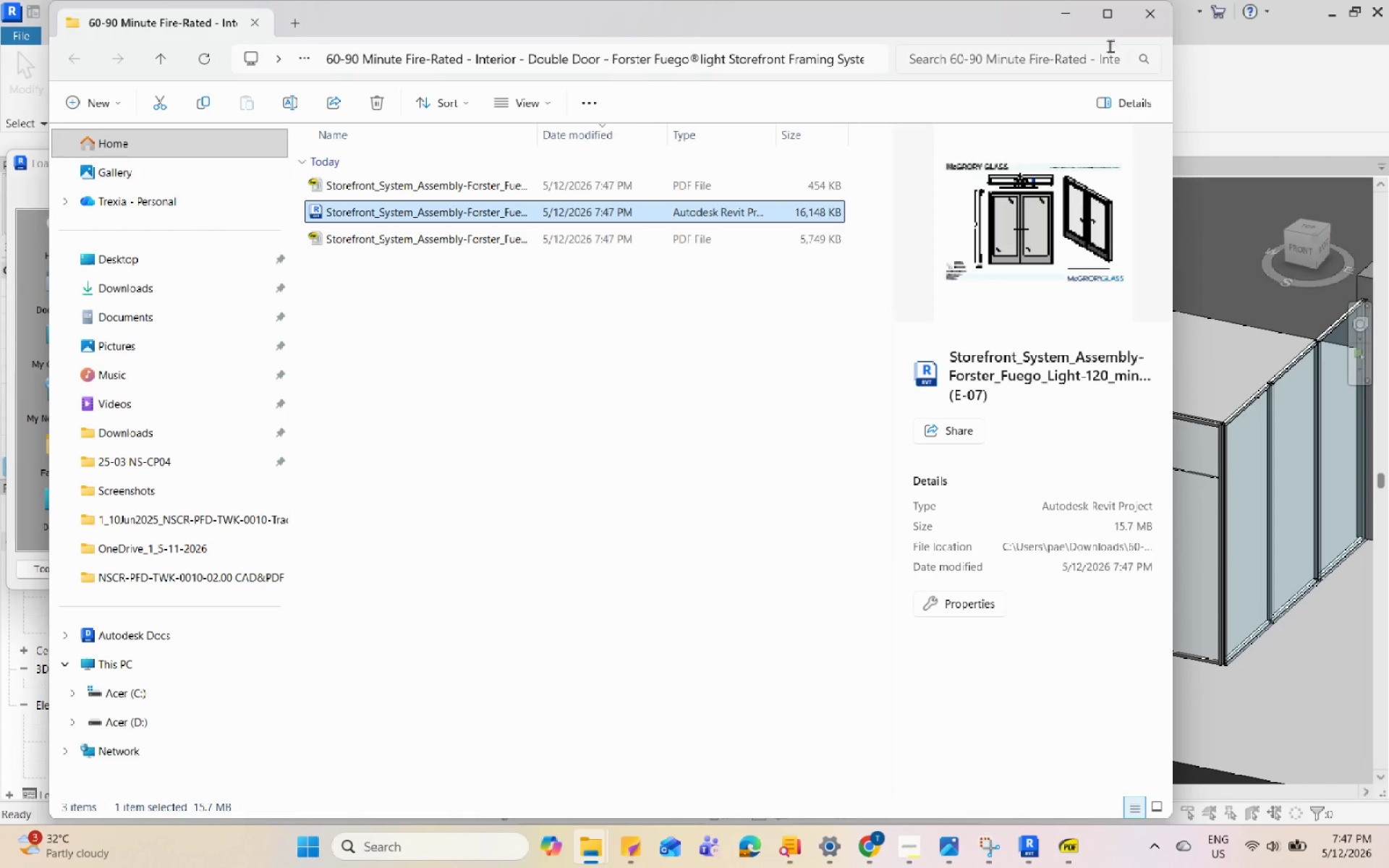 
left_click([1155, 20])
 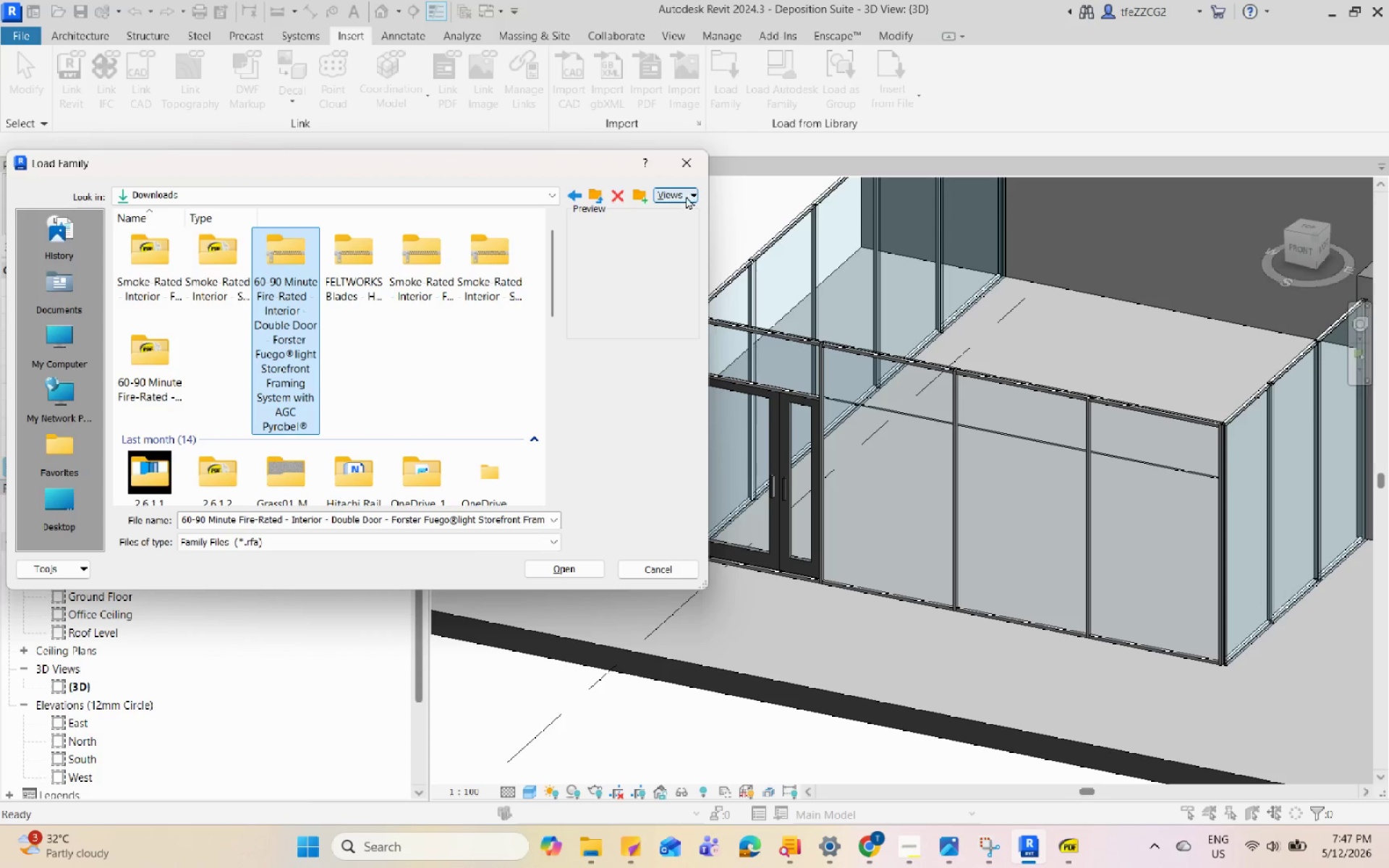 
left_click([679, 166])
 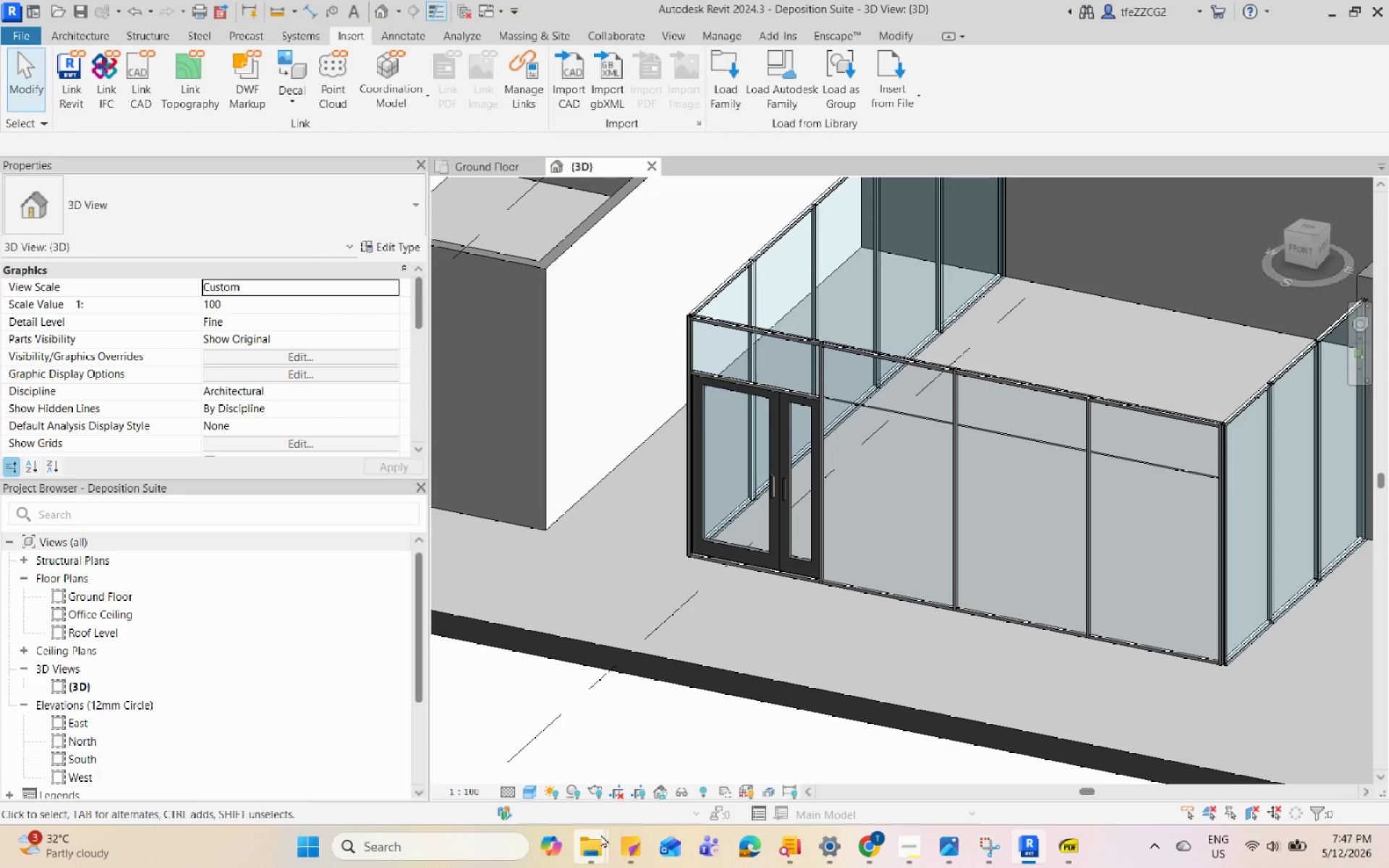 
left_click([592, 857])
 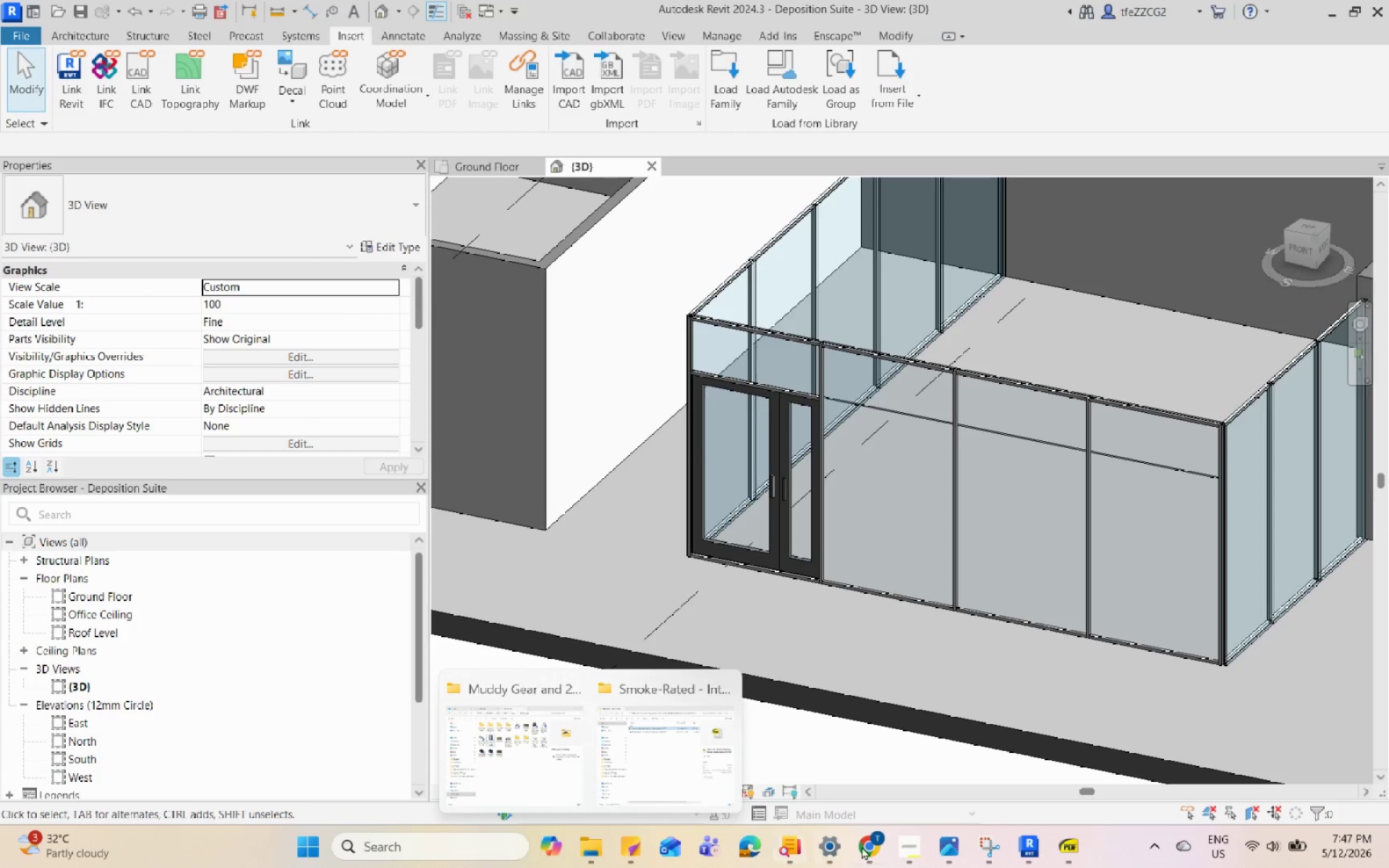 
left_click([877, 853])
 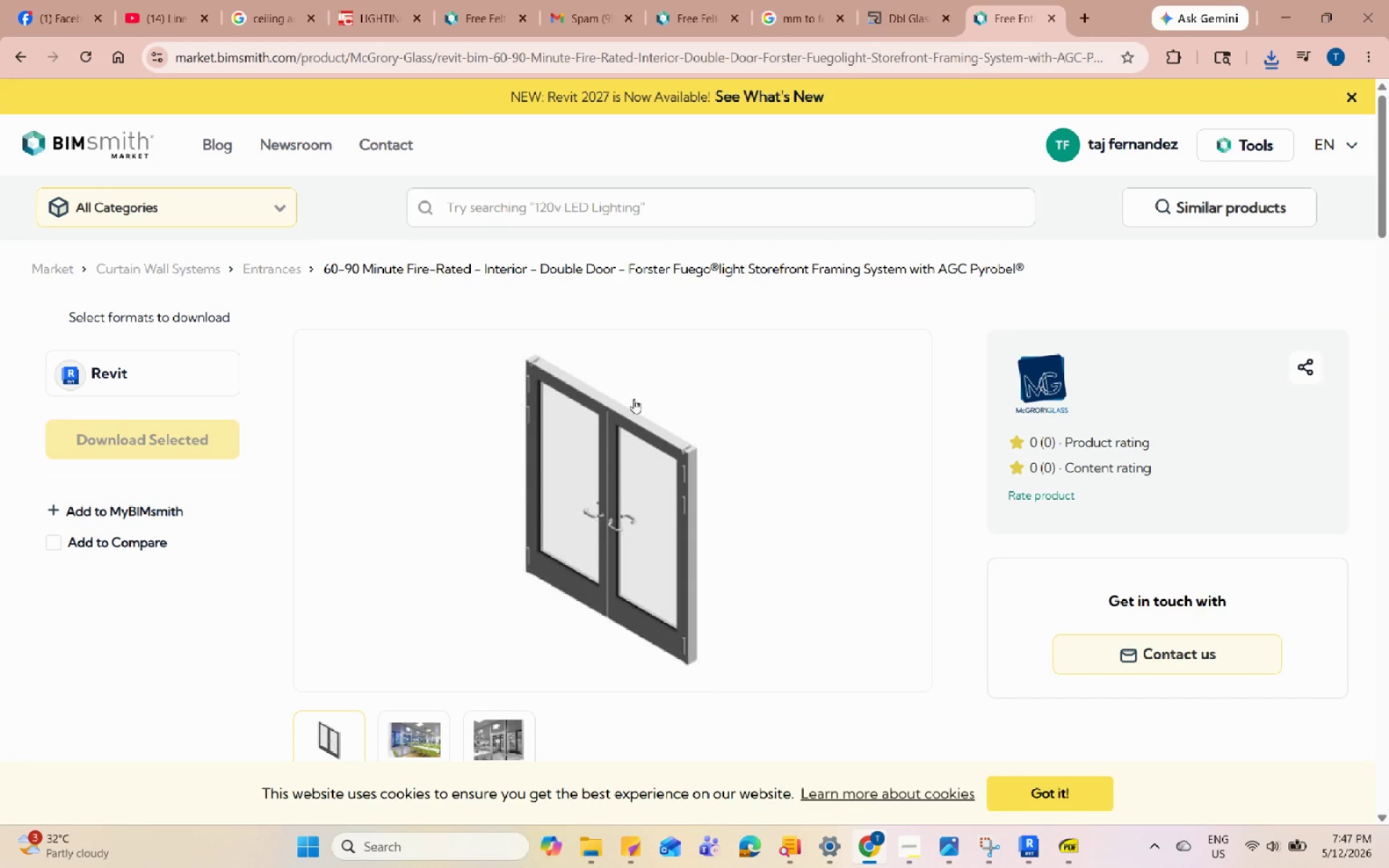 
left_click([918, 0])
 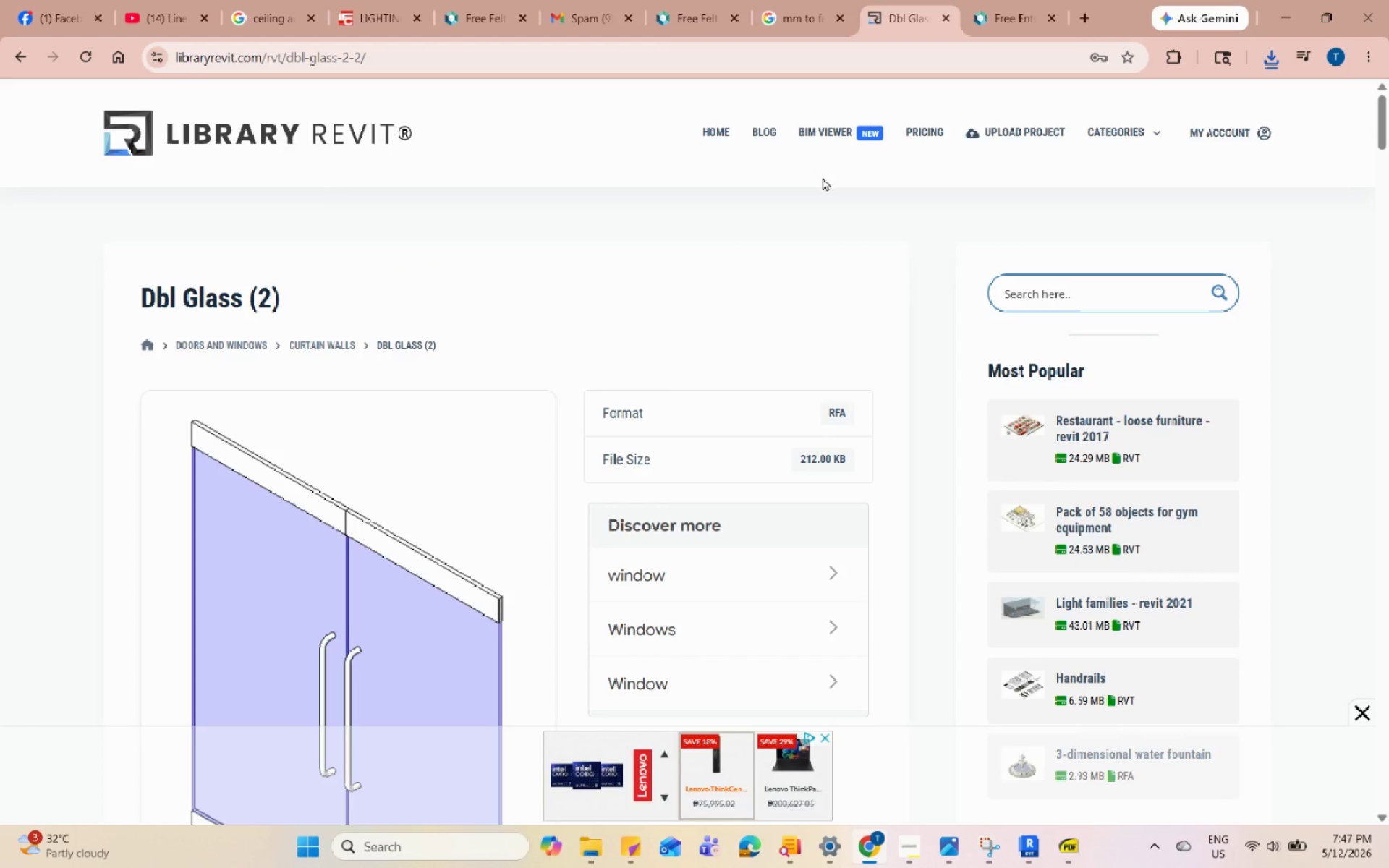 
scroll: coordinate [648, 526], scroll_direction: down, amount: 3.0
 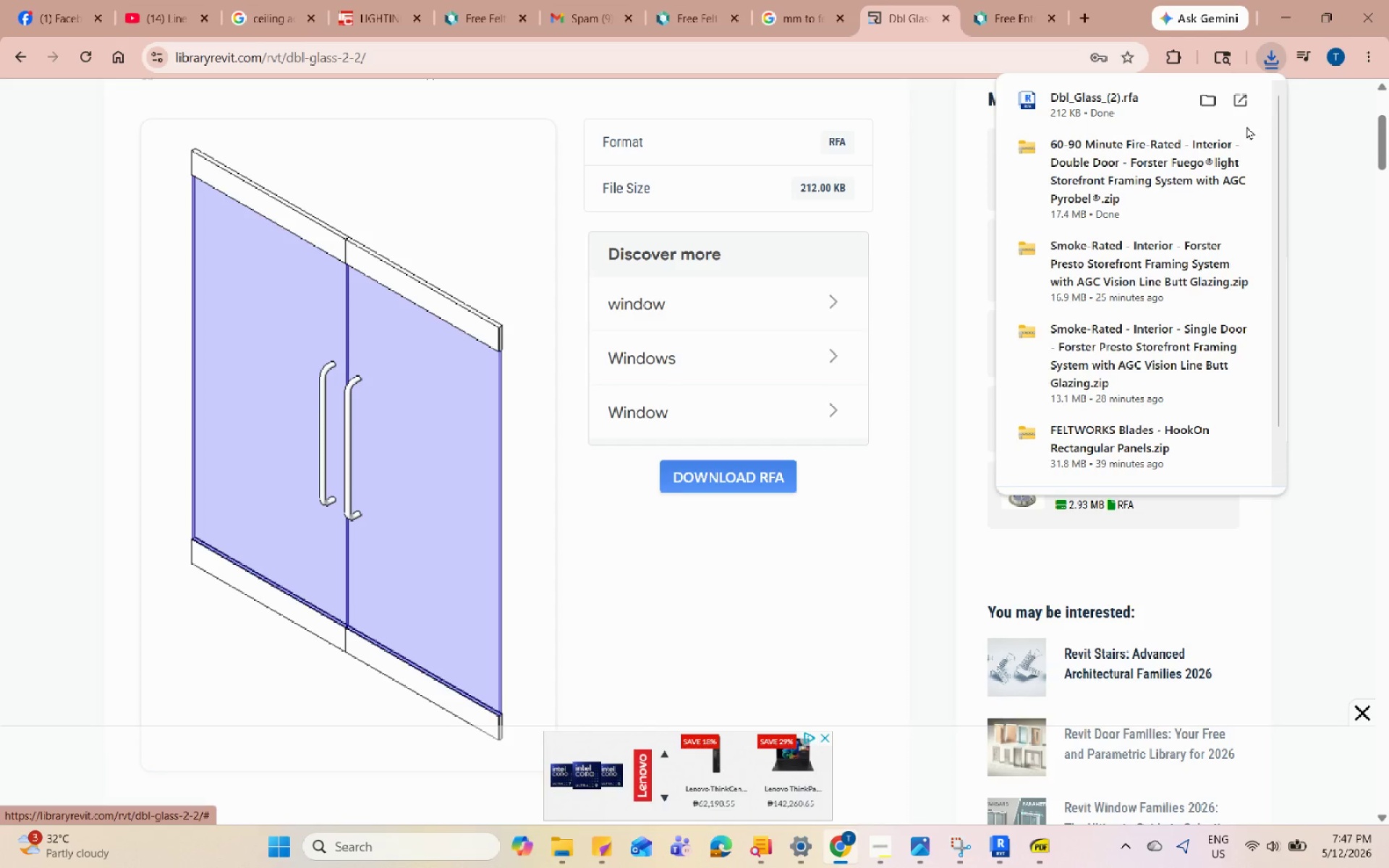 
left_click([1274, 1])
 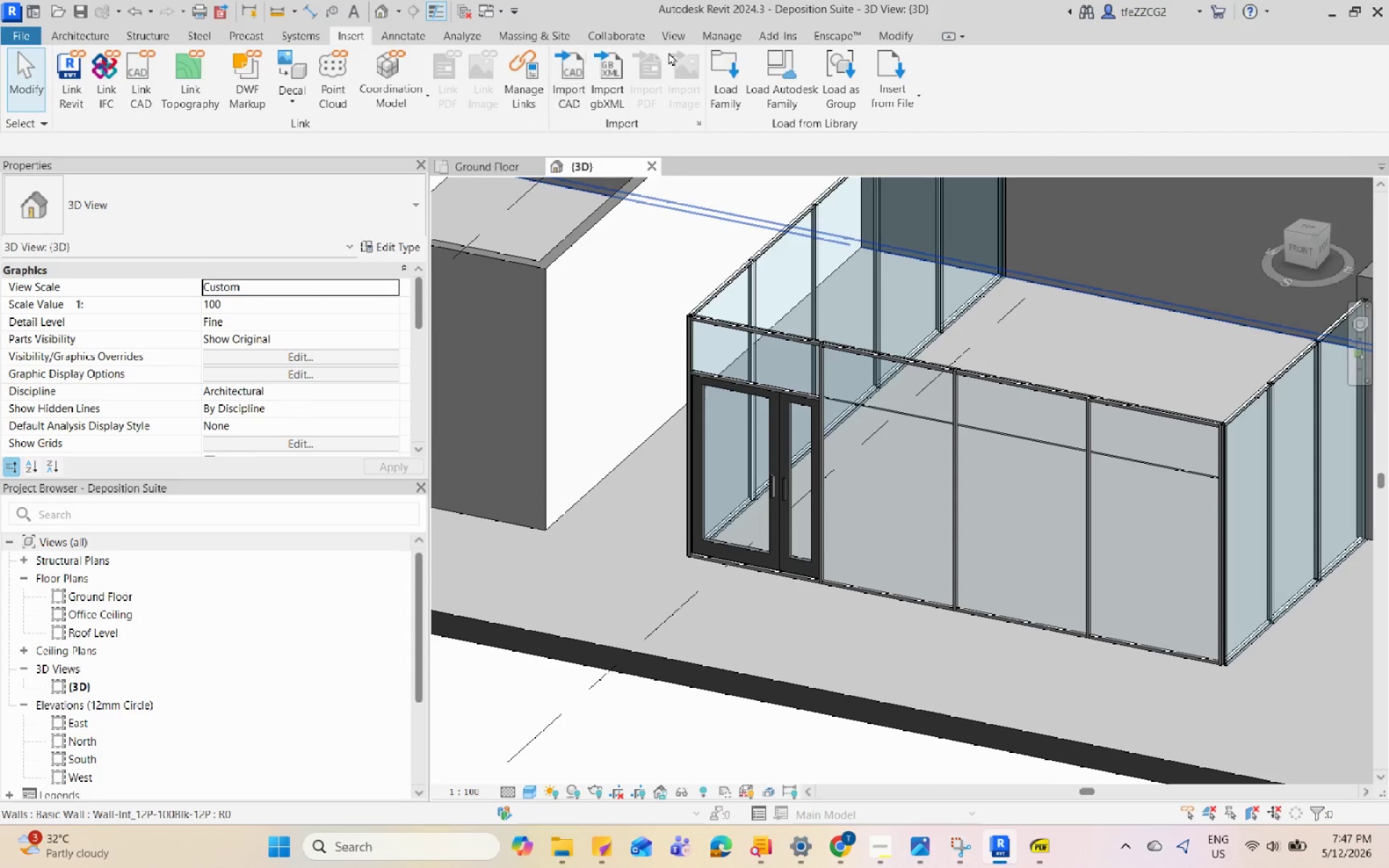 
left_click([734, 81])
 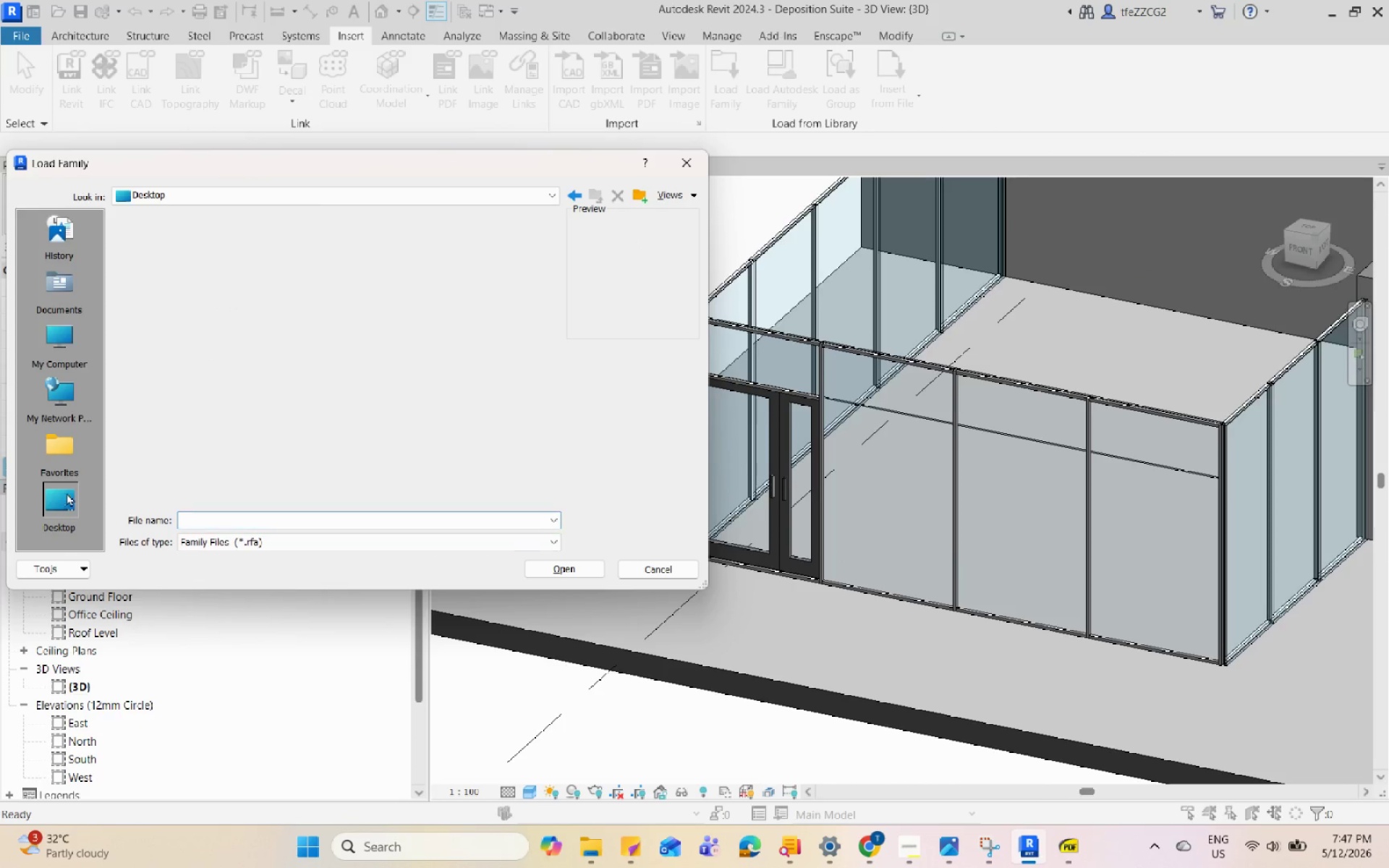 
left_click([506, 271])
 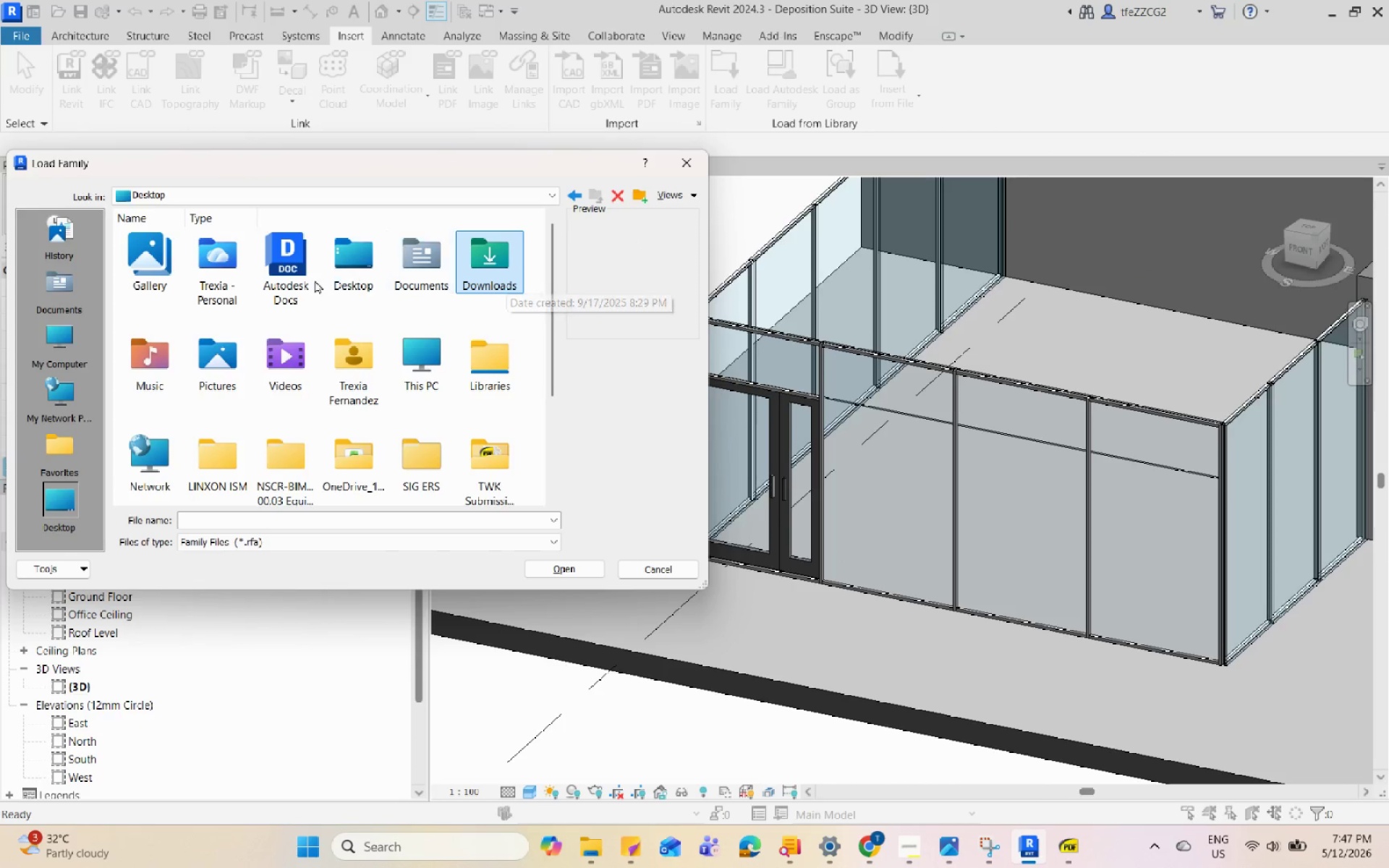 
double_click([519, 265])
 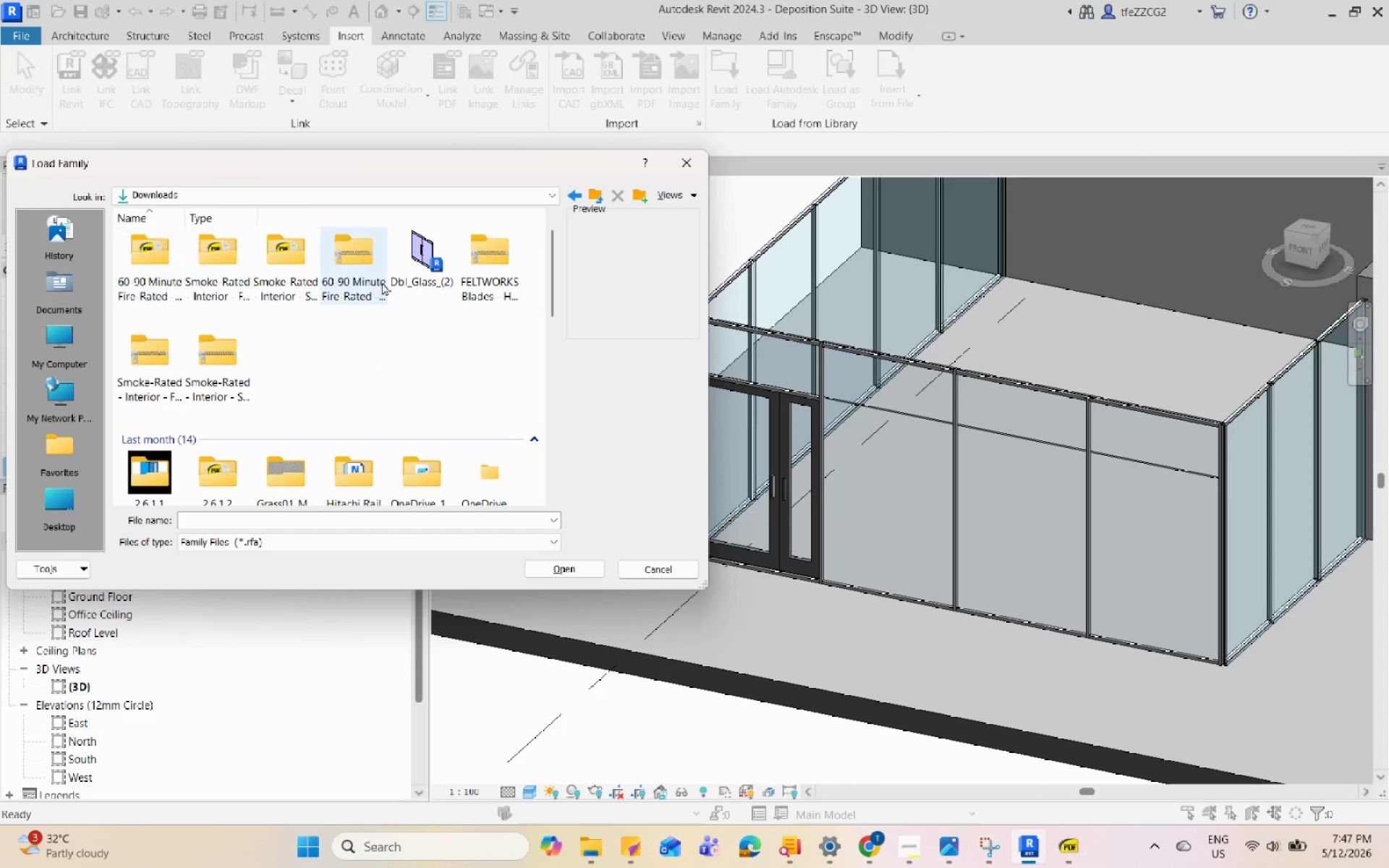 
left_click([419, 281])
 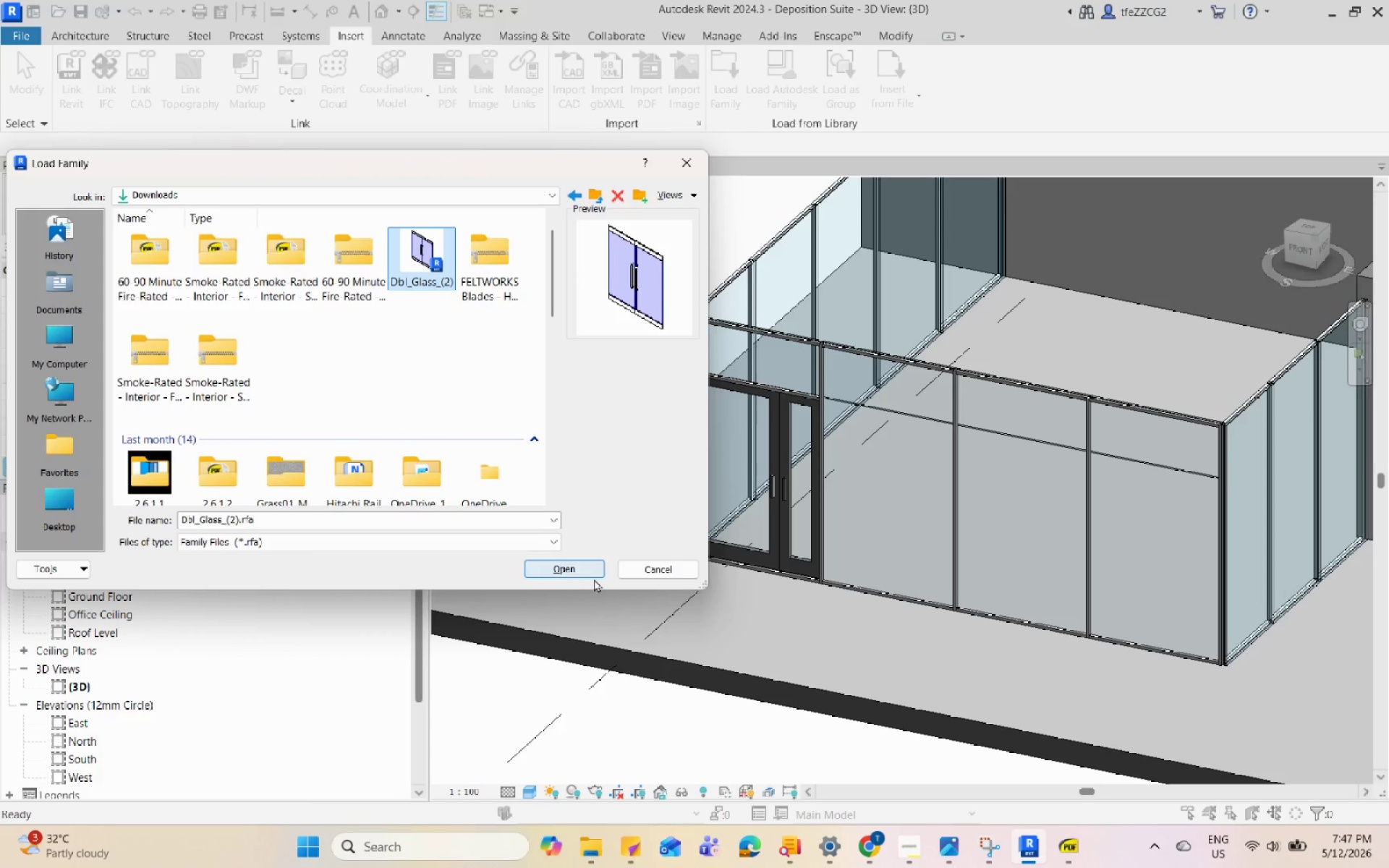 
left_click([591, 574])
 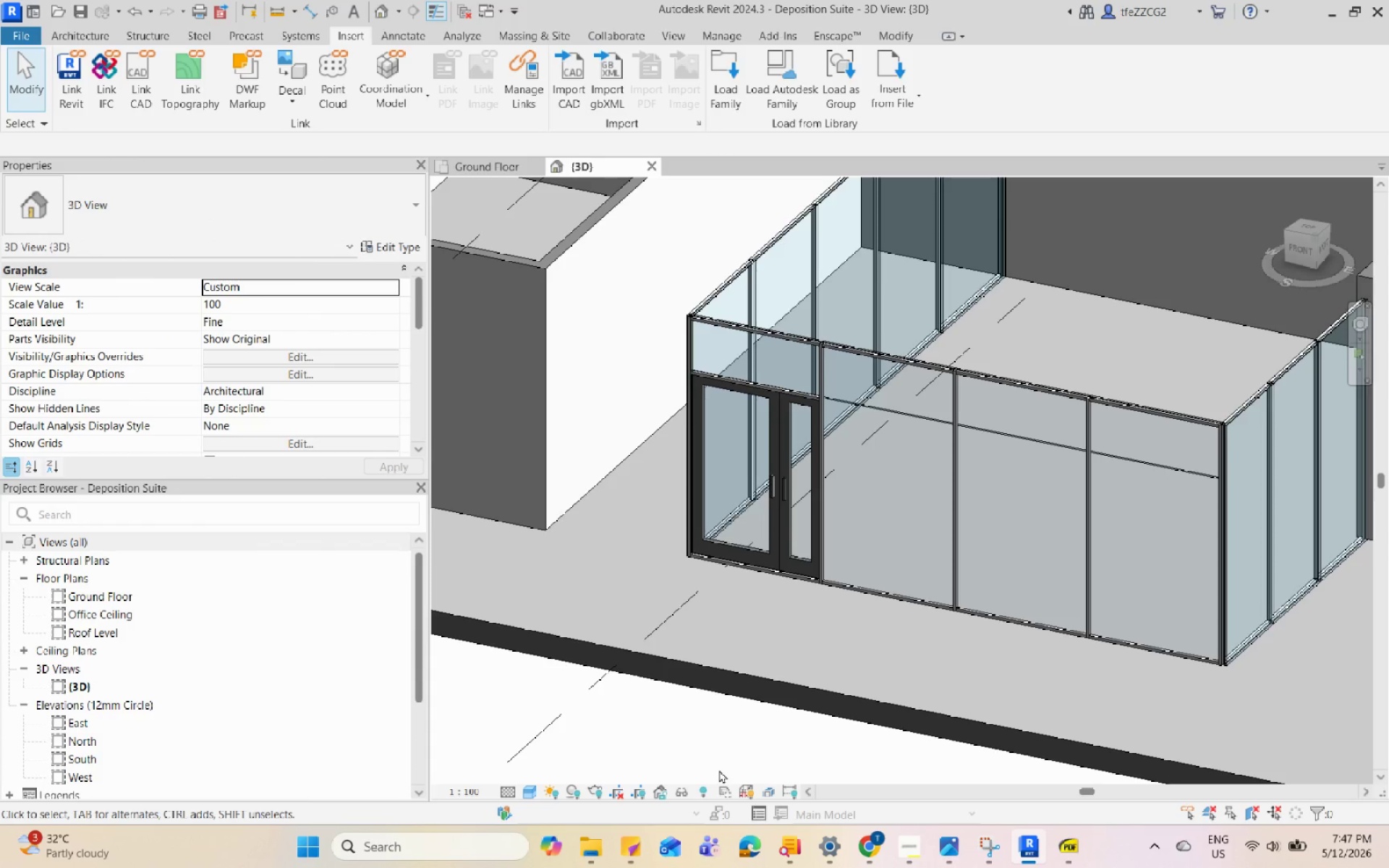 
wait(8.12)
 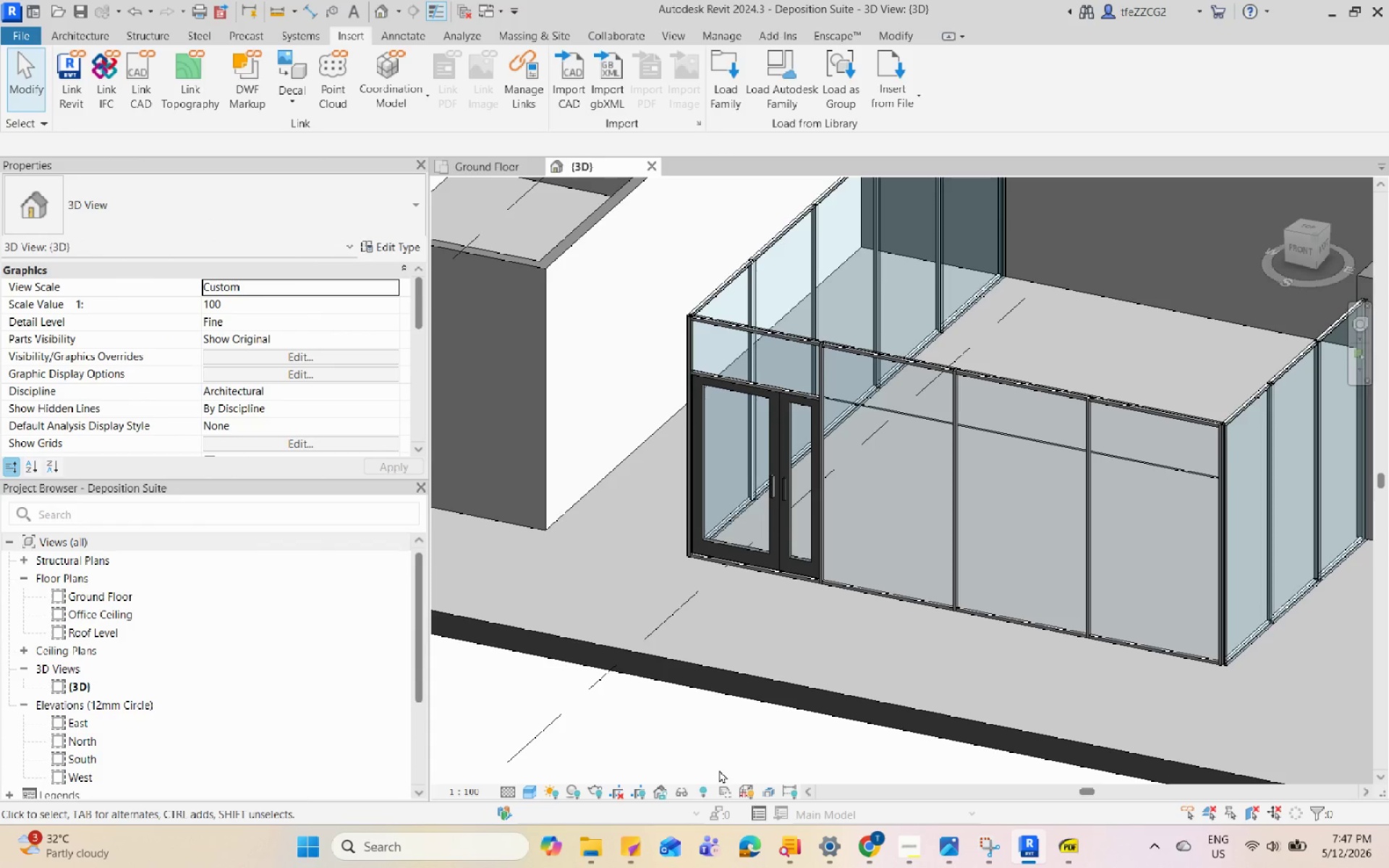 
left_click([776, 510])
 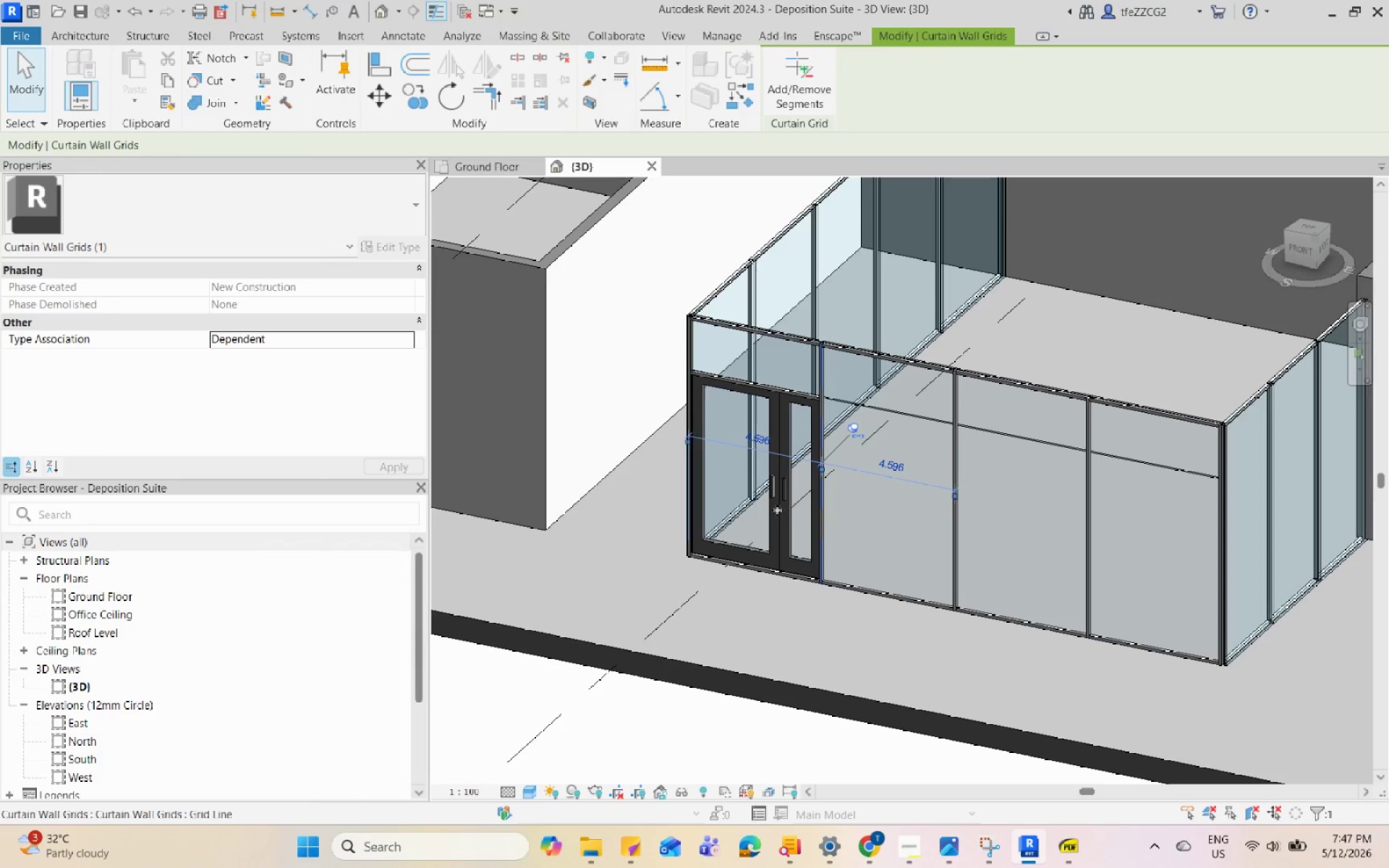 
key(Escape)
 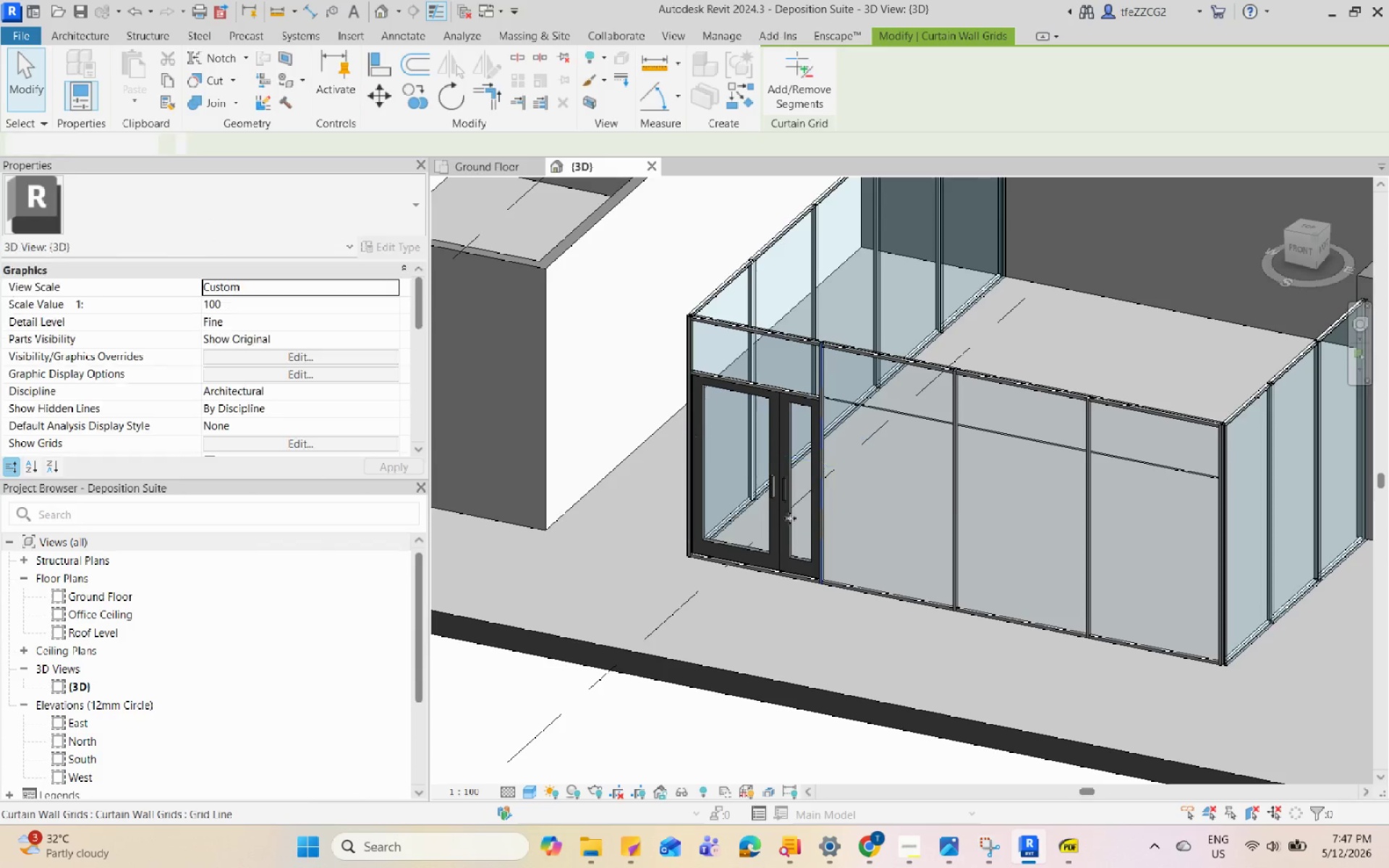 
scroll: coordinate [789, 518], scroll_direction: up, amount: 3.0
 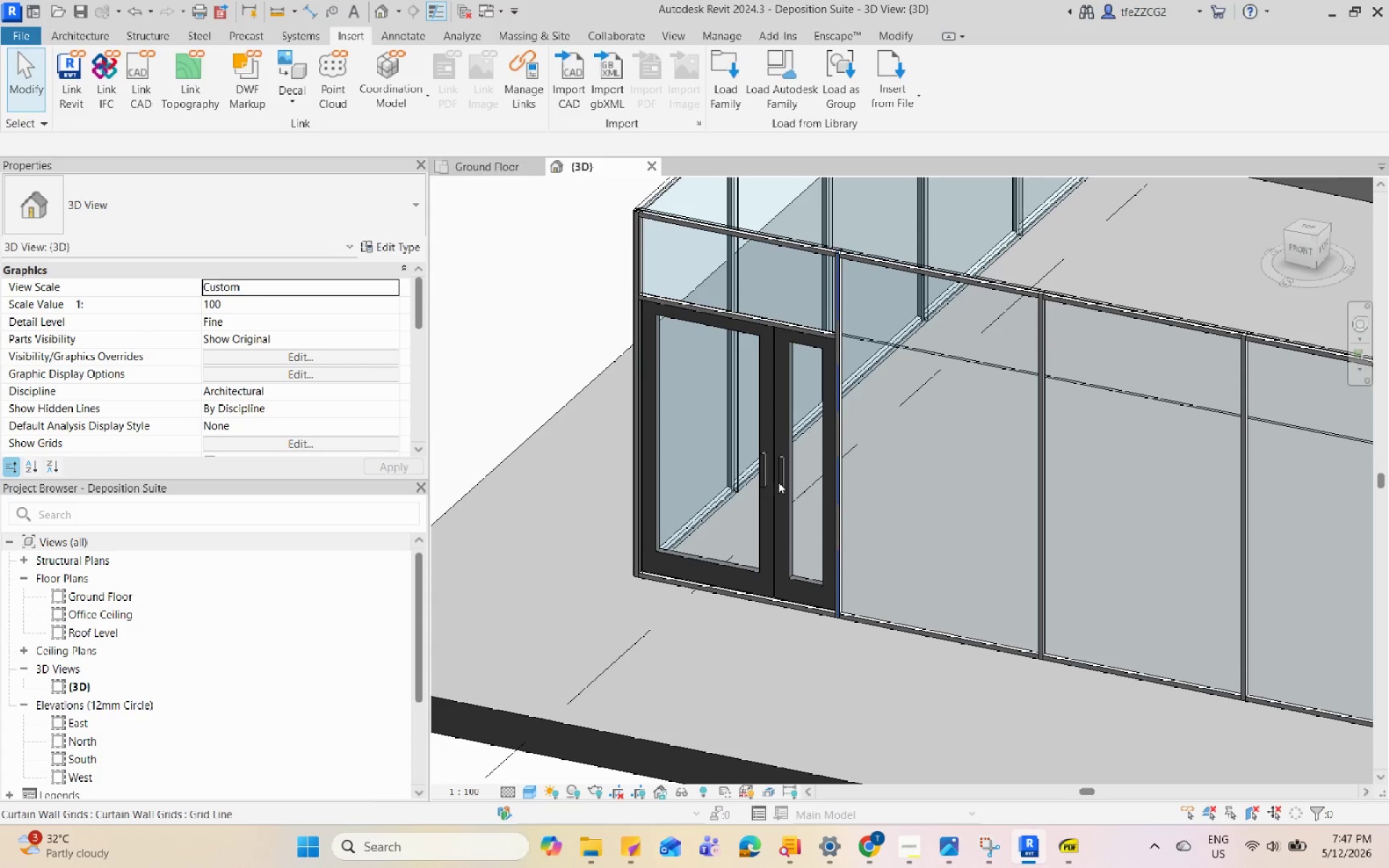 
left_click([780, 481])
 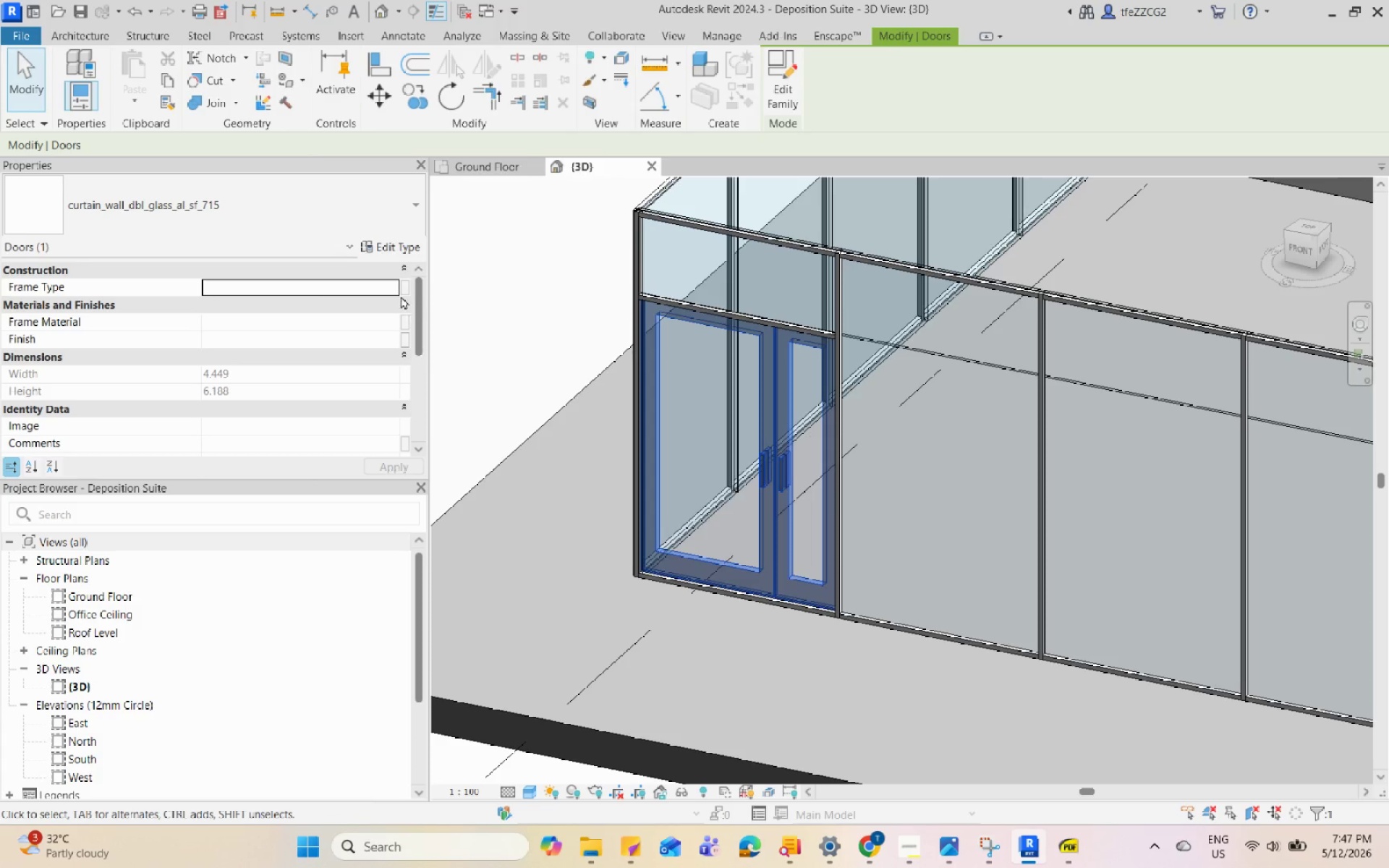 
left_click([396, 231])
 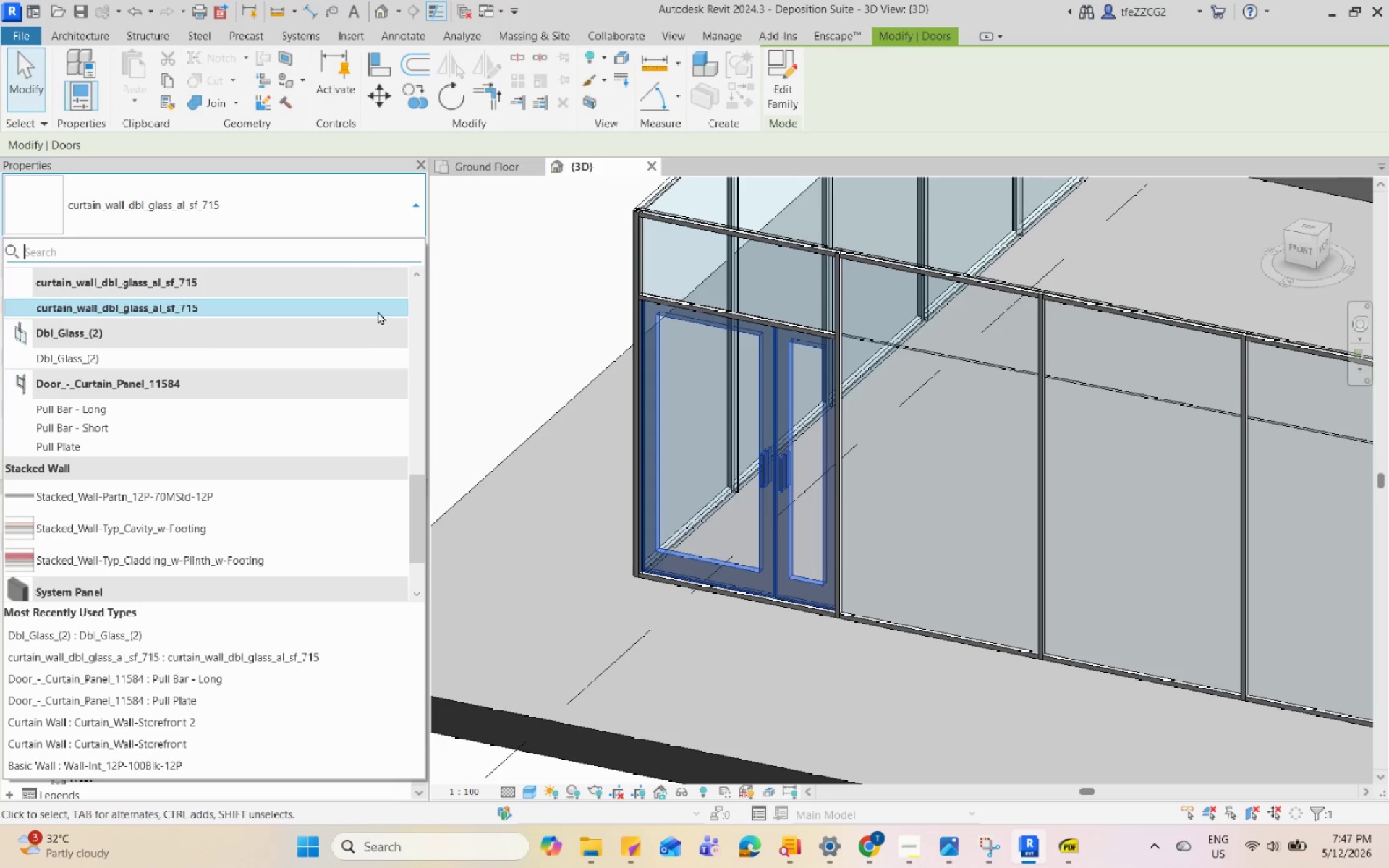 
left_click([356, 365])
 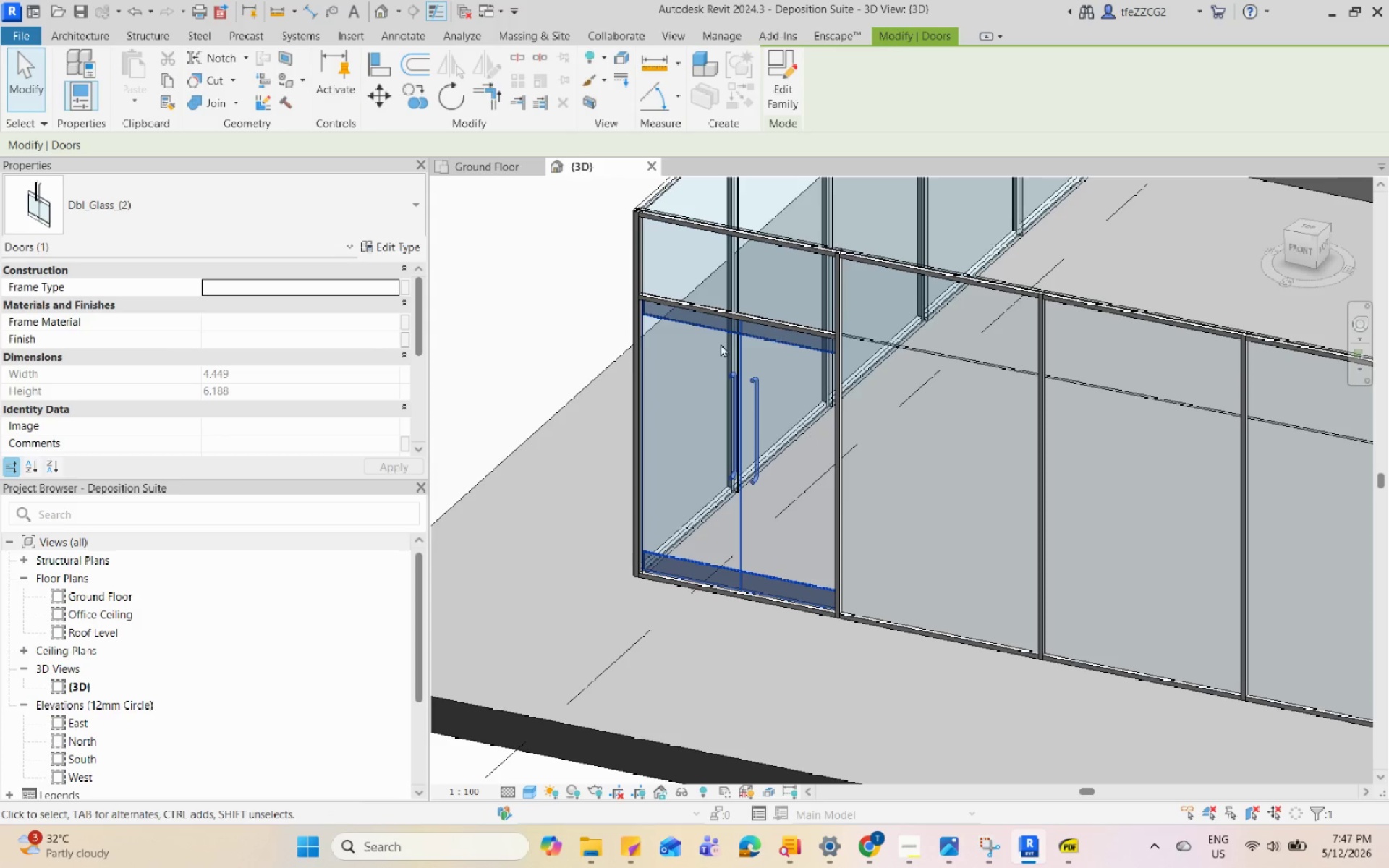 
key(Escape)
 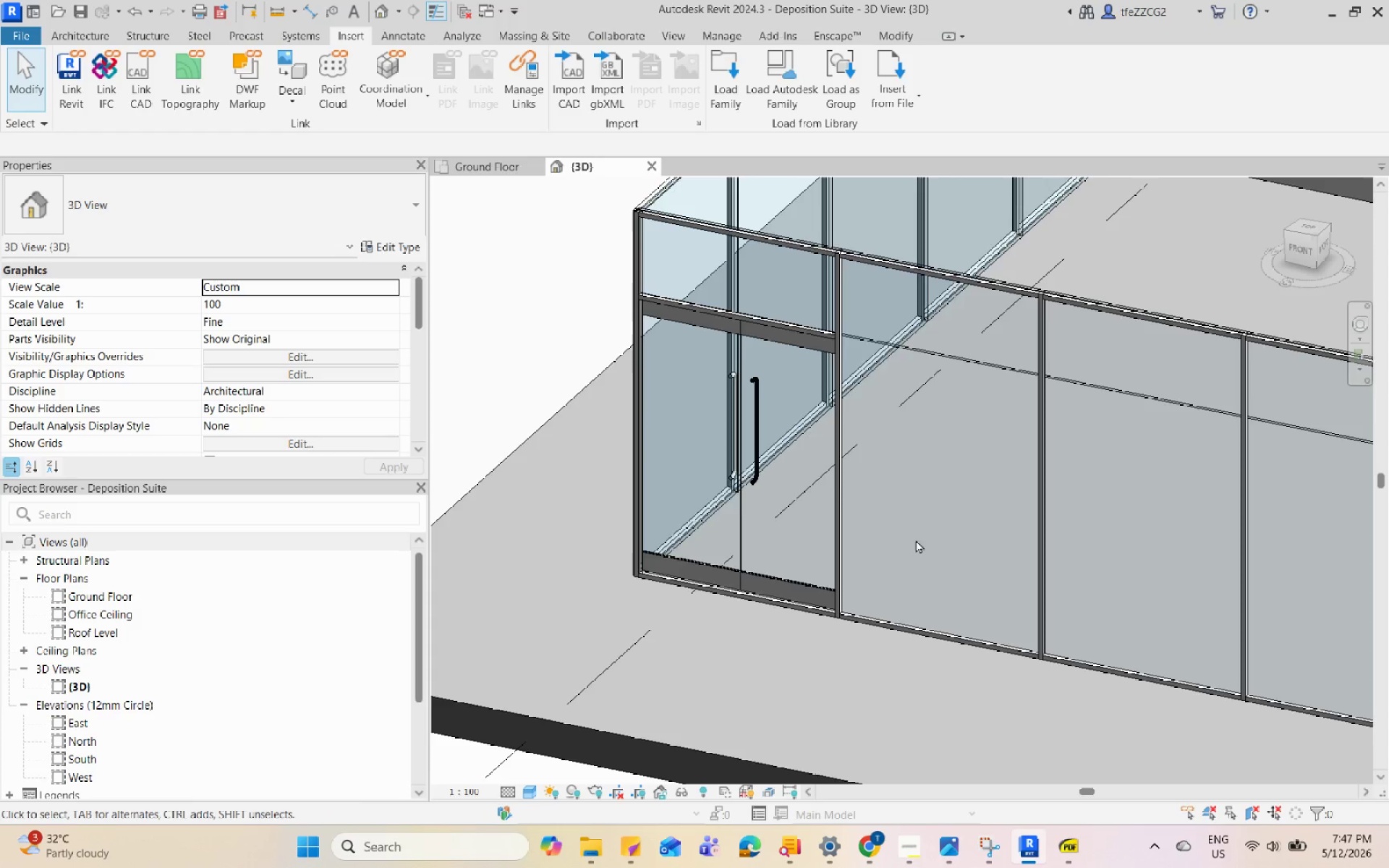 
hold_key(key=ShiftLeft, duration=1.66)
 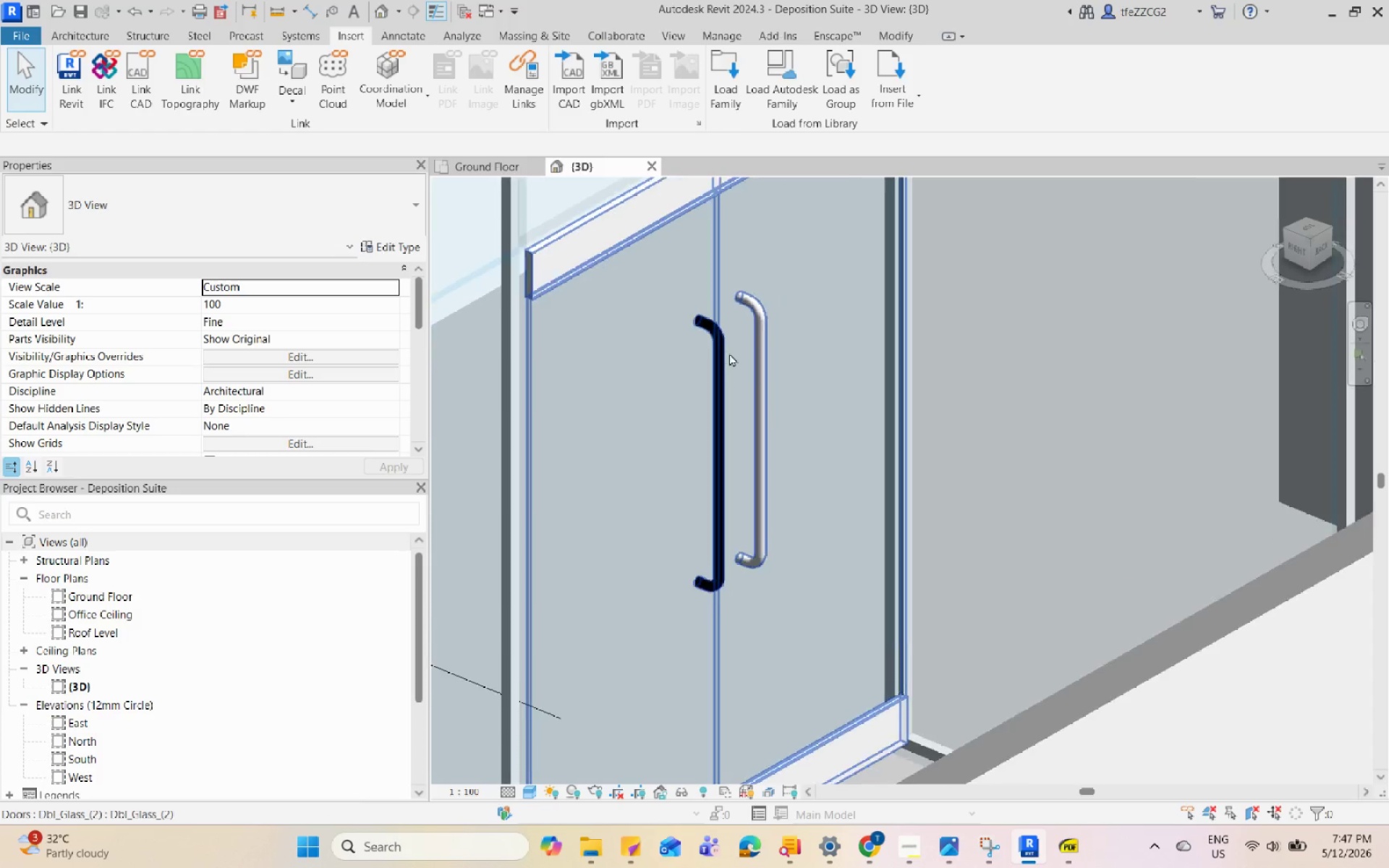 
scroll: coordinate [766, 430], scroll_direction: up, amount: 3.0
 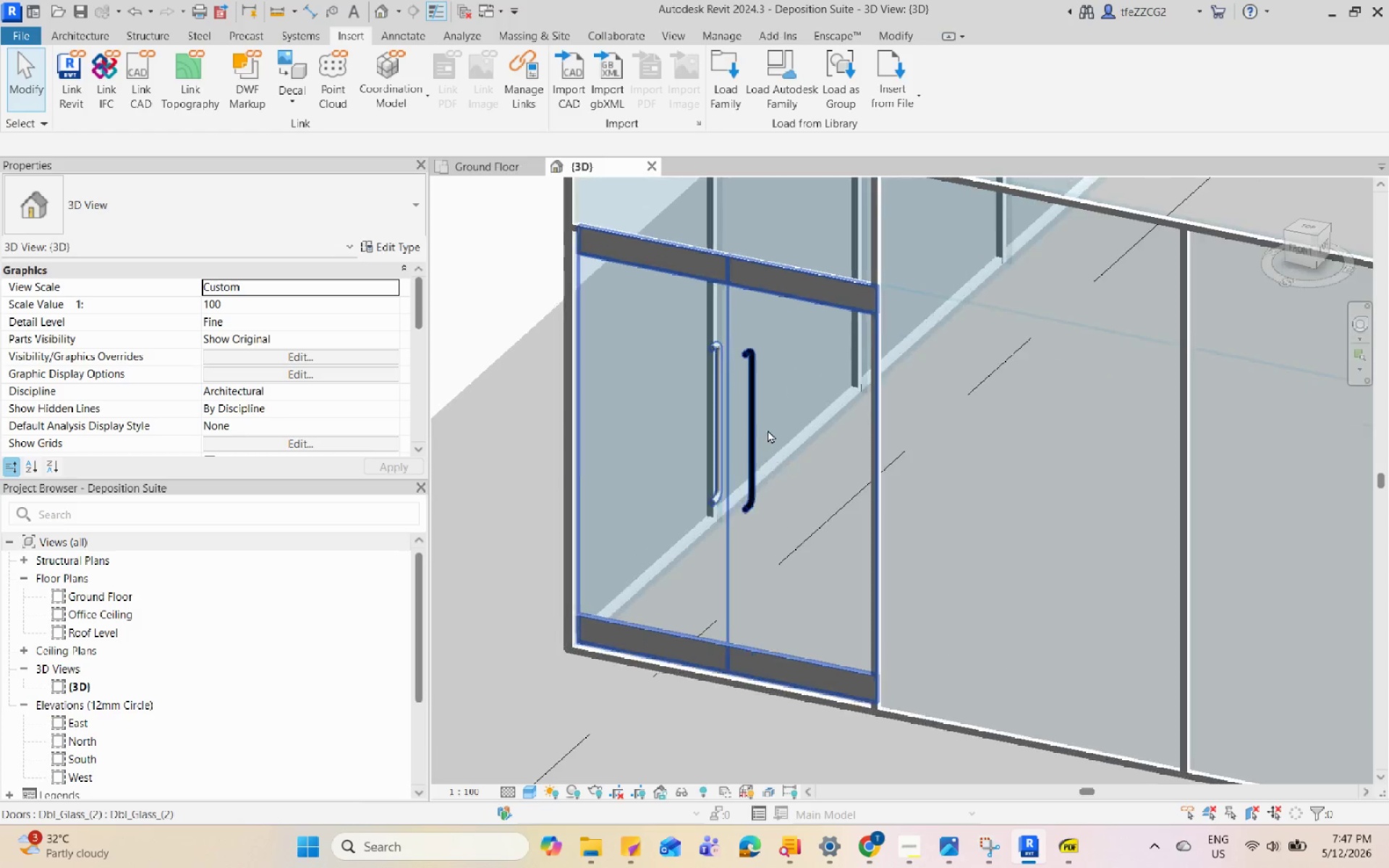 
left_click([718, 349])
 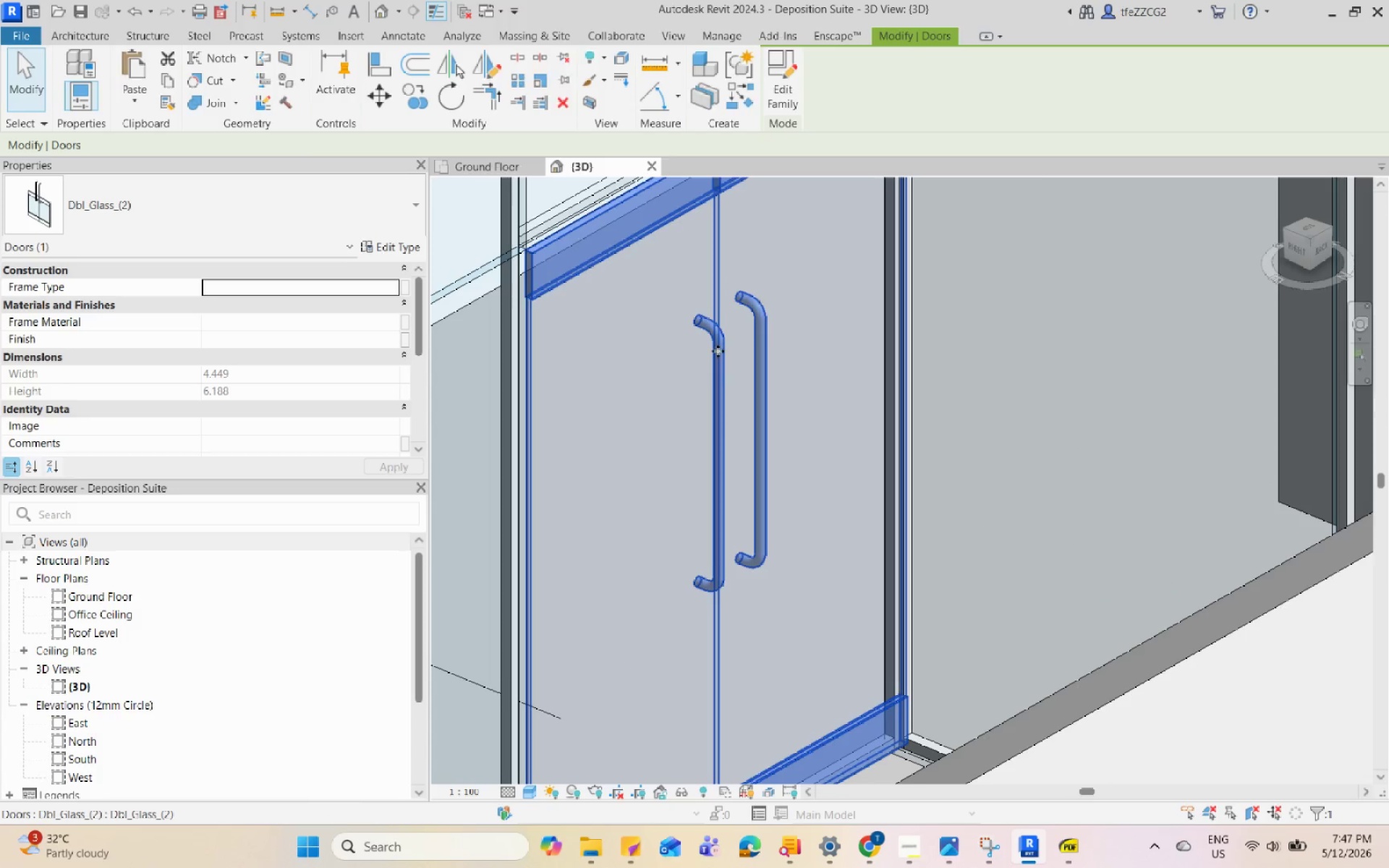 
scroll: coordinate [729, 354], scroll_direction: up, amount: 5.0
 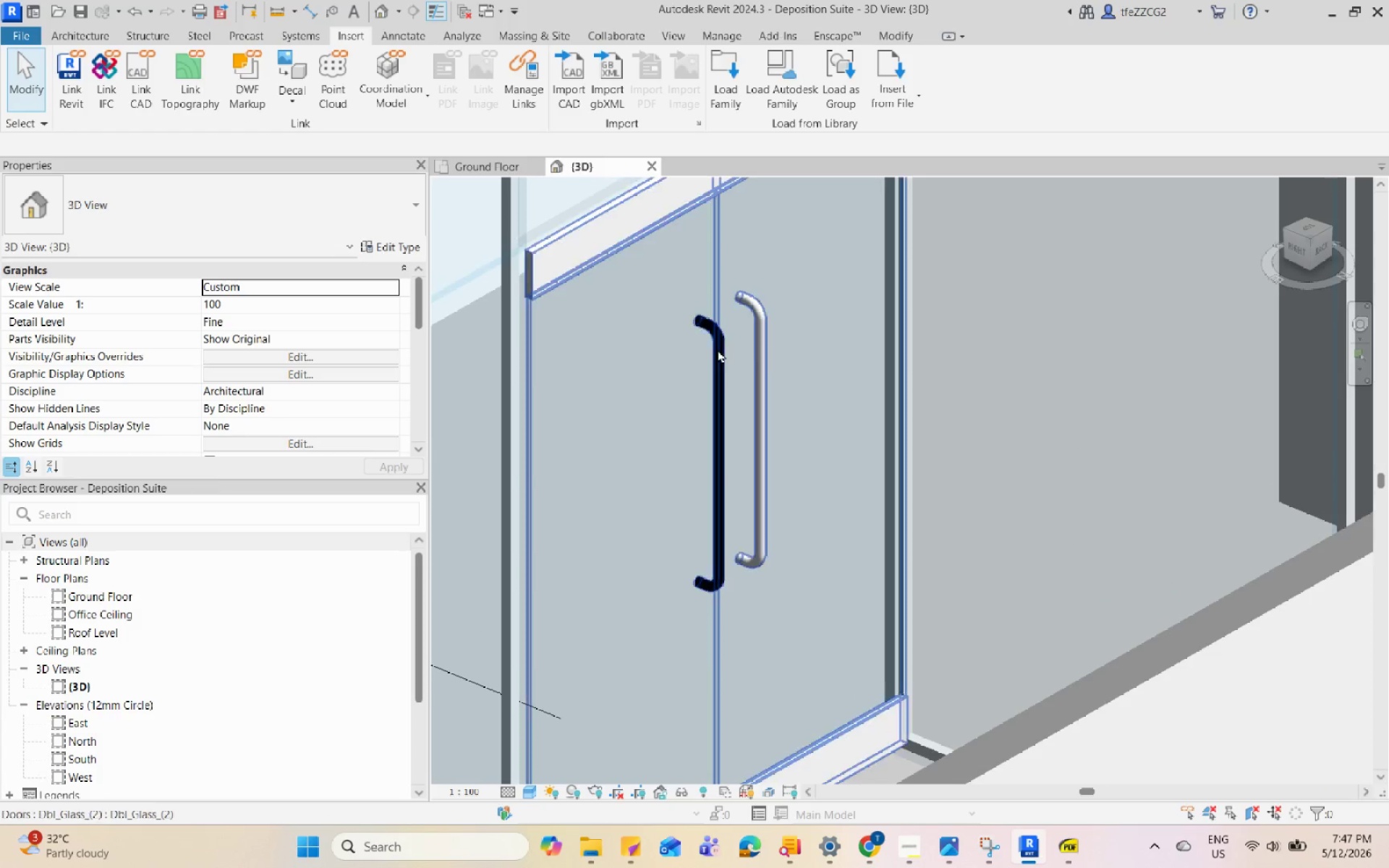 
hold_key(key=ShiftLeft, duration=0.77)
 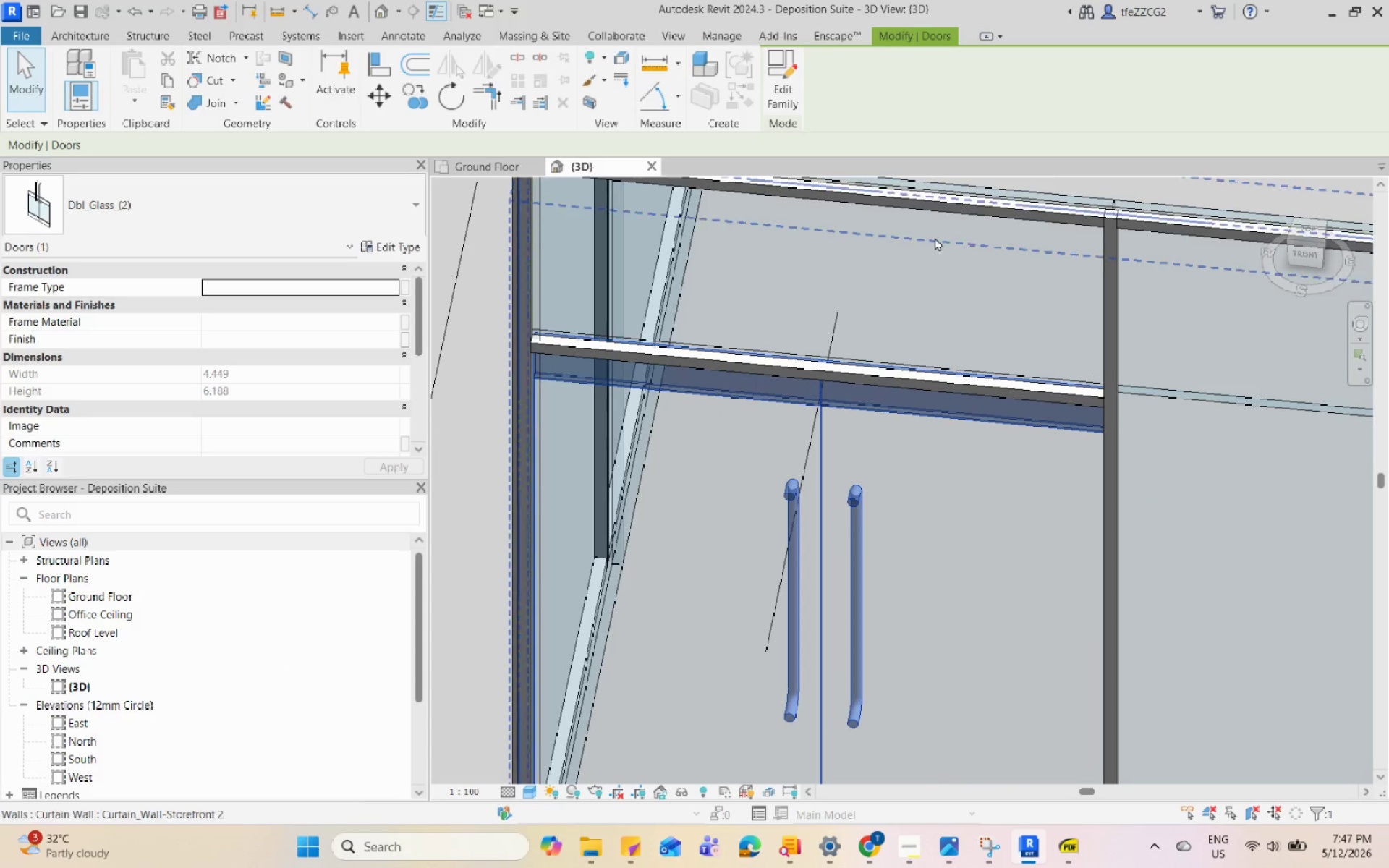 
key(Escape)
 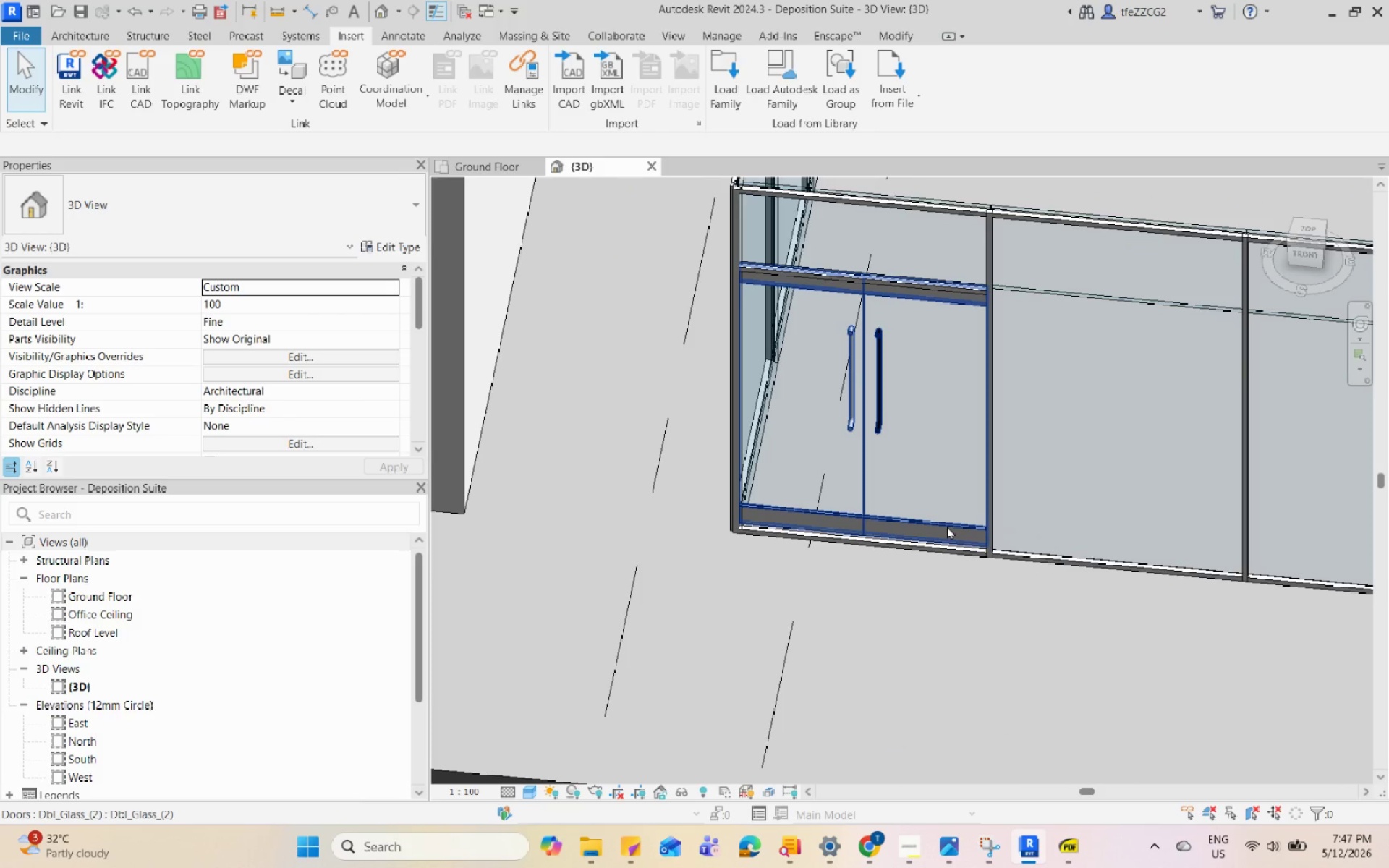 
scroll: coordinate [896, 209], scroll_direction: down, amount: 6.0
 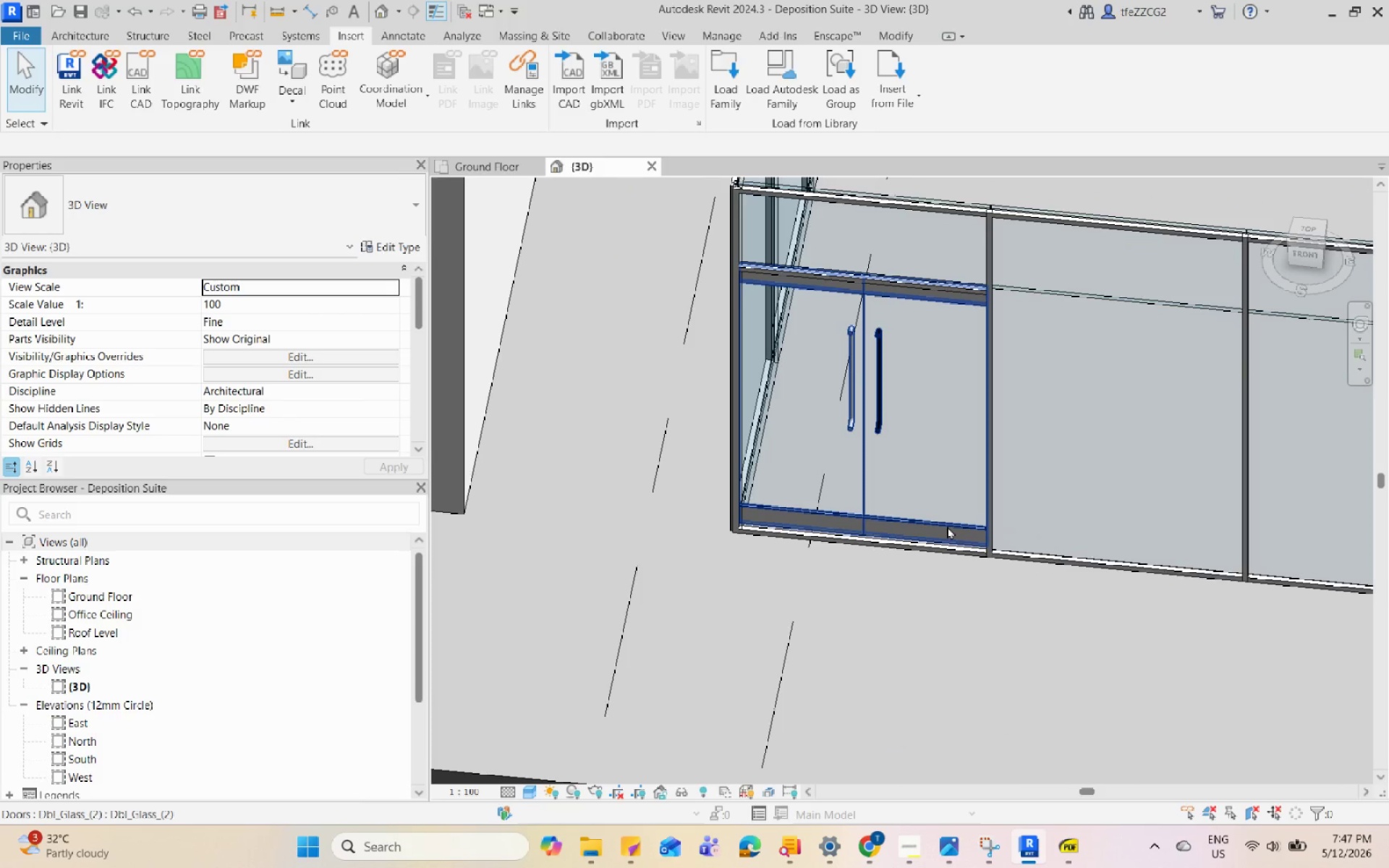 
key(Shift+ShiftLeft)
 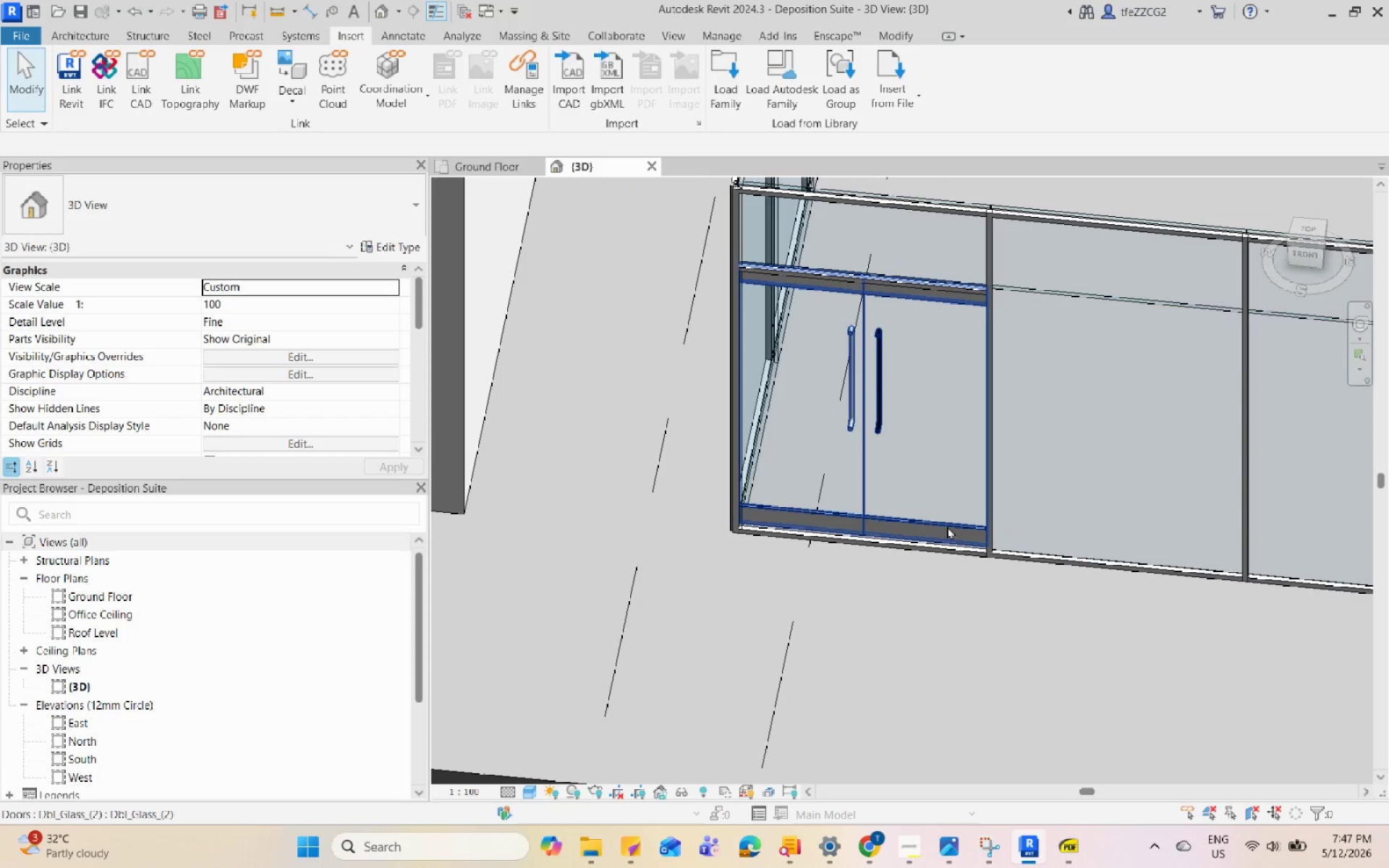 
left_click([947, 526])
 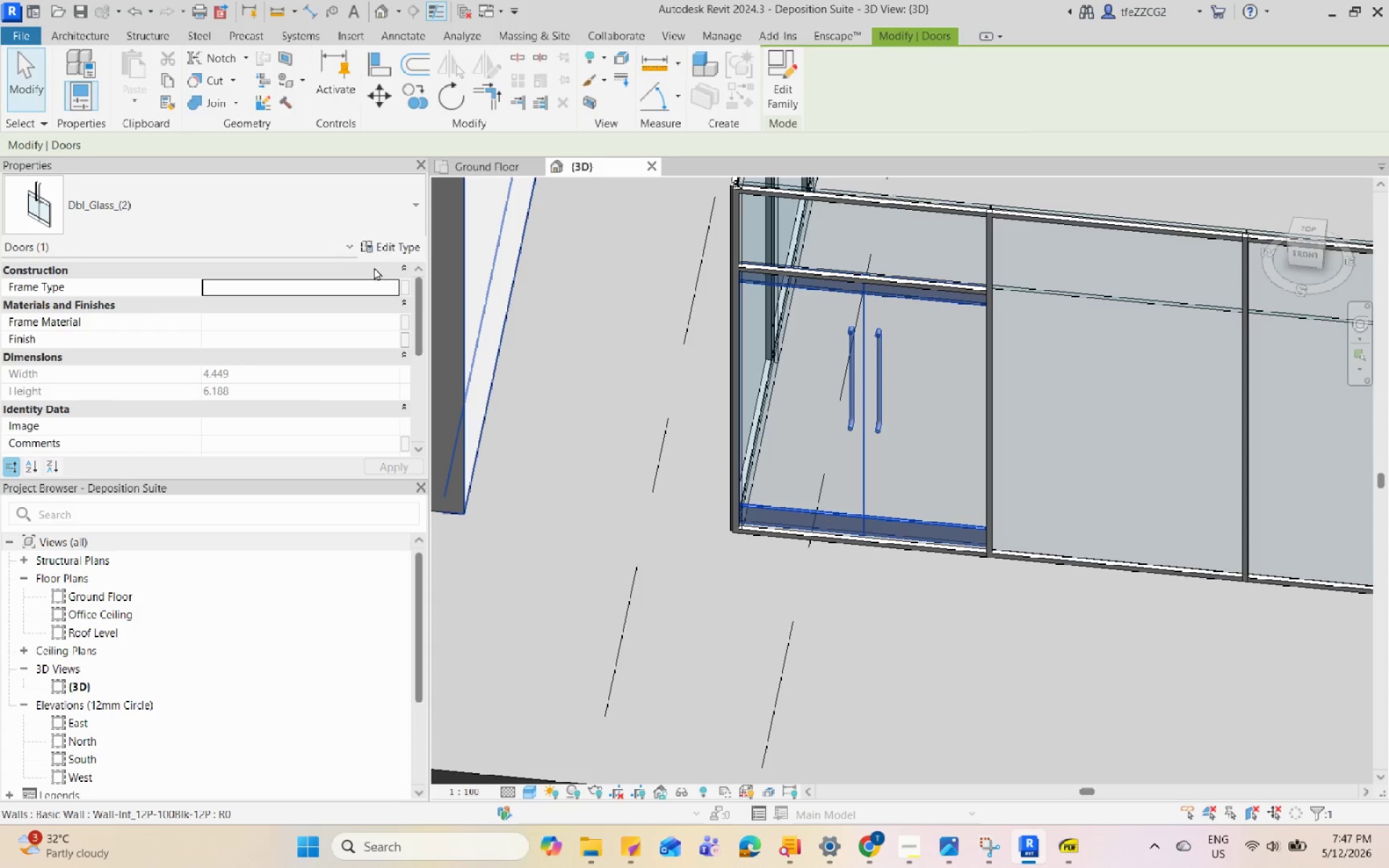 
left_click([388, 247])
 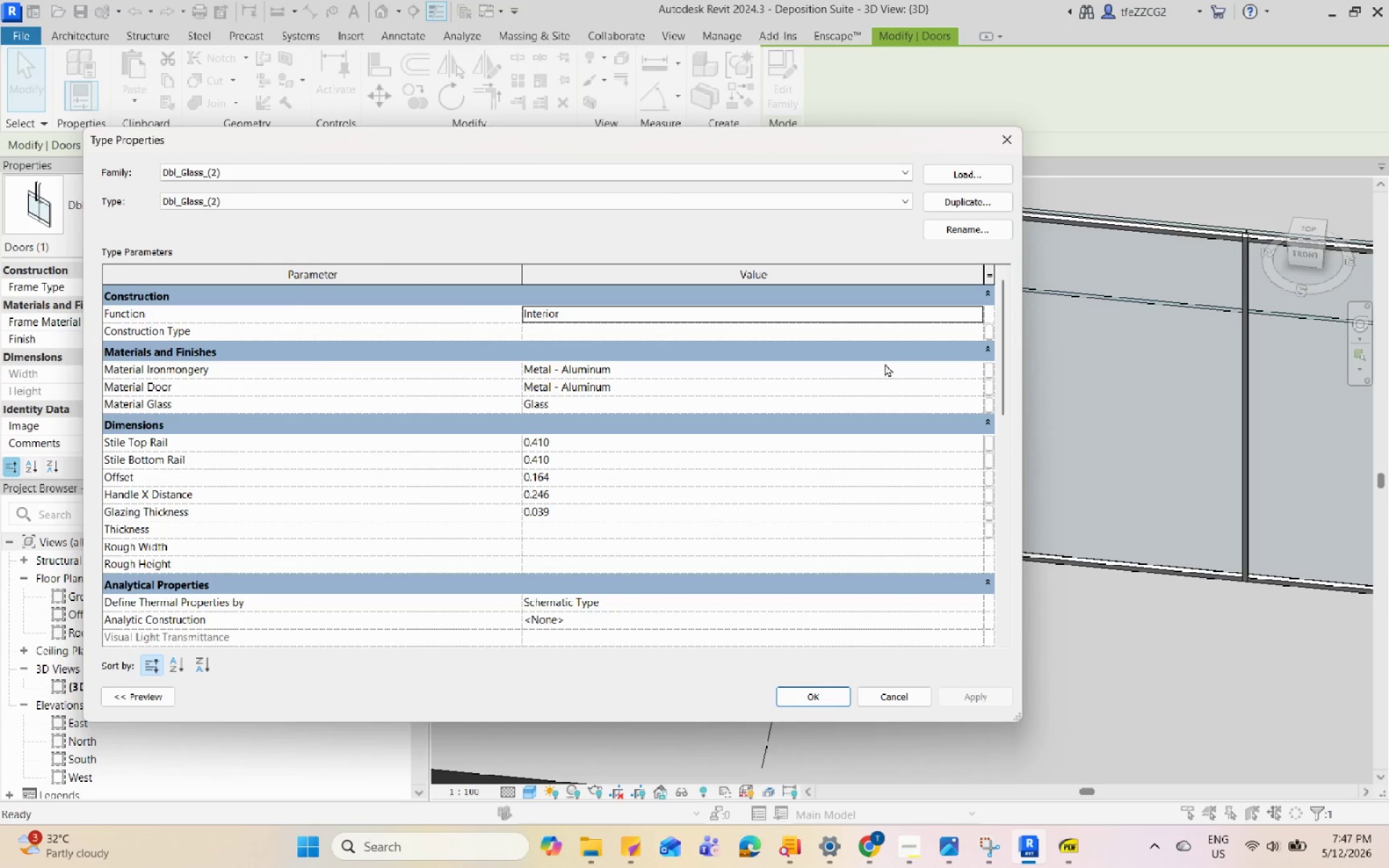 
scroll: coordinate [883, 421], scroll_direction: down, amount: 2.0
 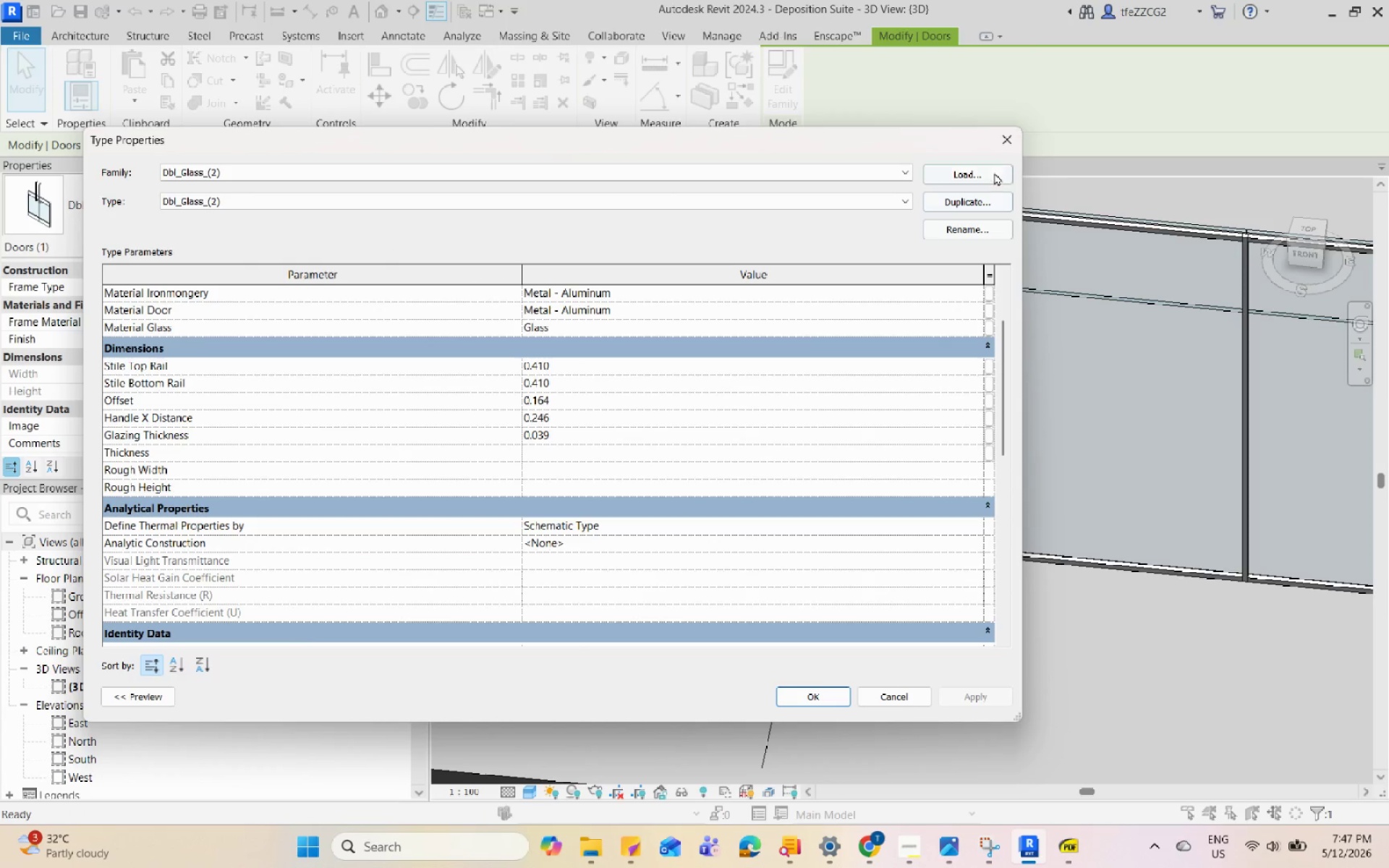 
left_click([1004, 148])
 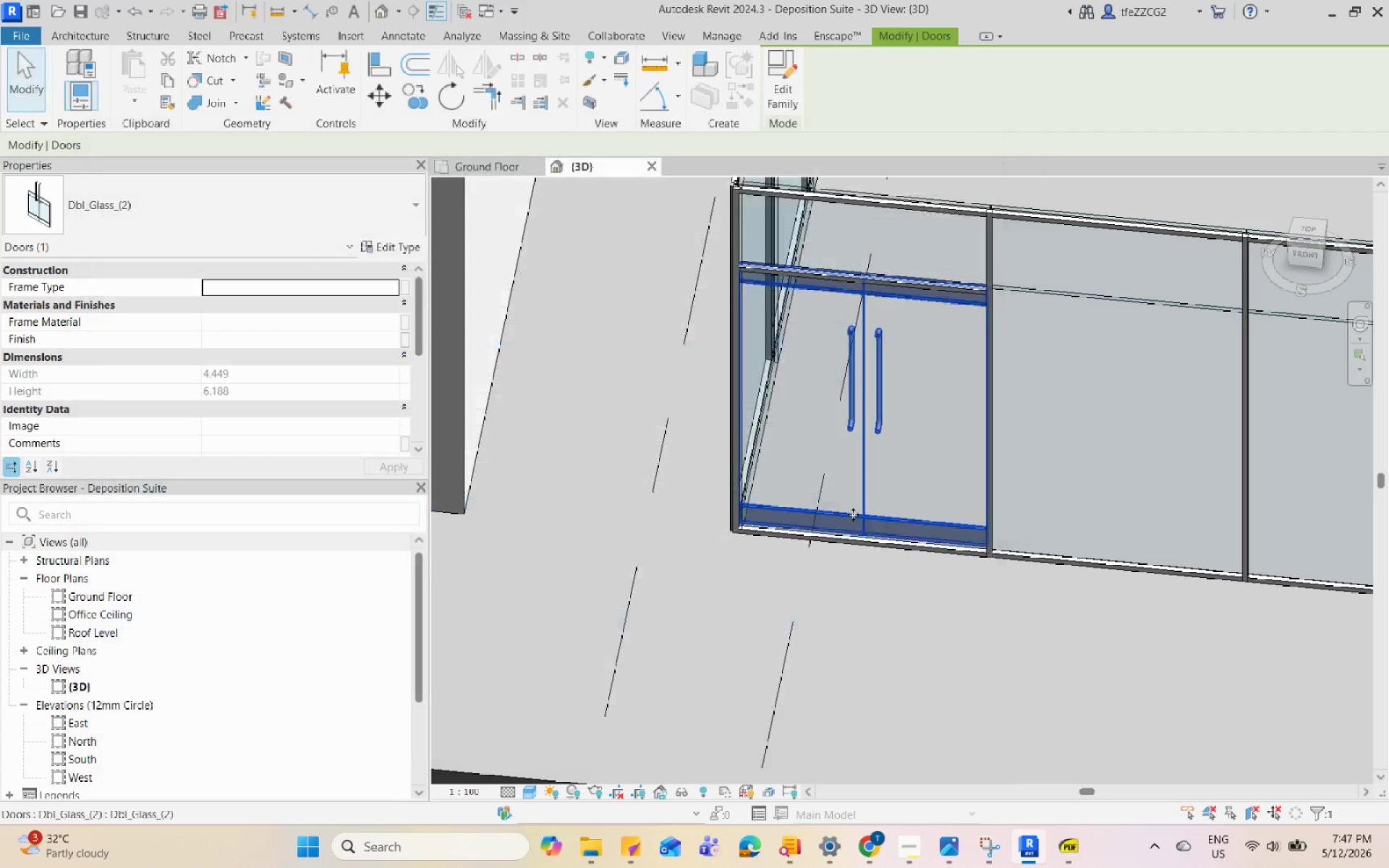 
hold_key(key=ShiftLeft, duration=0.55)
 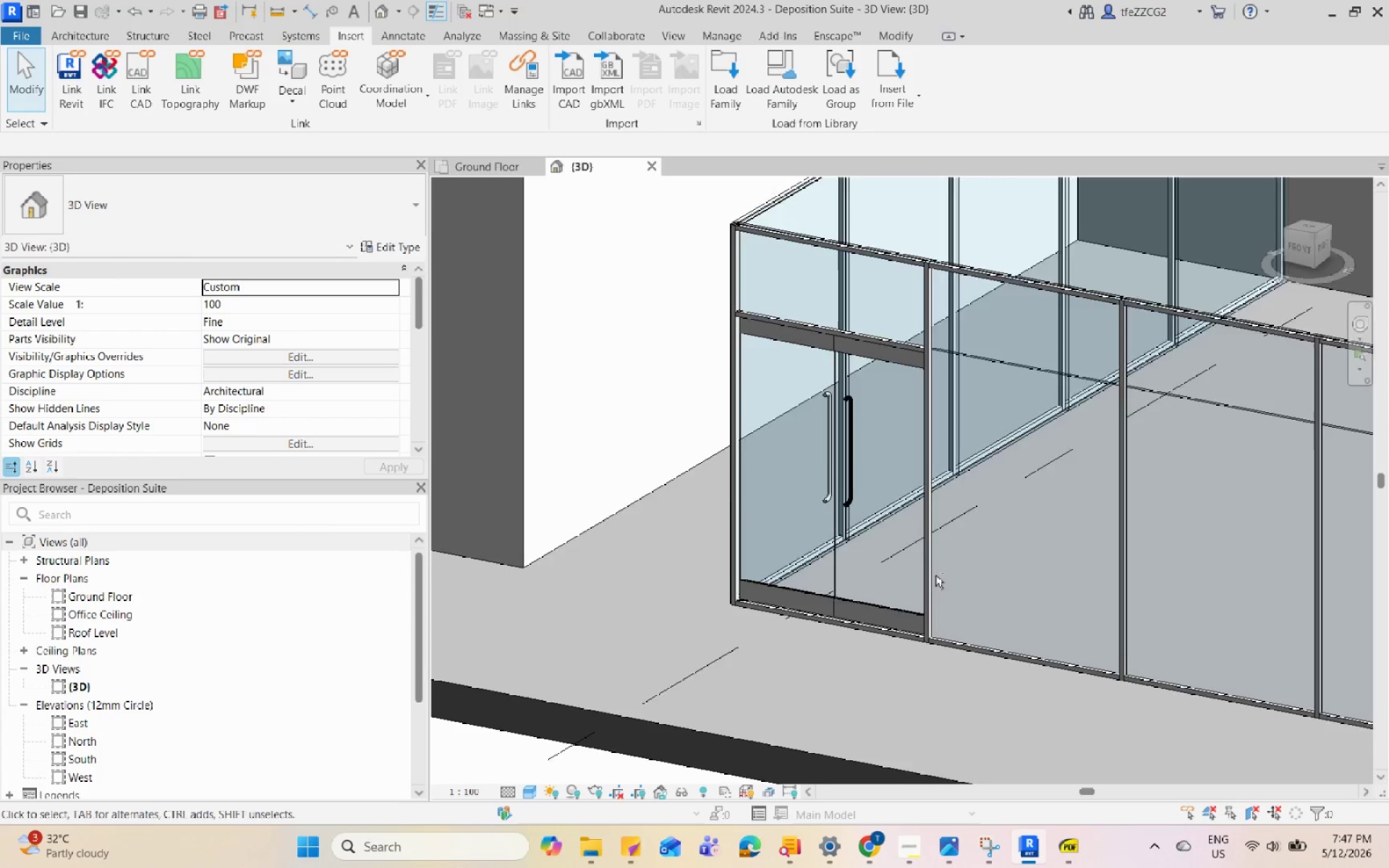 
scroll: coordinate [846, 547], scroll_direction: down, amount: 4.0
 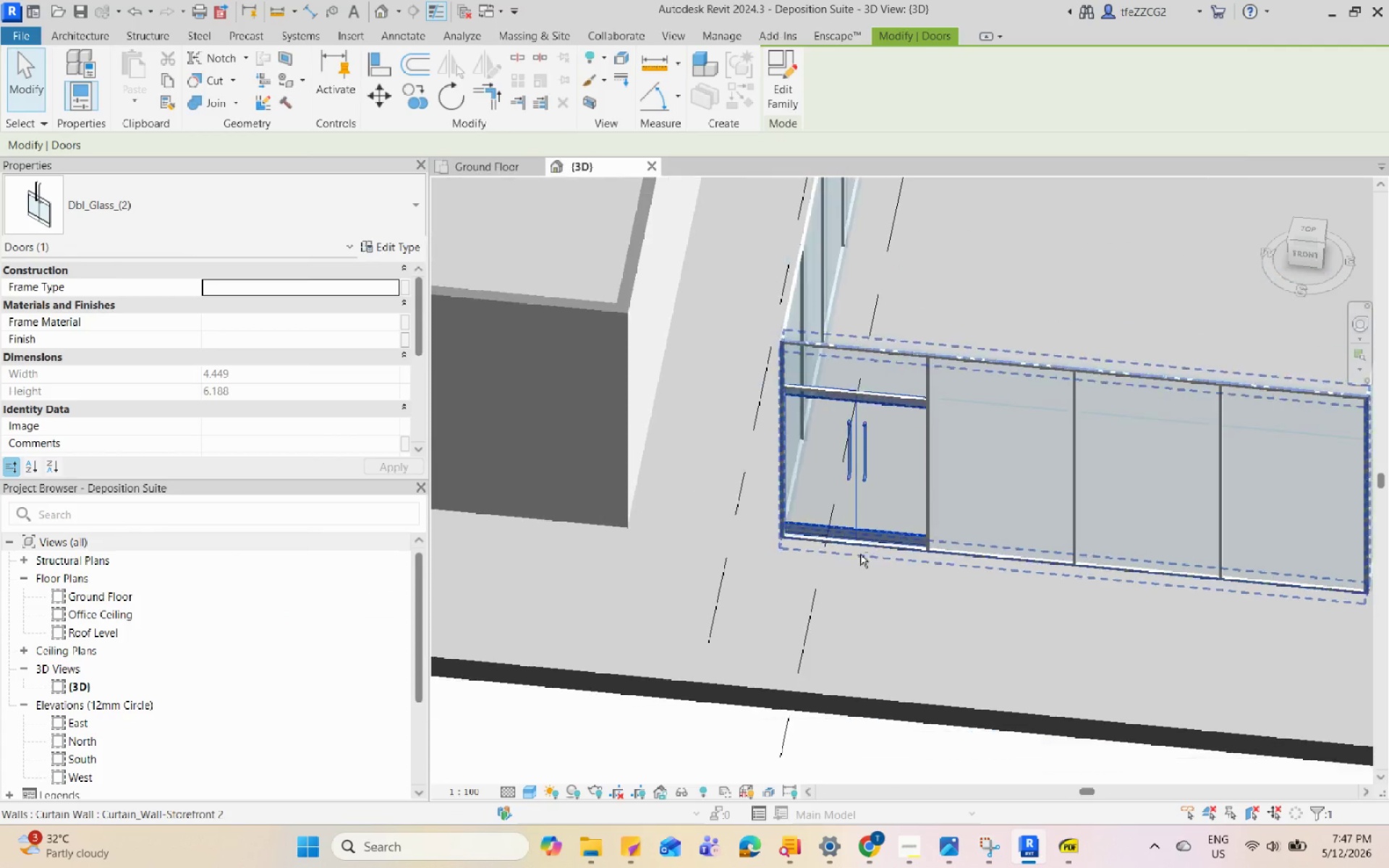 
key(Escape)
 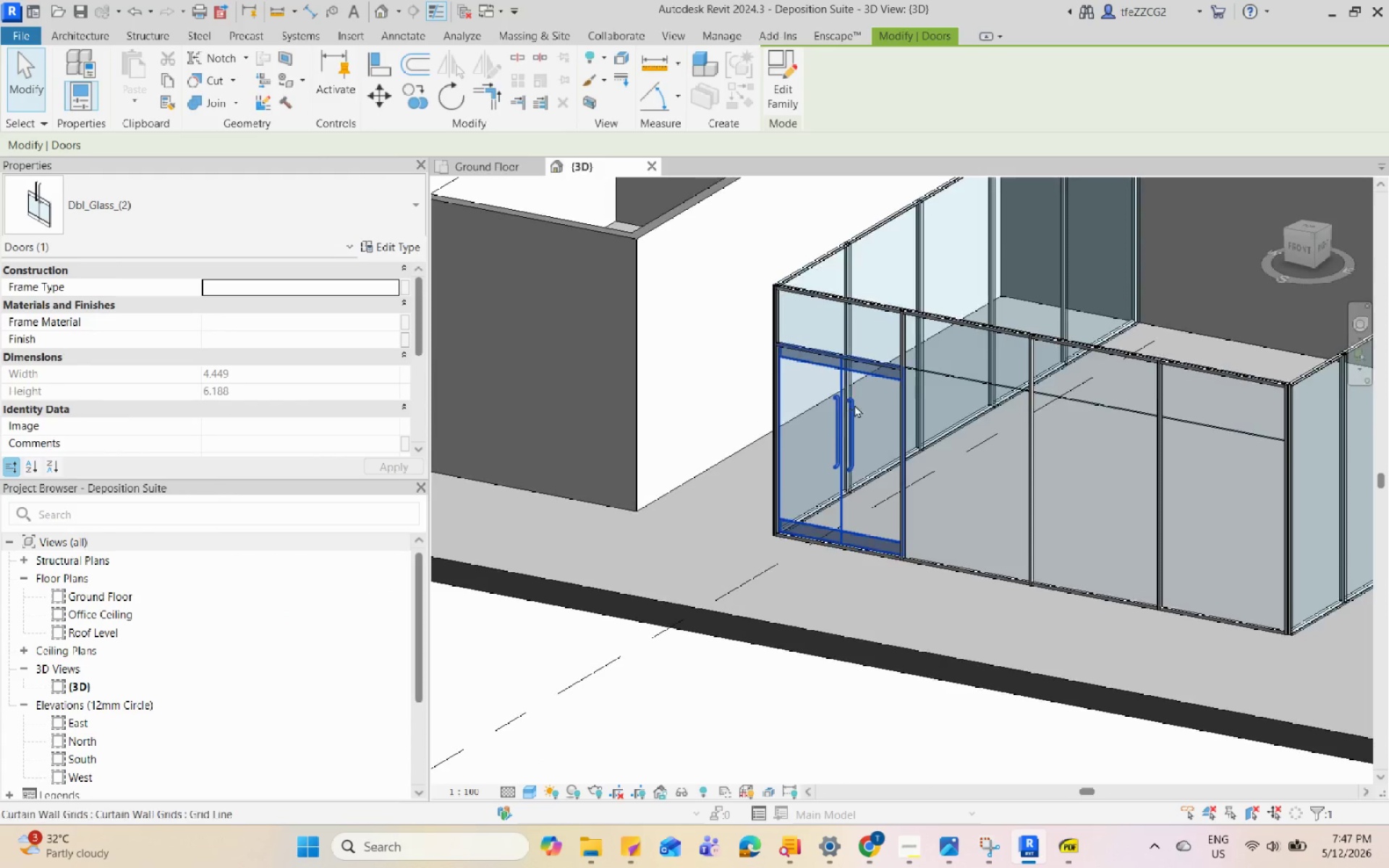 
hold_key(key=ShiftLeft, duration=1.03)
 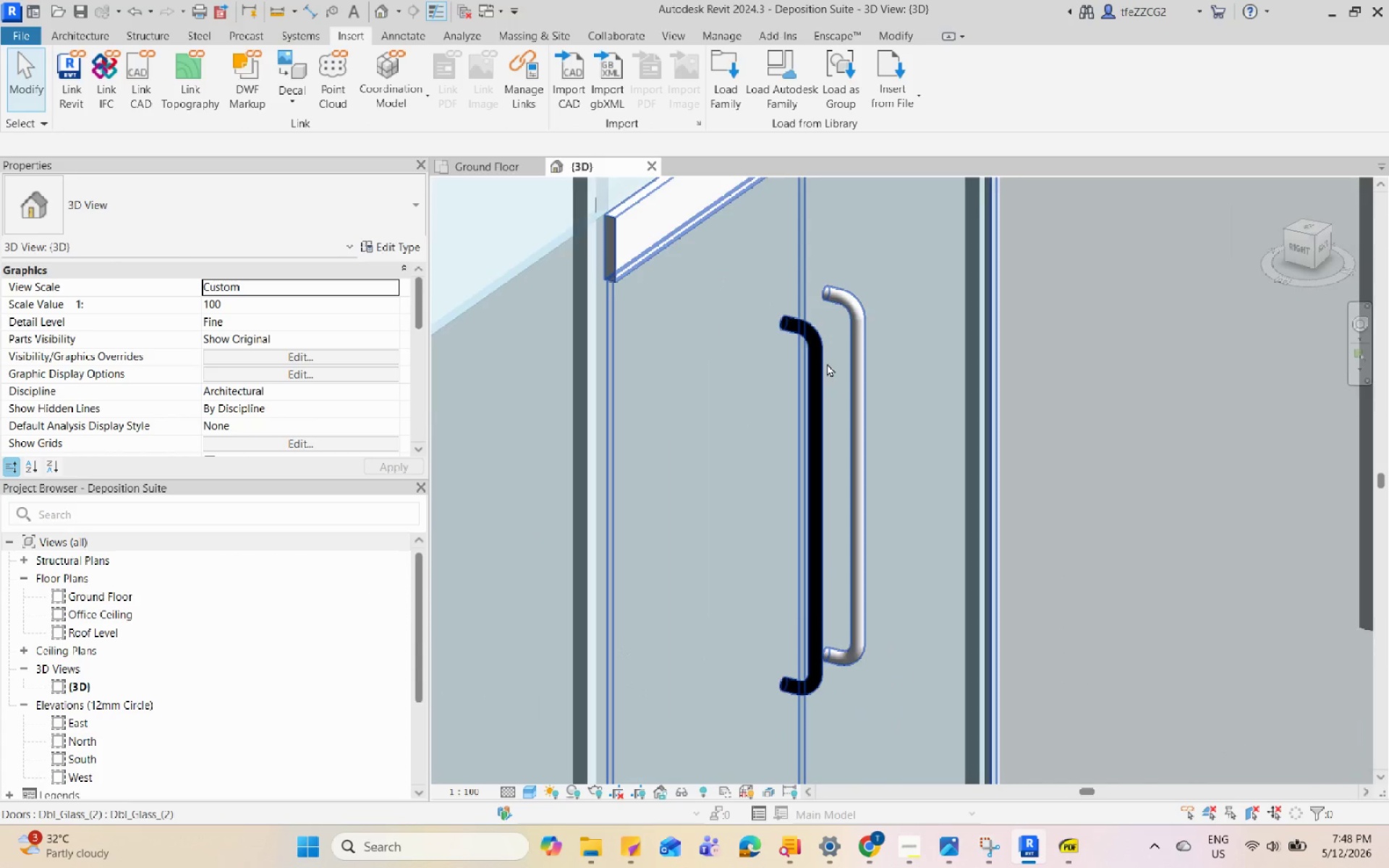 
scroll: coordinate [854, 403], scroll_direction: up, amount: 3.0
 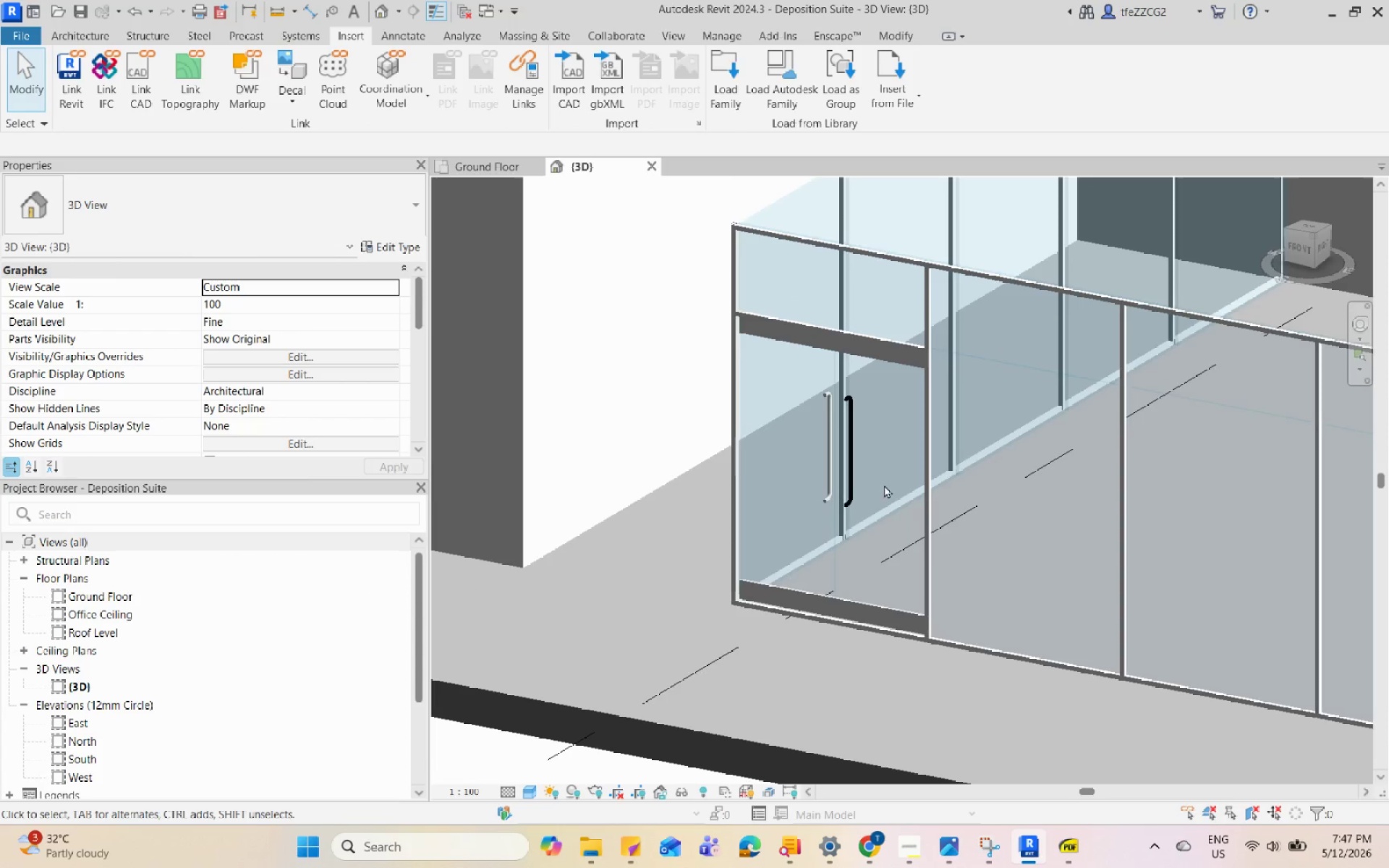 
left_click([815, 351])
 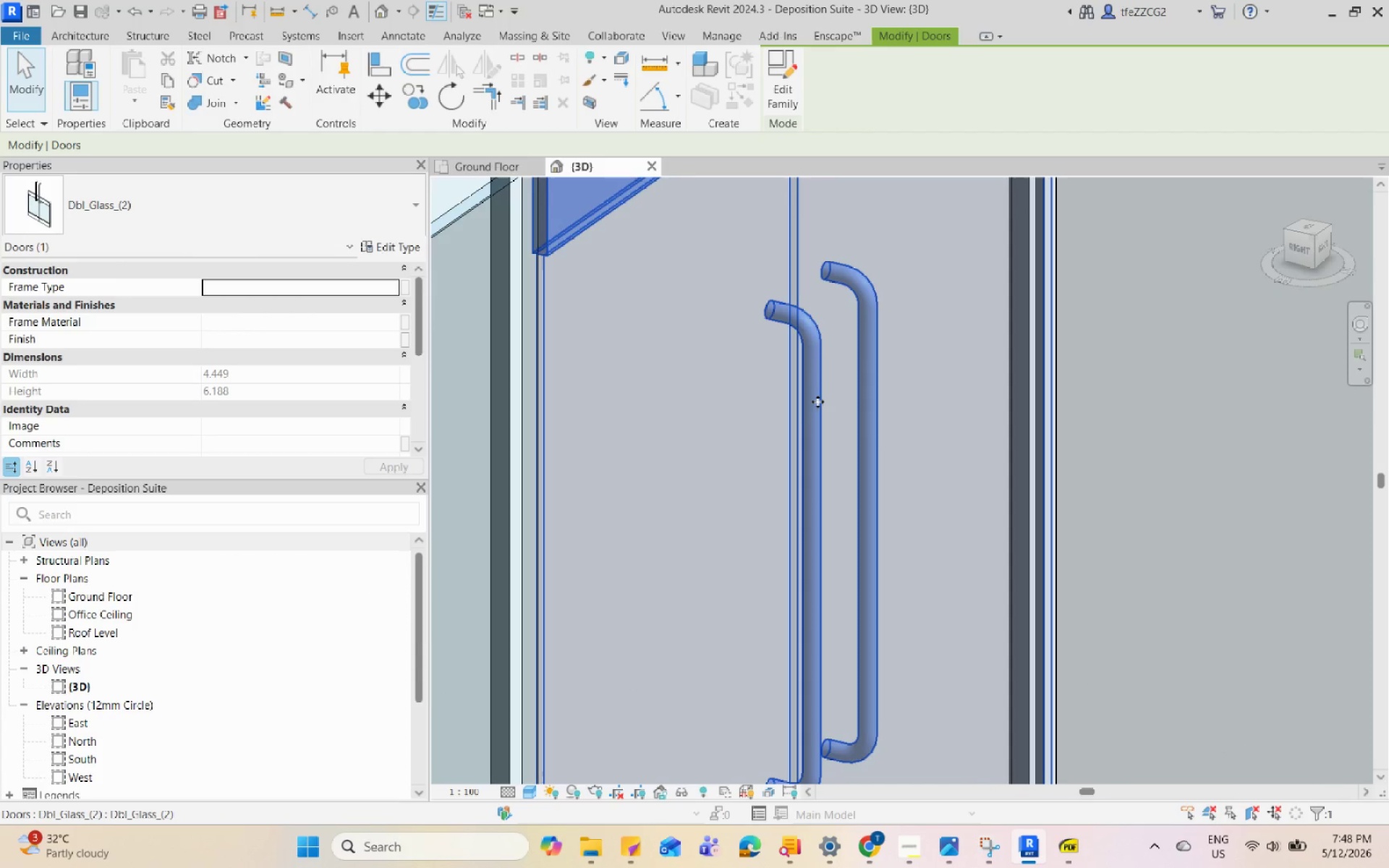 
scroll: coordinate [827, 363], scroll_direction: up, amount: 12.0
 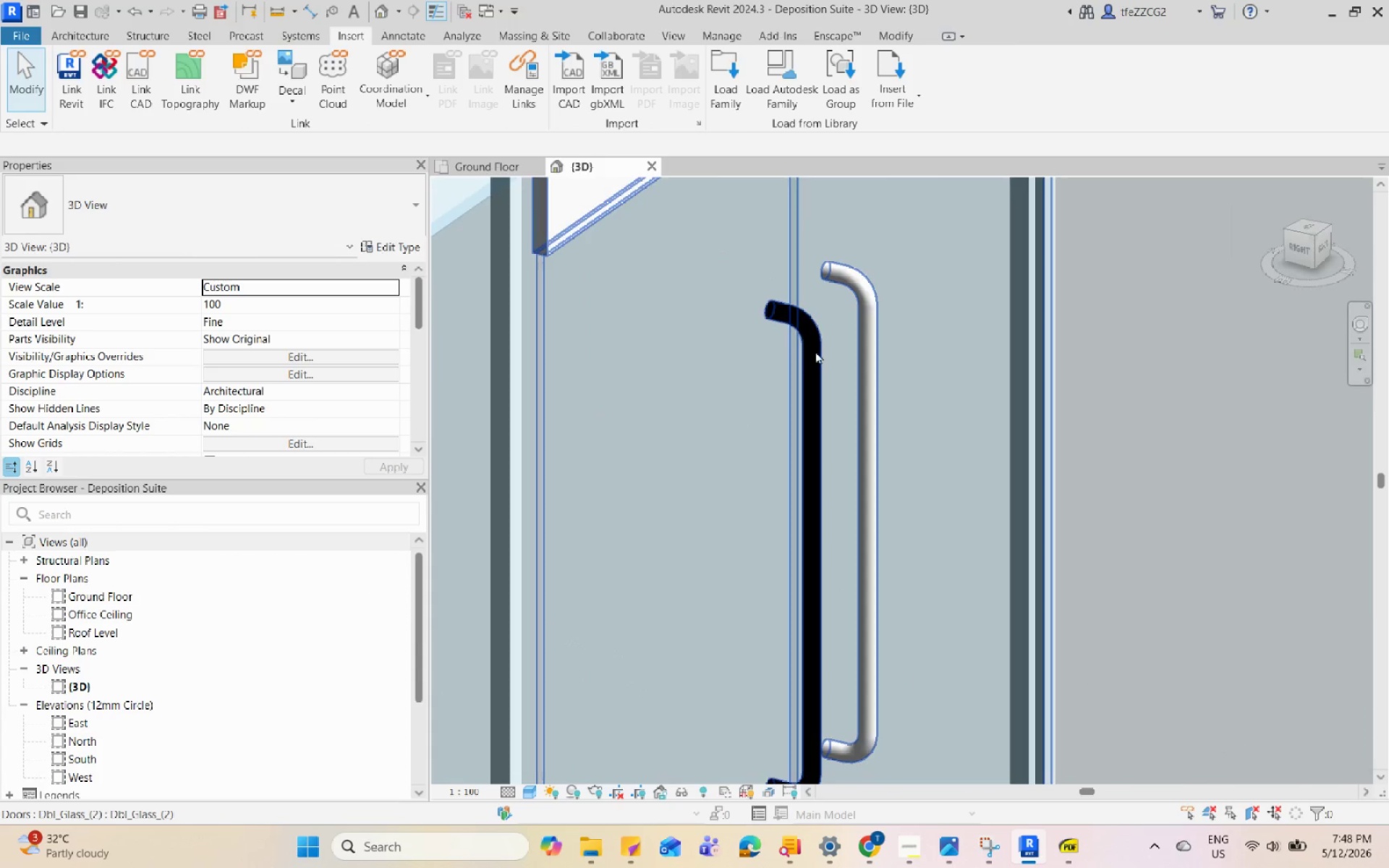 
hold_key(key=ShiftLeft, duration=0.62)
 